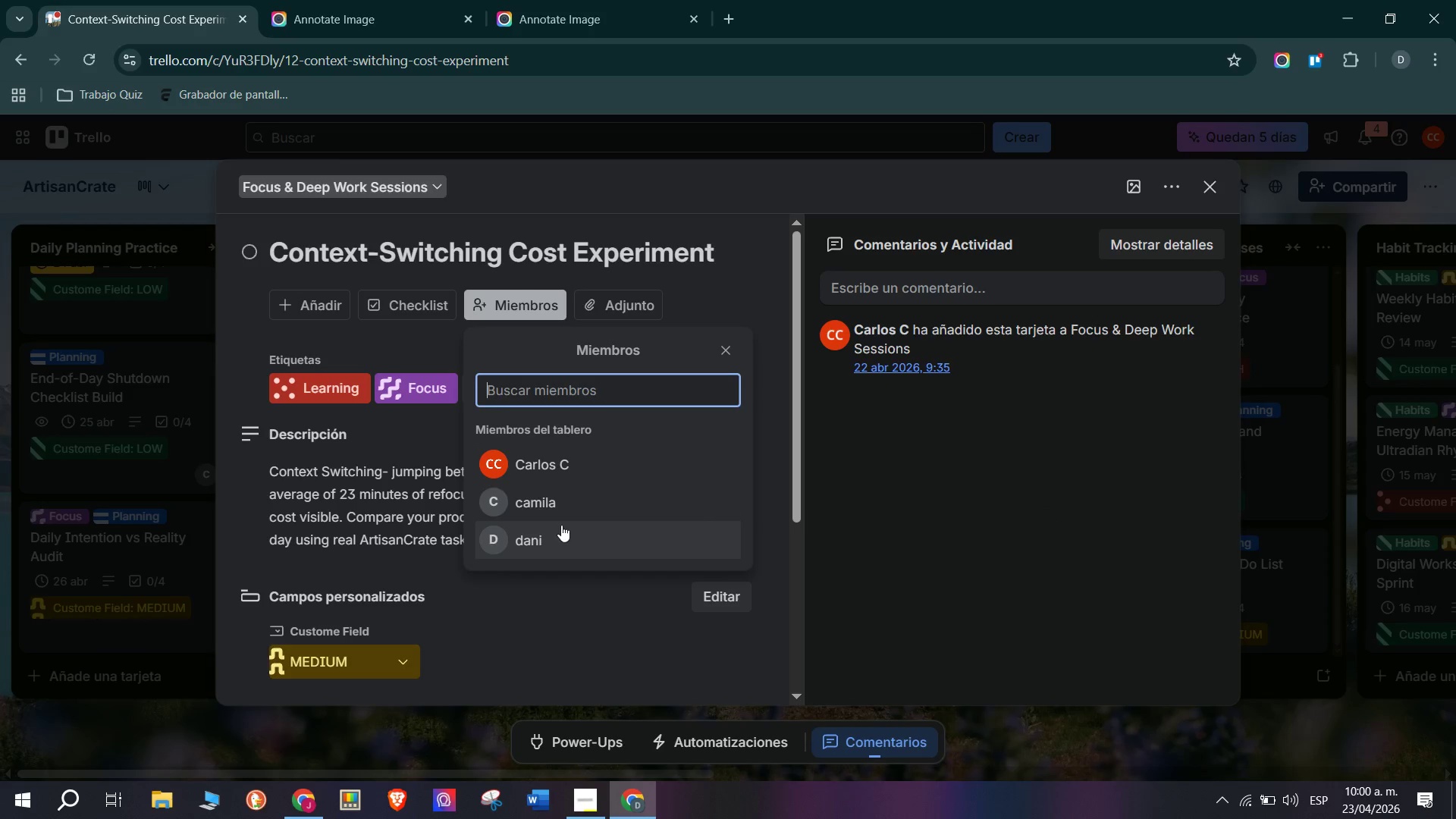 
left_click([561, 501])
 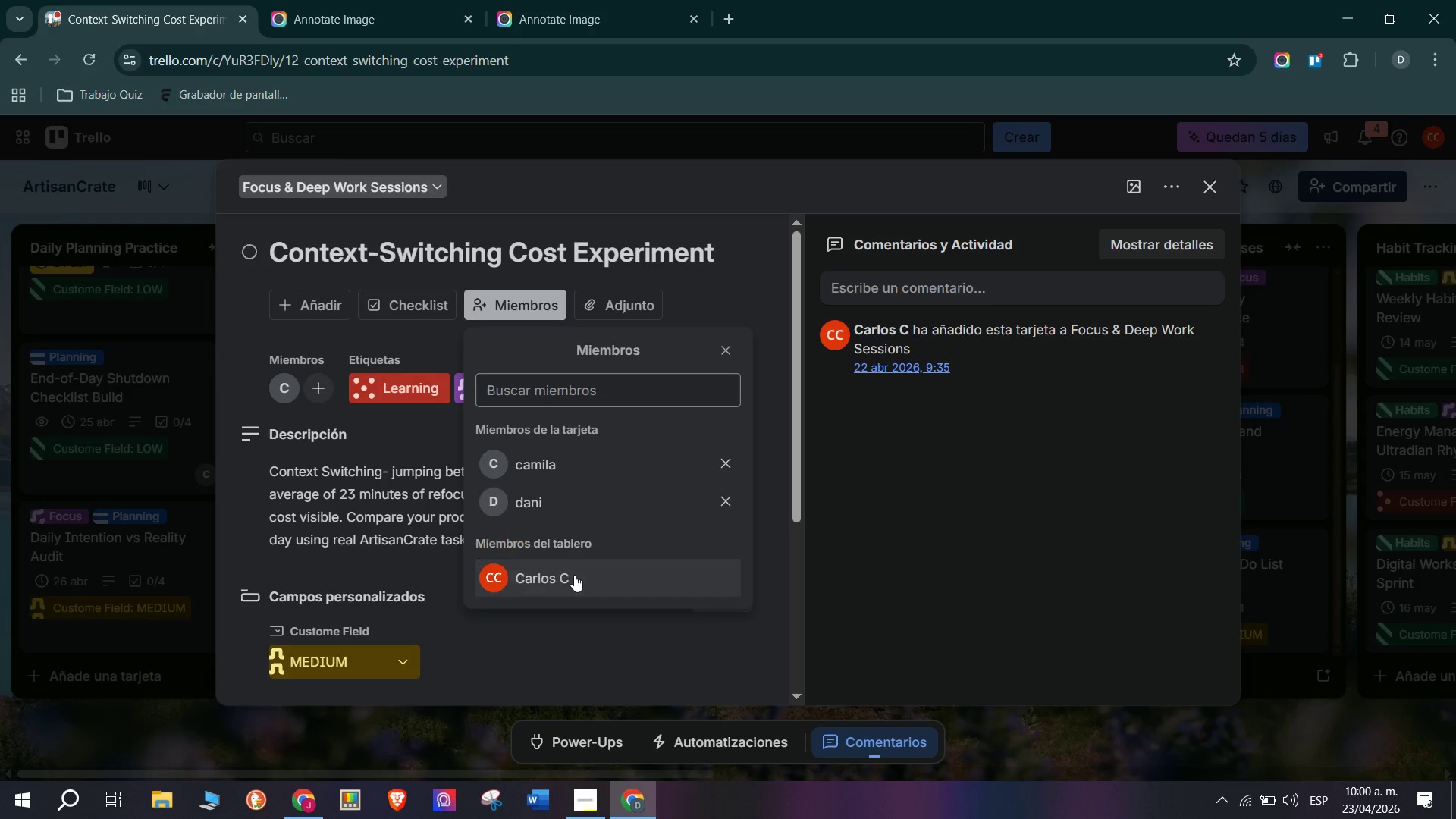 
double_click([126, 551])
 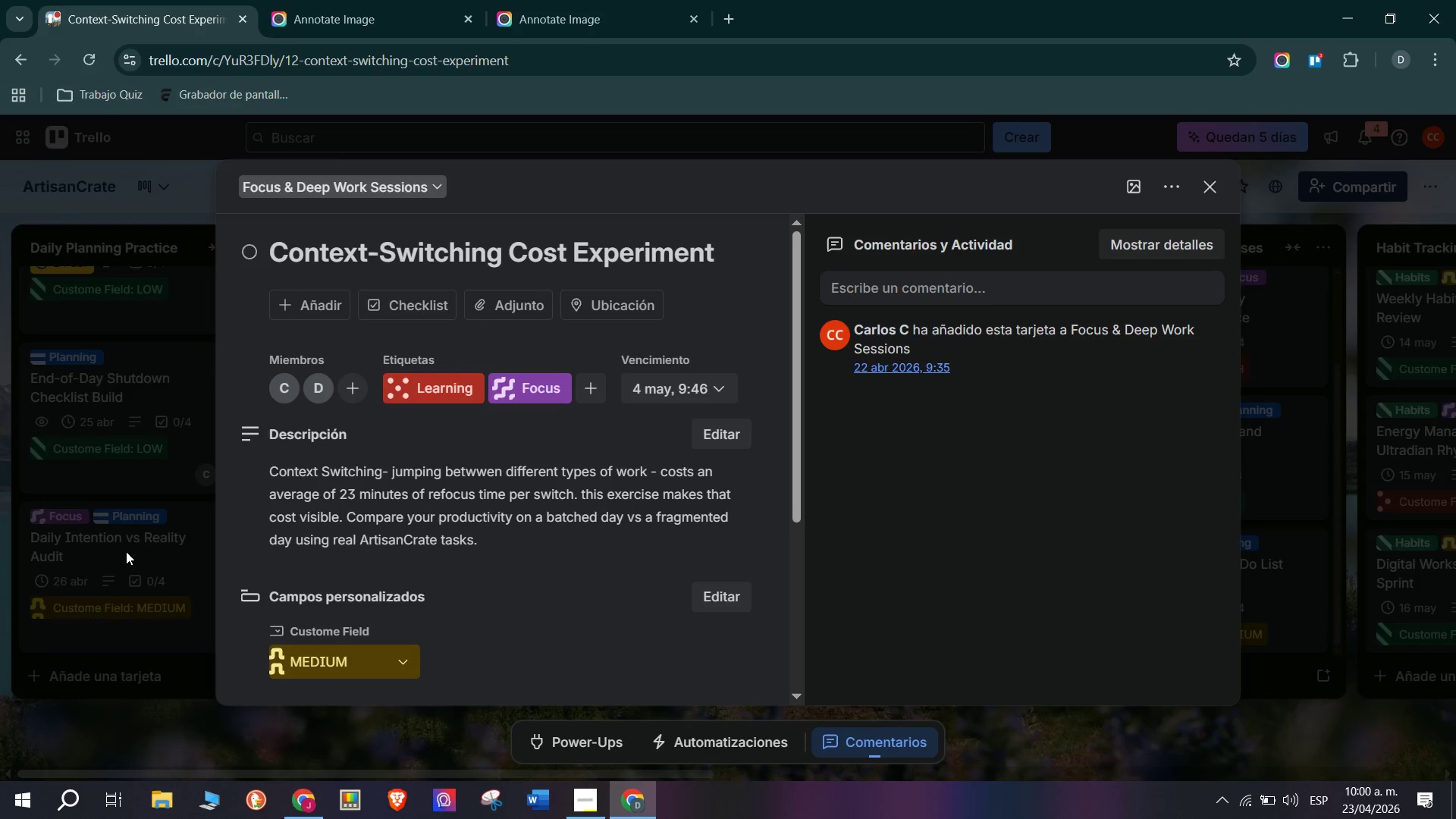 
triple_click([126, 551])
 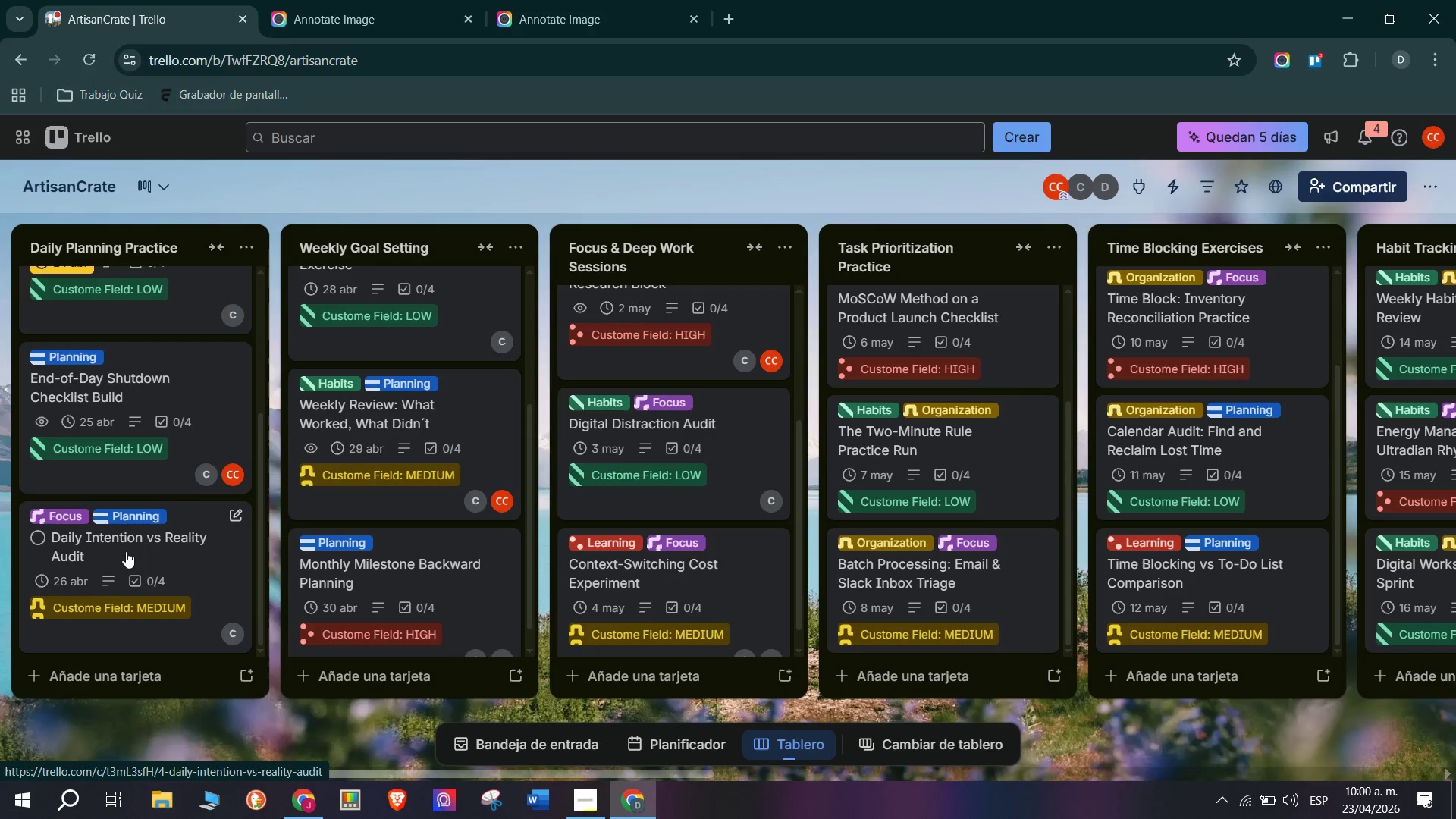 
wait(31.05)
 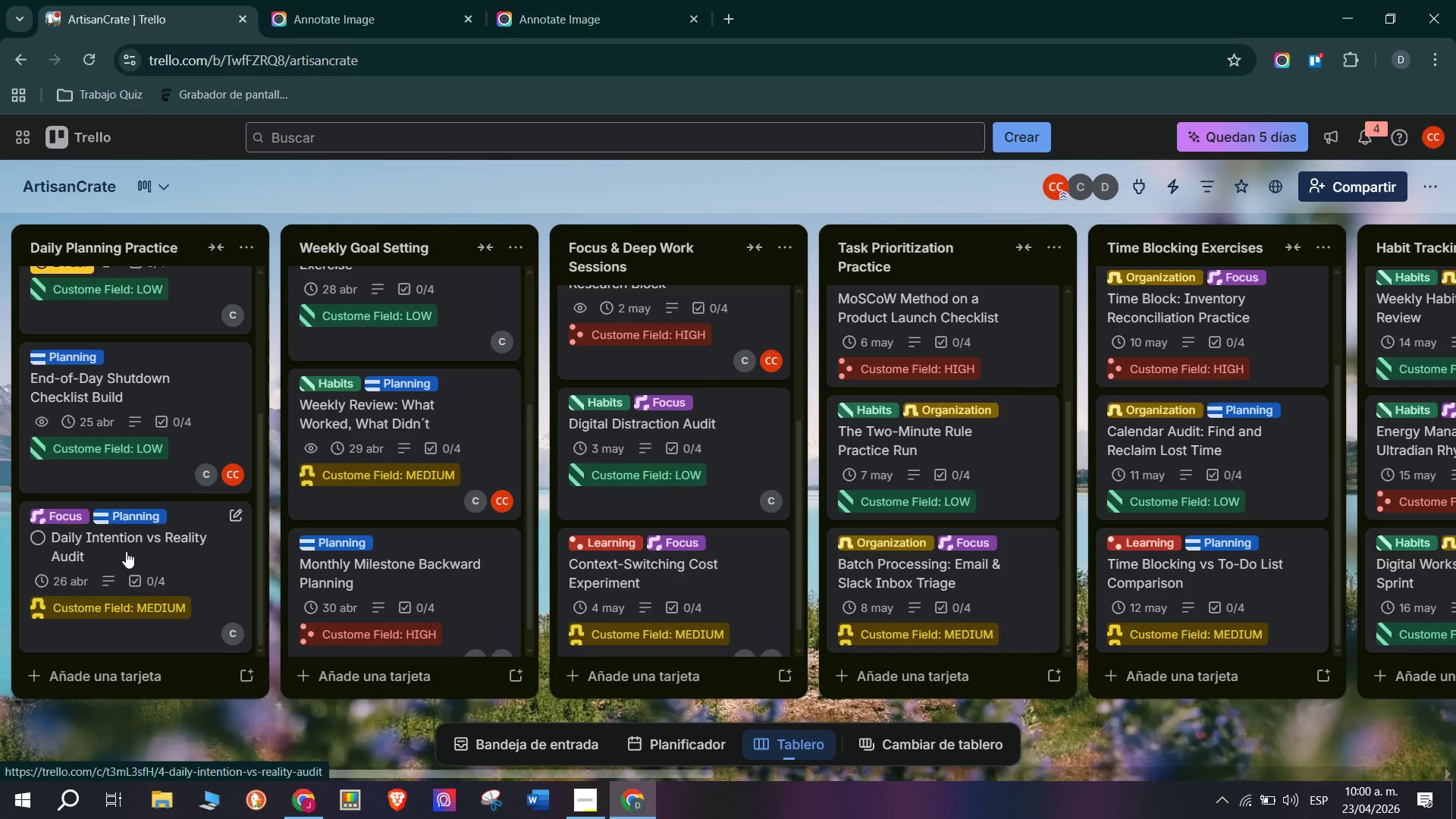 
scroll: coordinate [677, 566], scroll_direction: down, amount: 13.0
 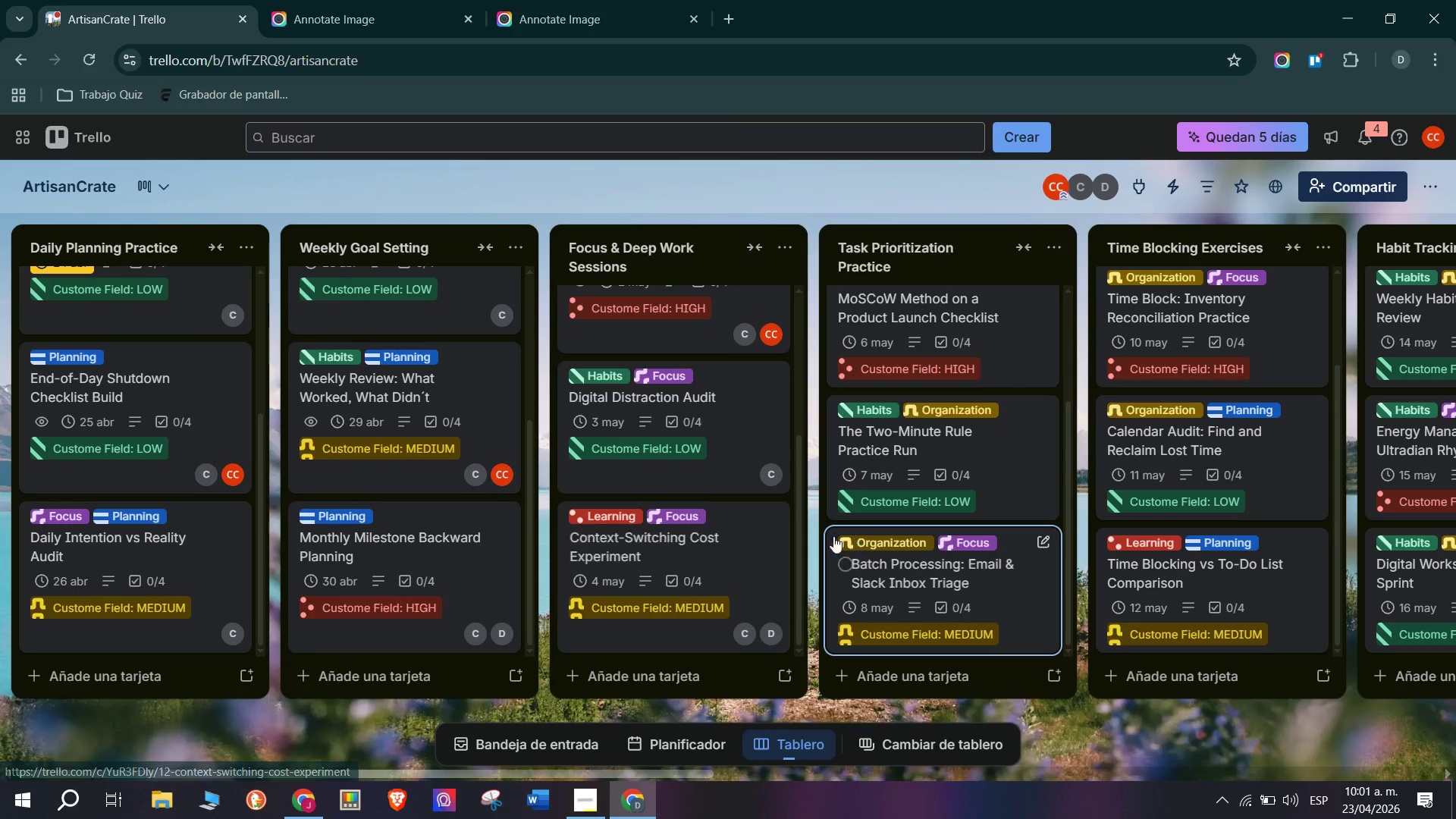 
scroll: coordinate [977, 388], scroll_direction: up, amount: 18.0
 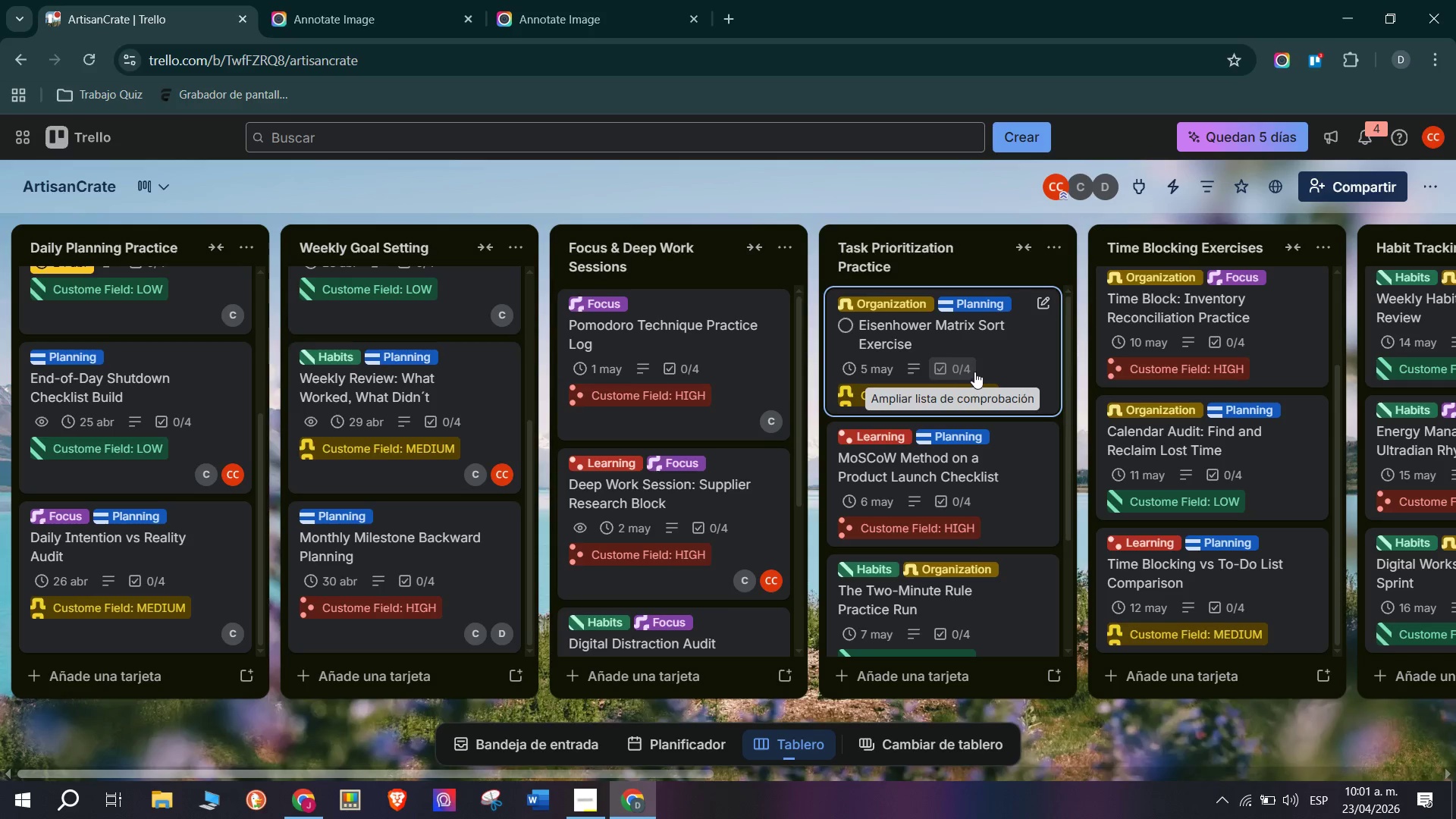 
left_click([998, 359])
 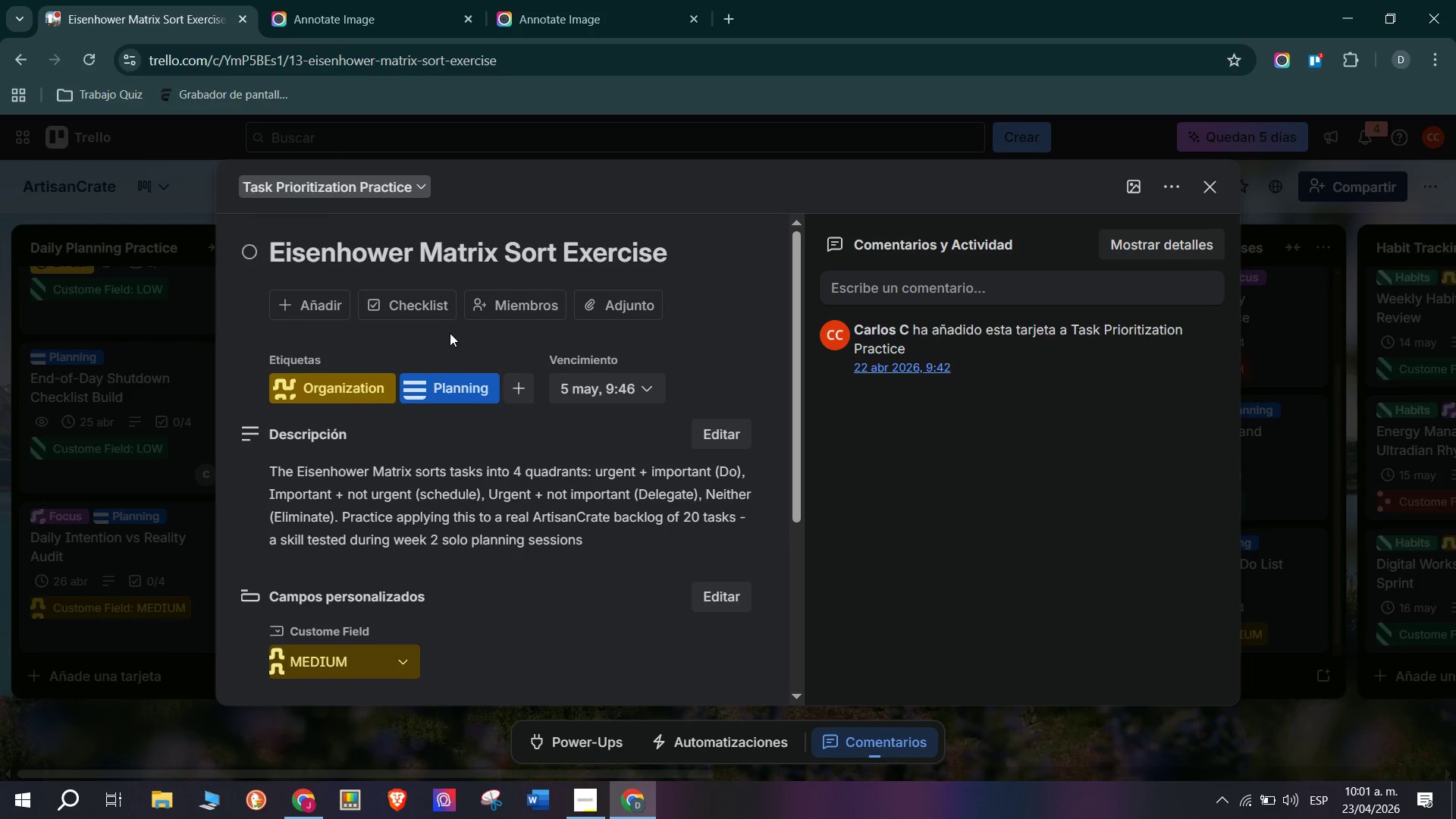 
wait(11.78)
 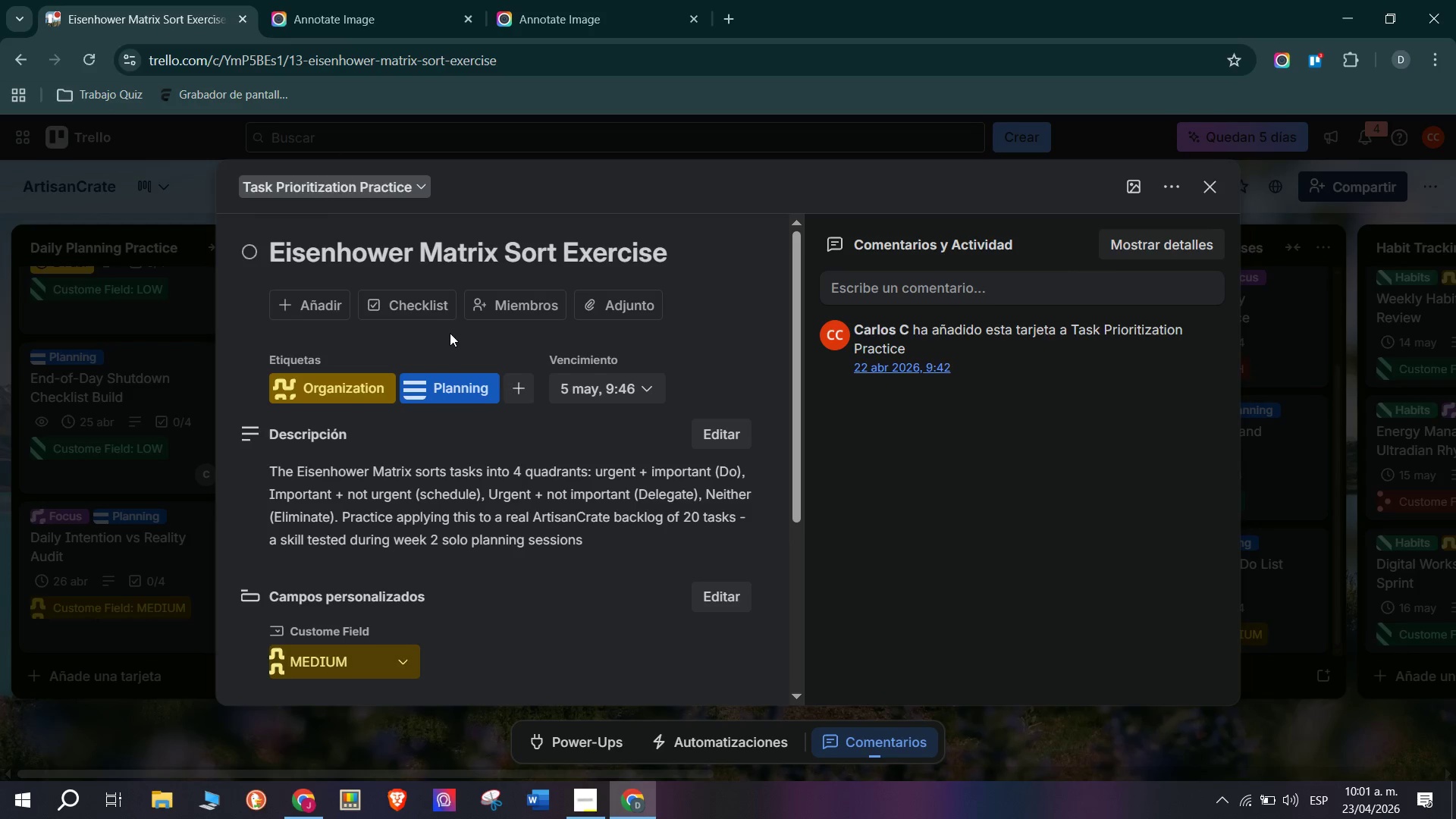 
mouse_move([584, 513])
 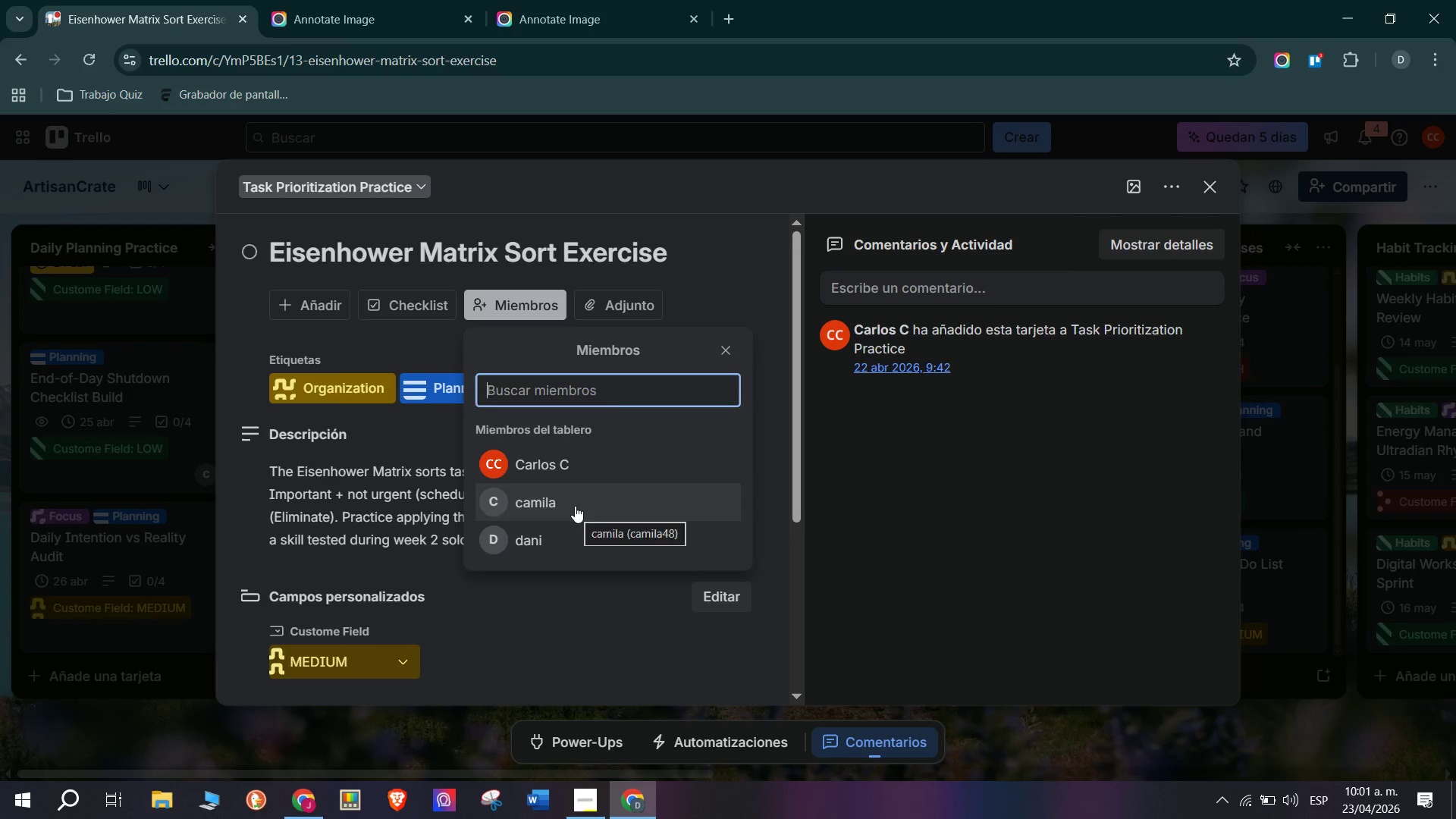 
double_click([165, 501])
 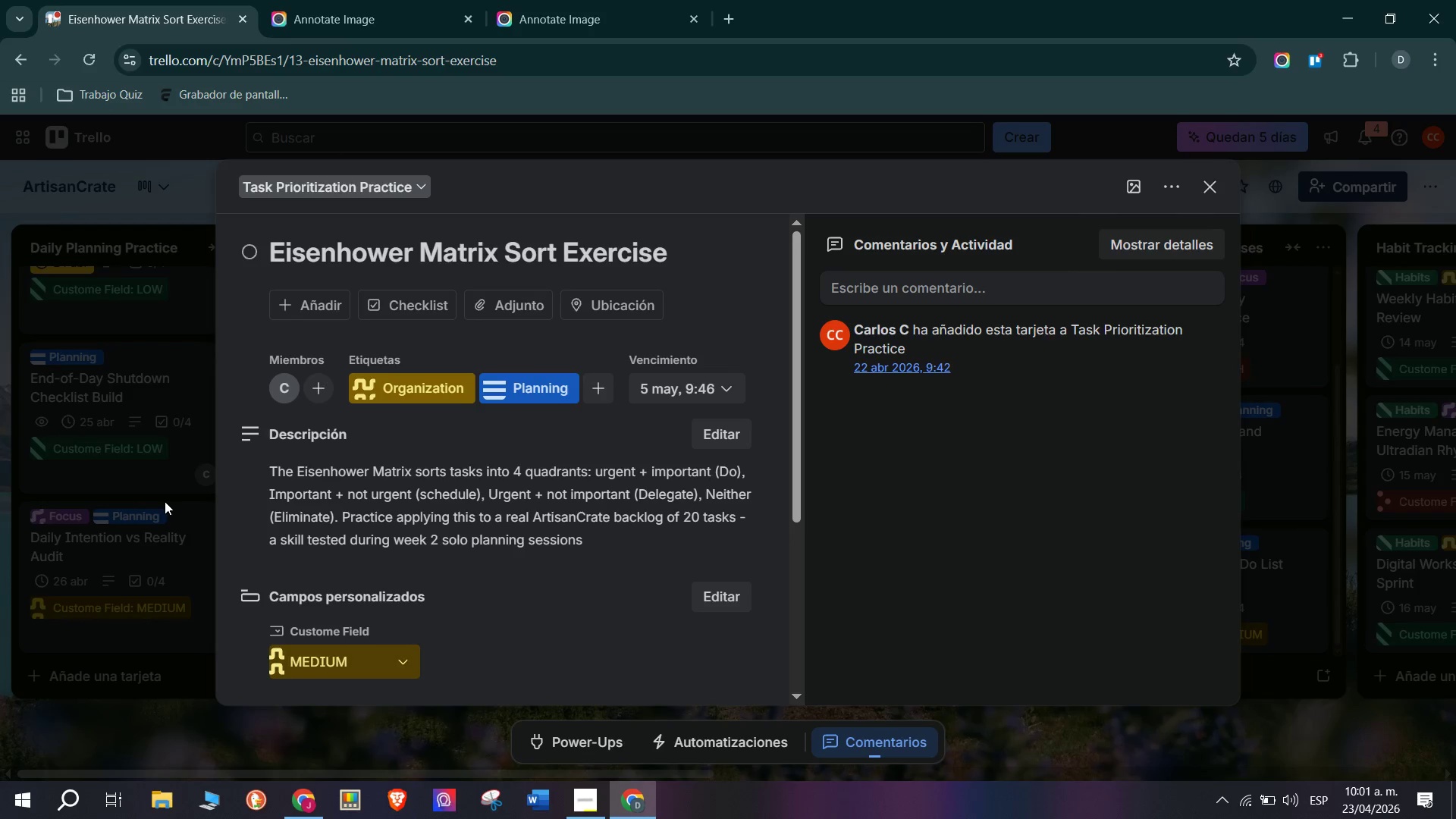 
triple_click([164, 501])
 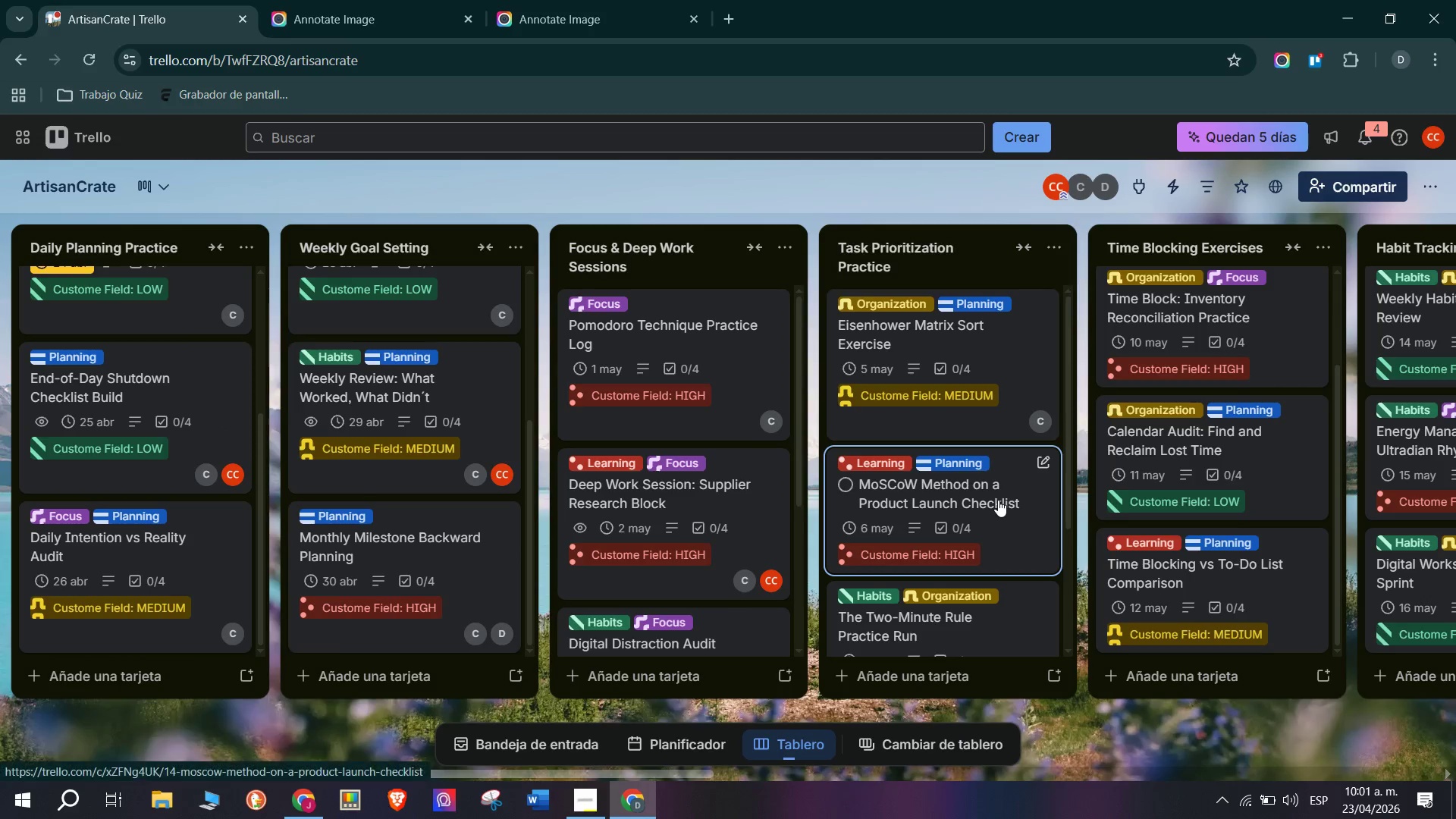 
left_click([998, 497])
 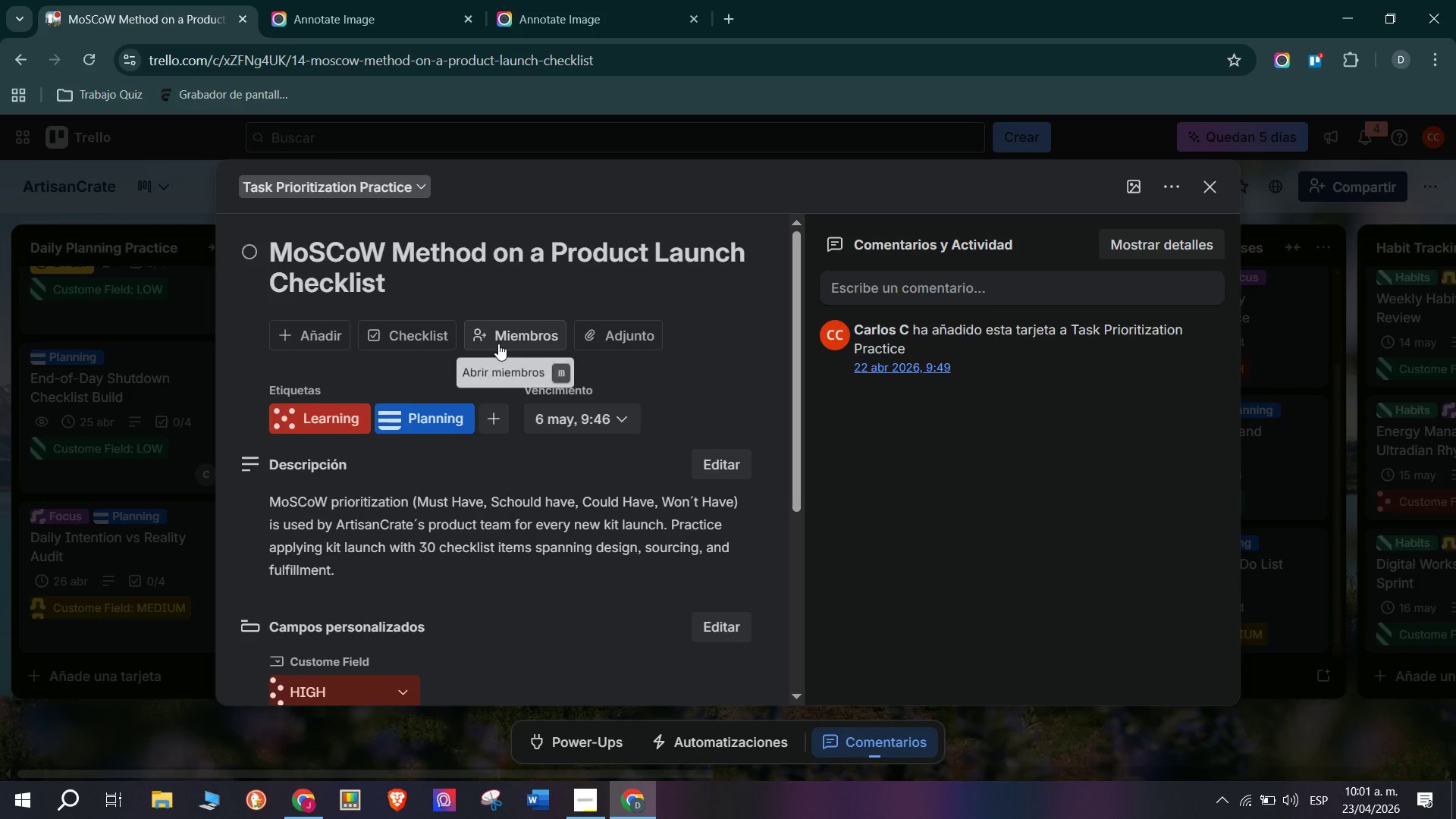 
left_click([406, 338])
 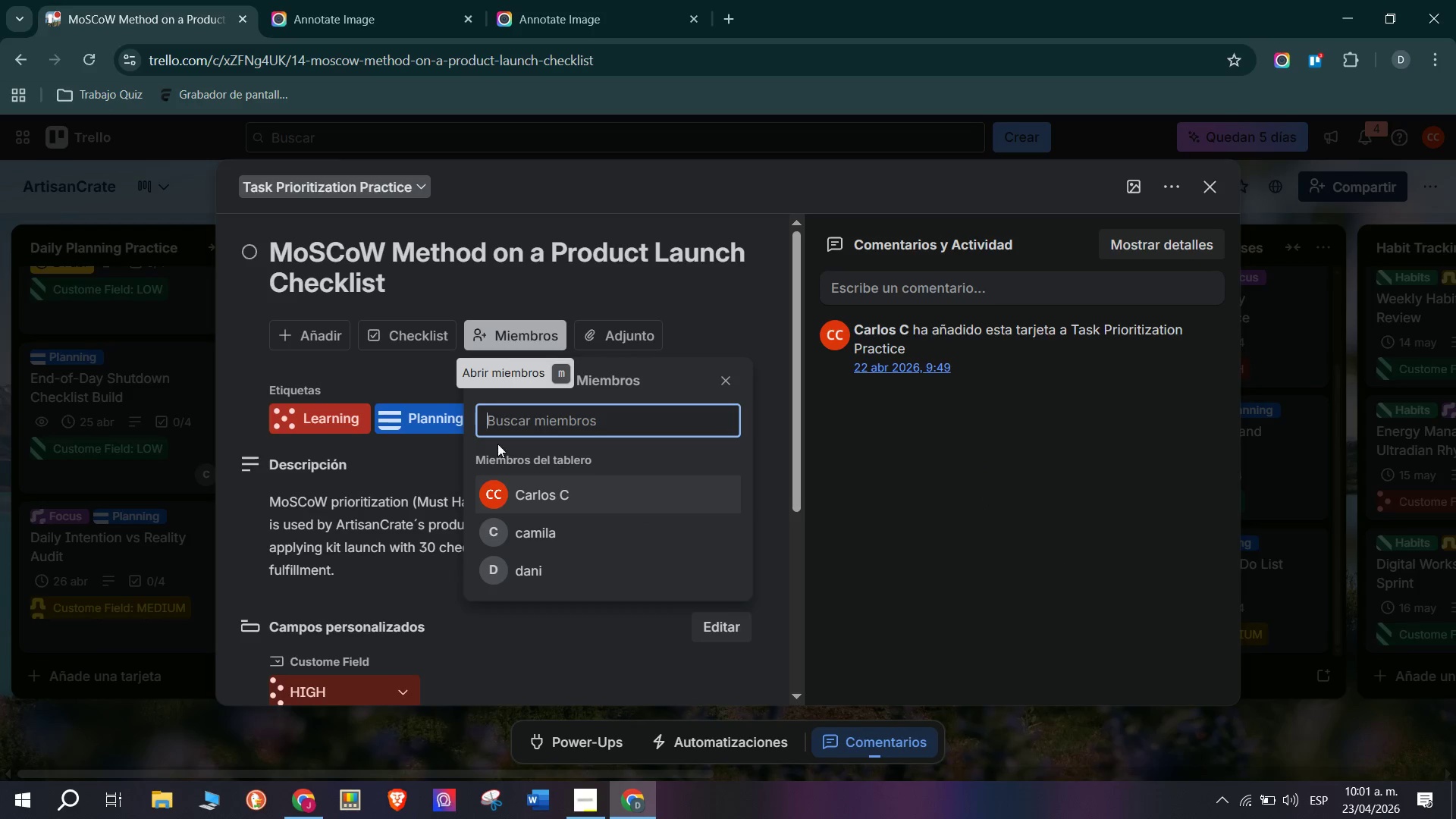 
left_click([535, 538])
 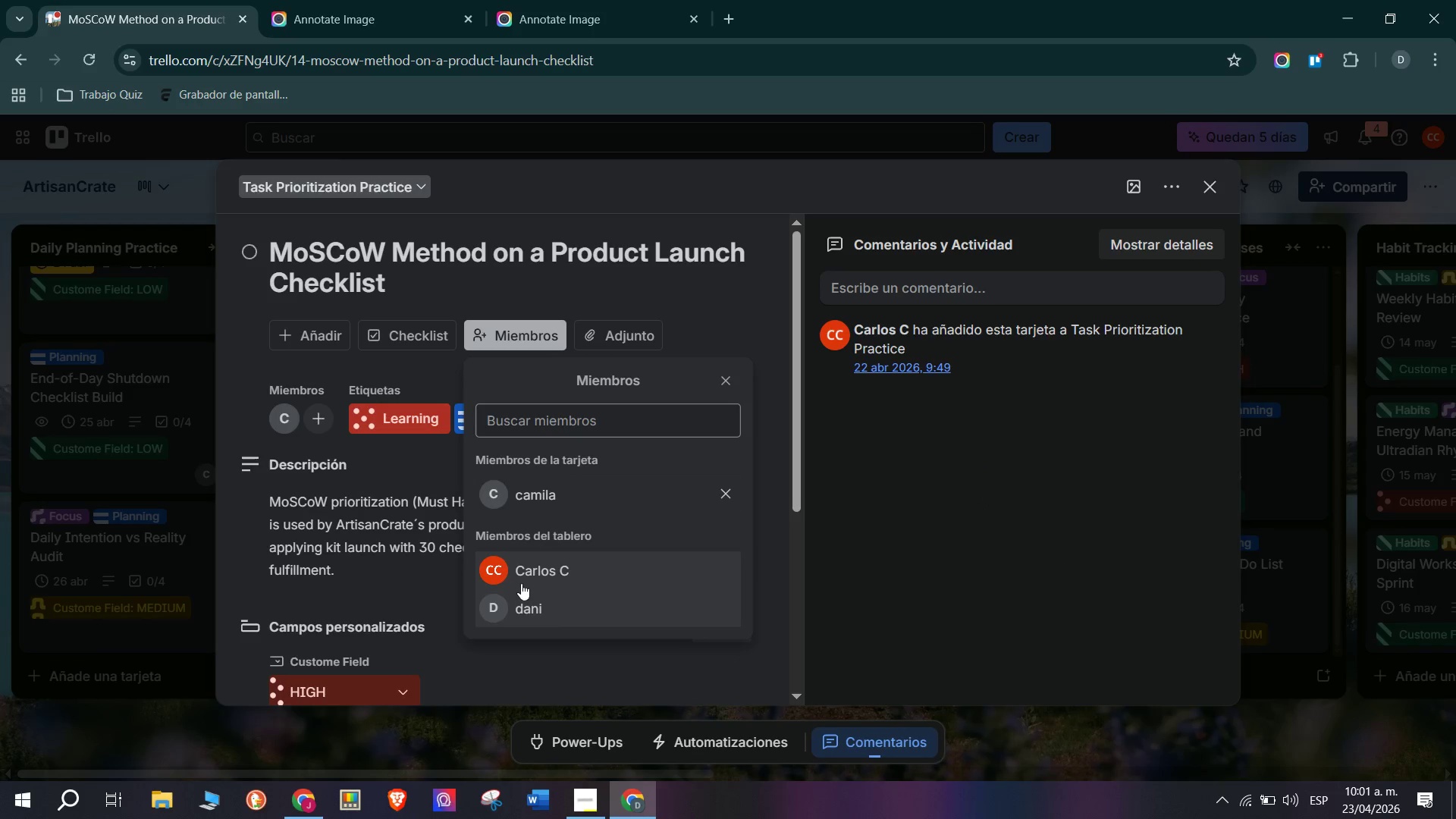 
left_click([555, 618])
 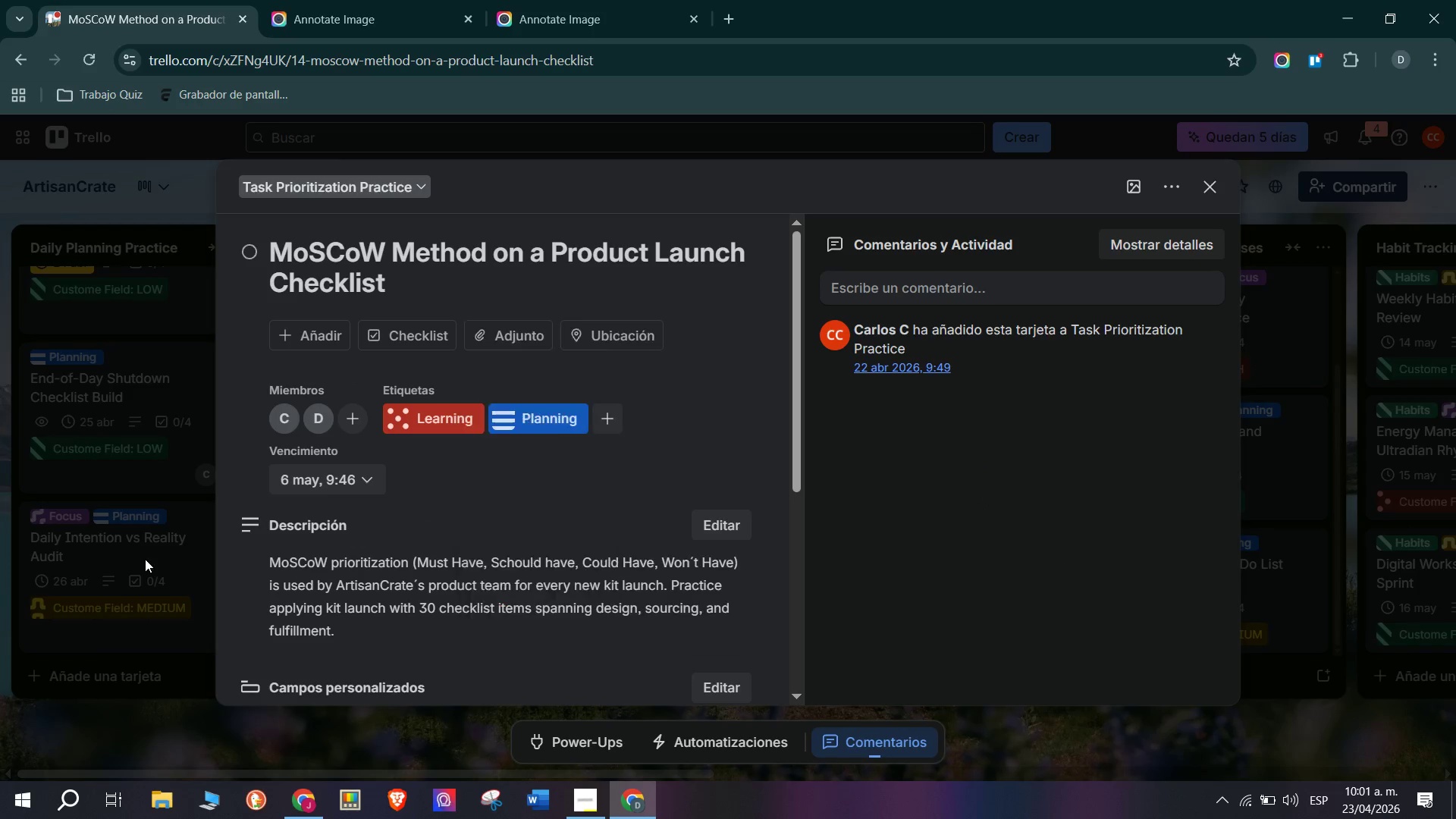 
triple_click([145, 559])
 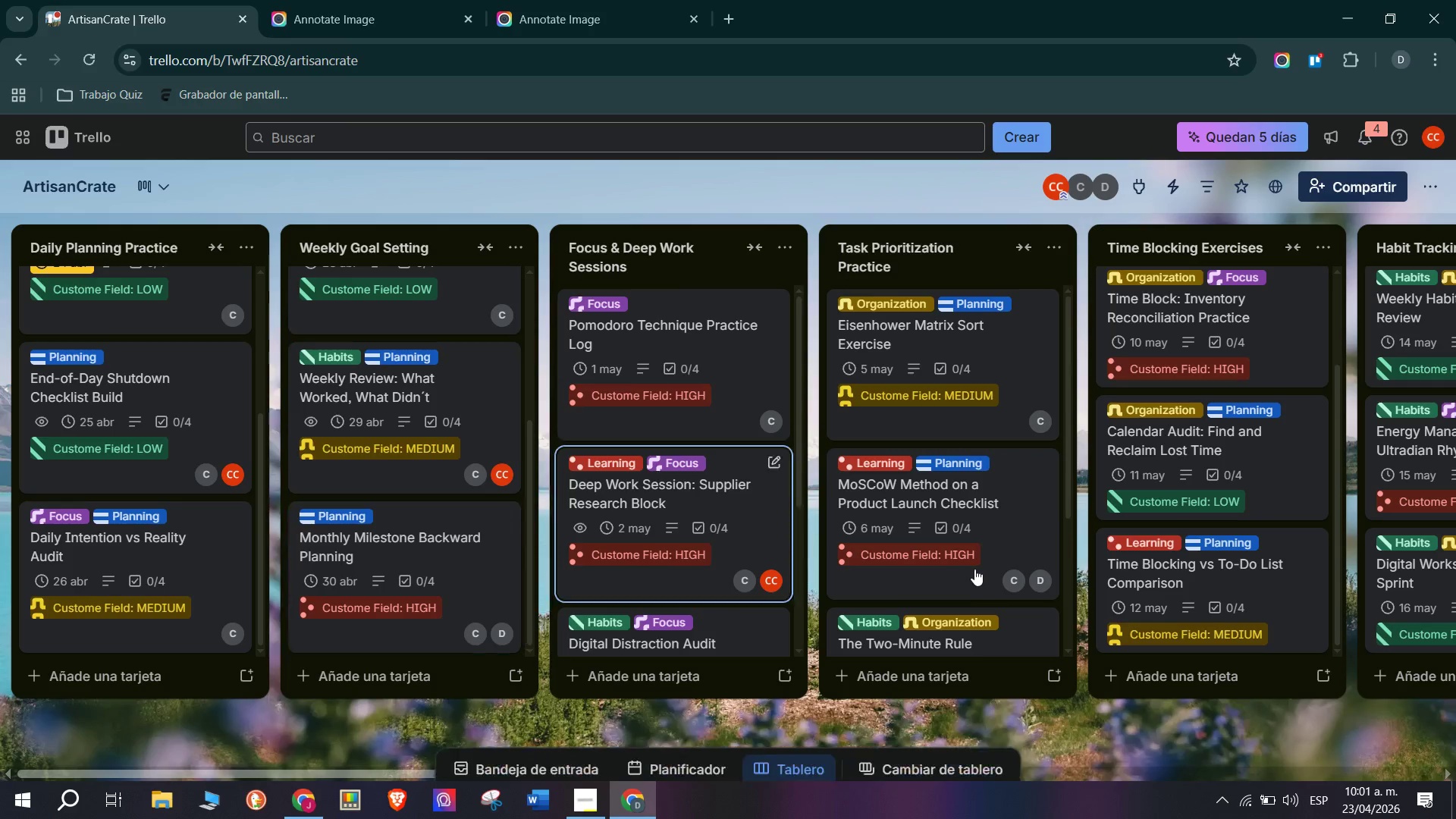 
scroll: coordinate [985, 557], scroll_direction: down, amount: 4.0
 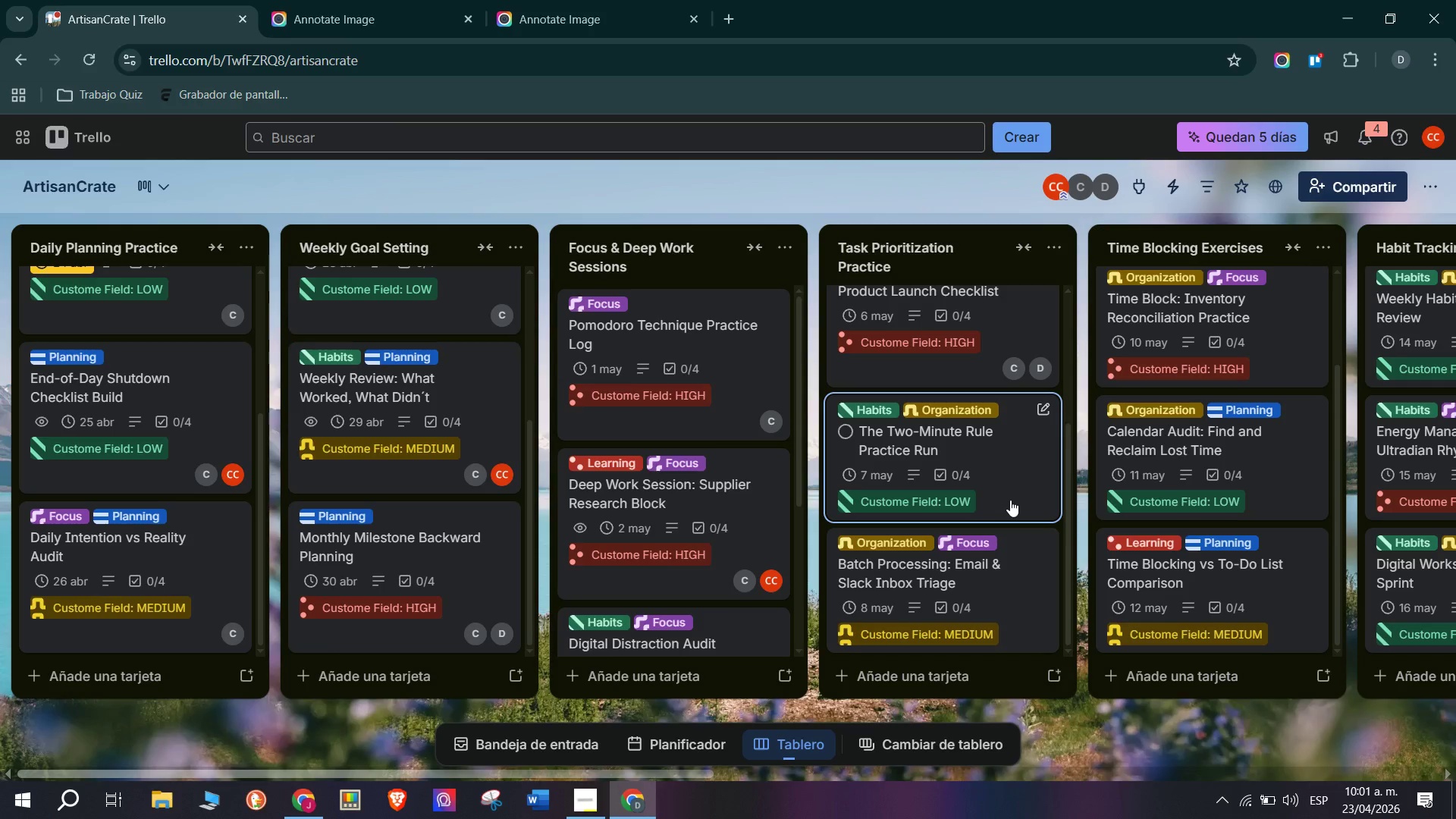 
left_click([1010, 500])
 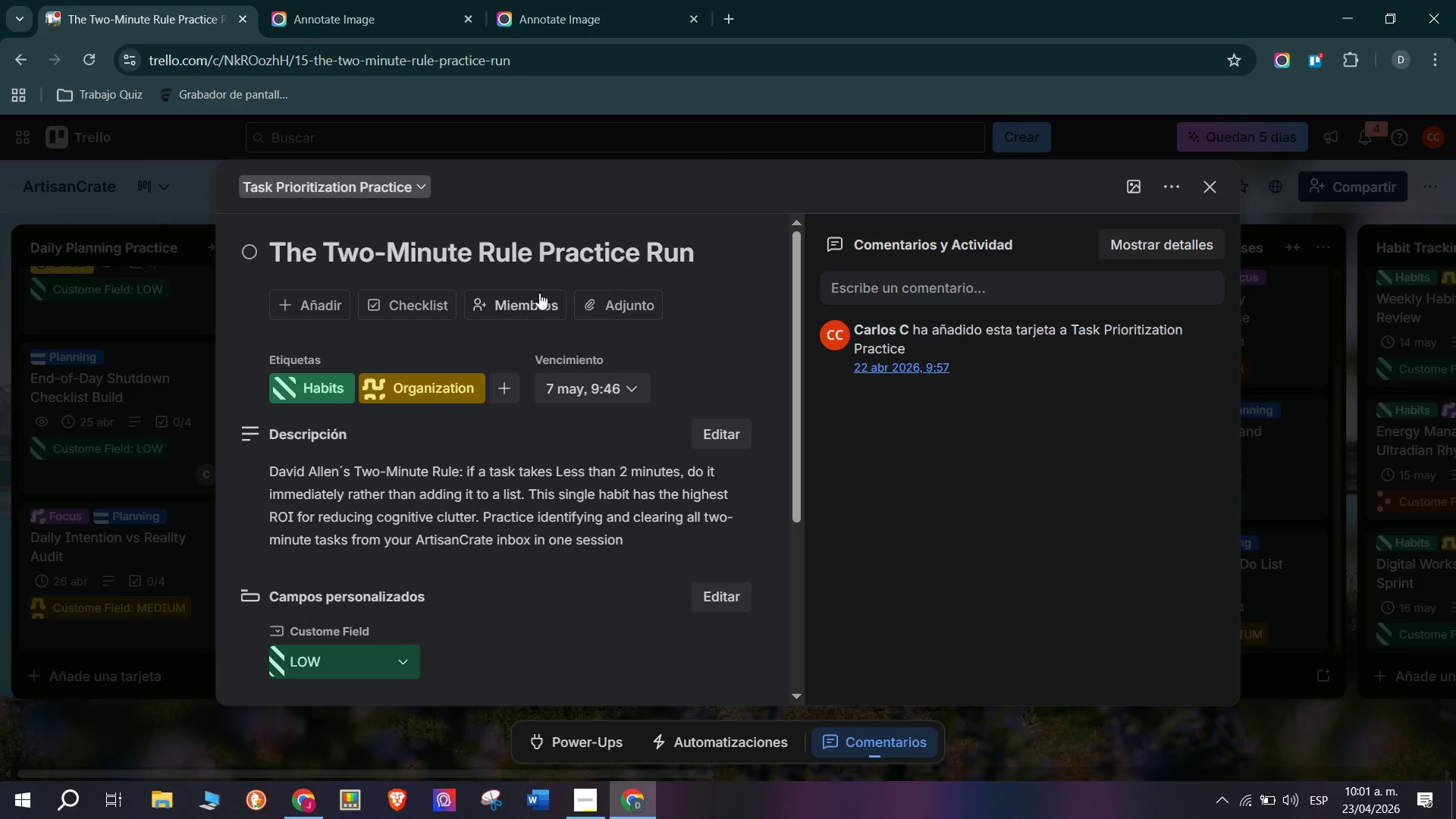 
left_click([522, 305])
 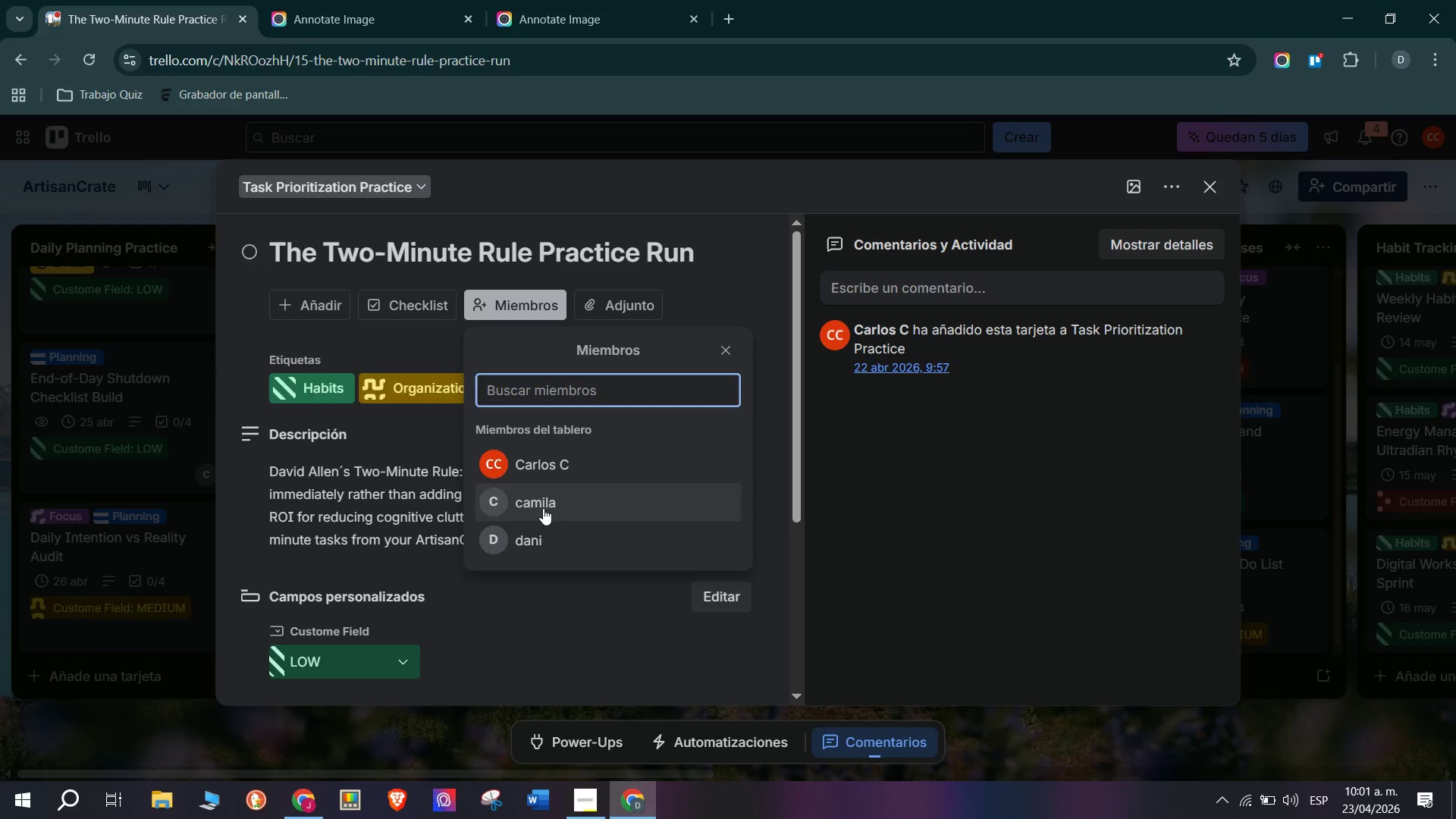 
double_click([105, 542])
 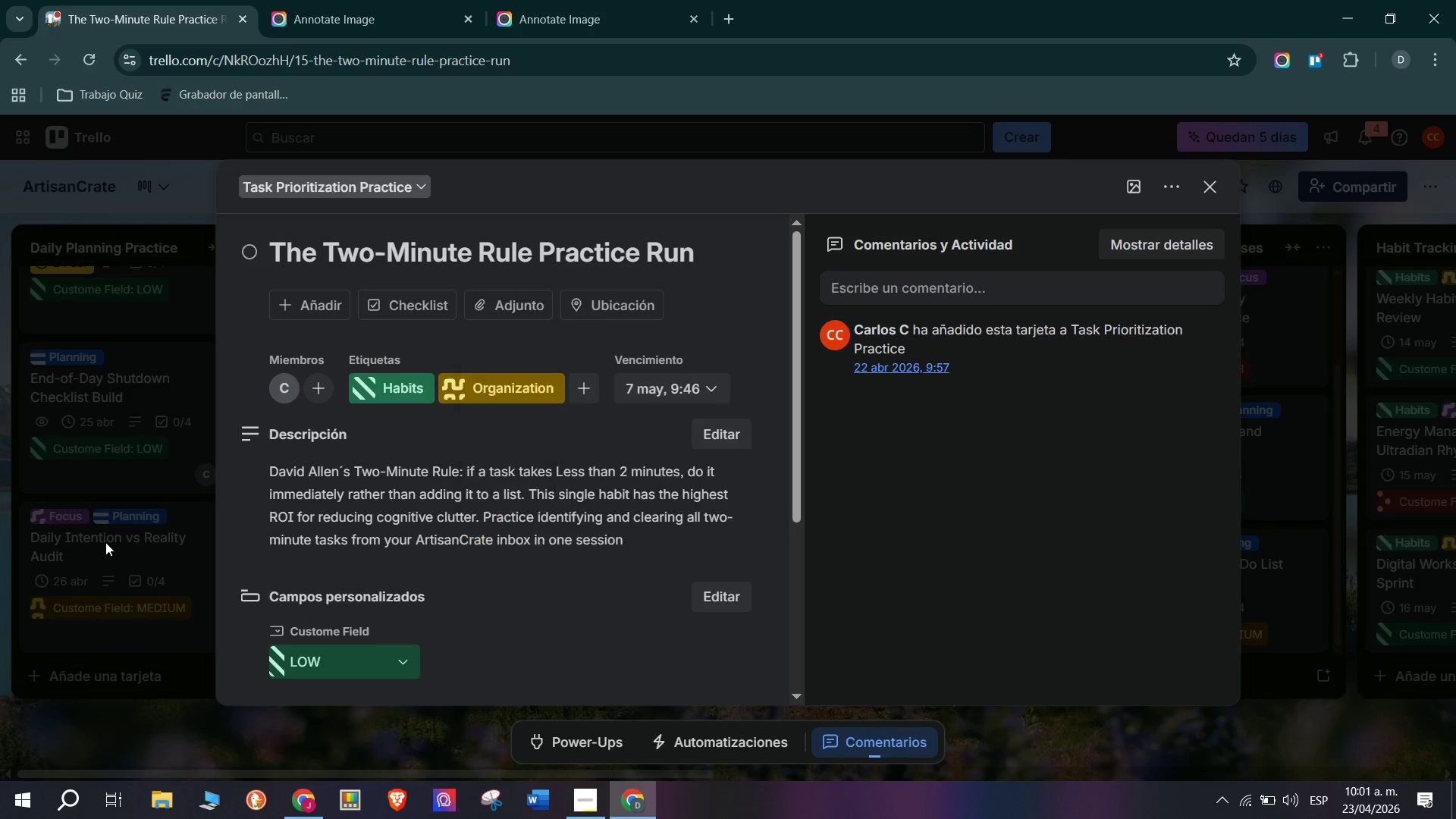 
triple_click([105, 541])
 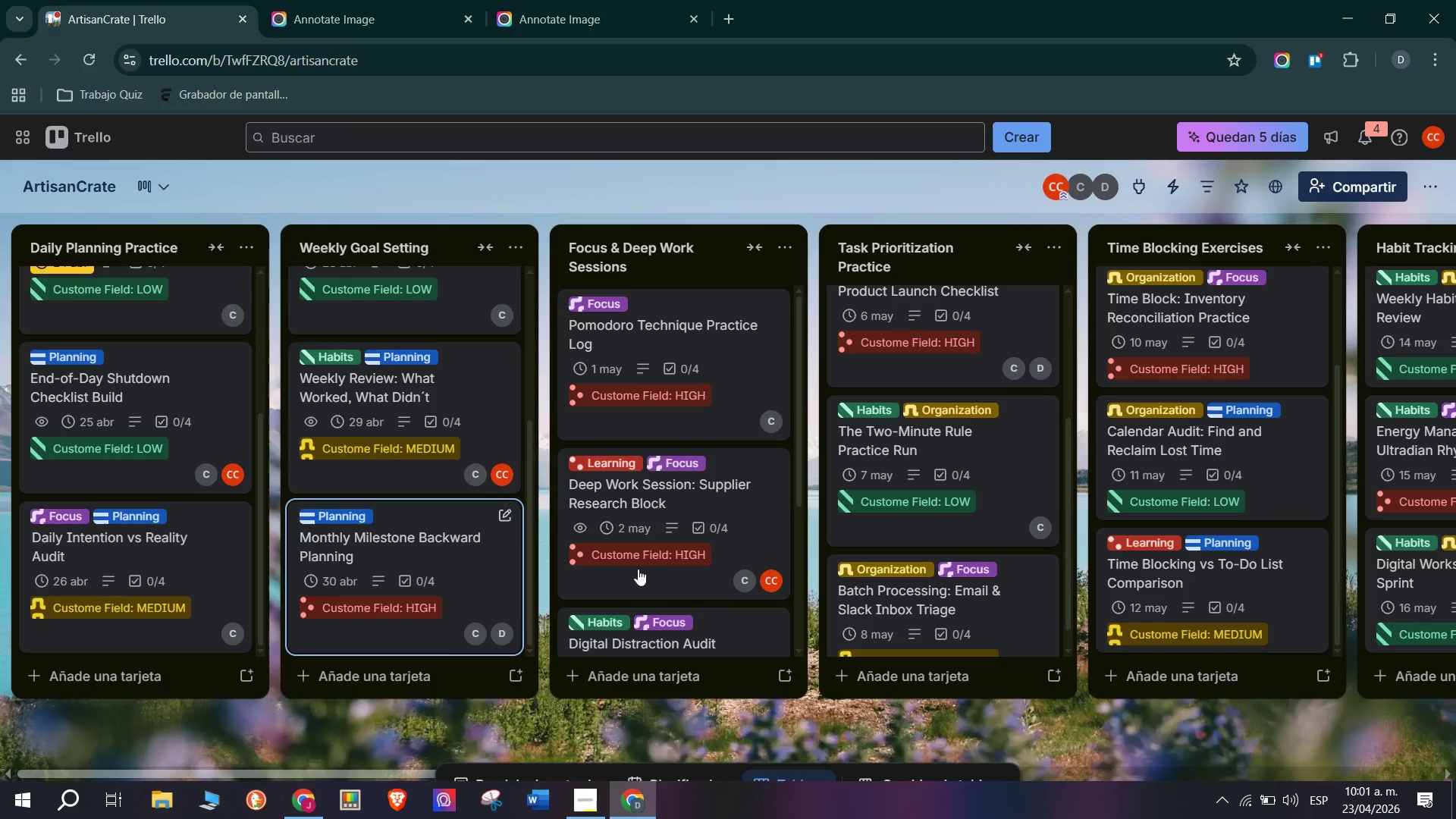 
left_click([977, 616])
 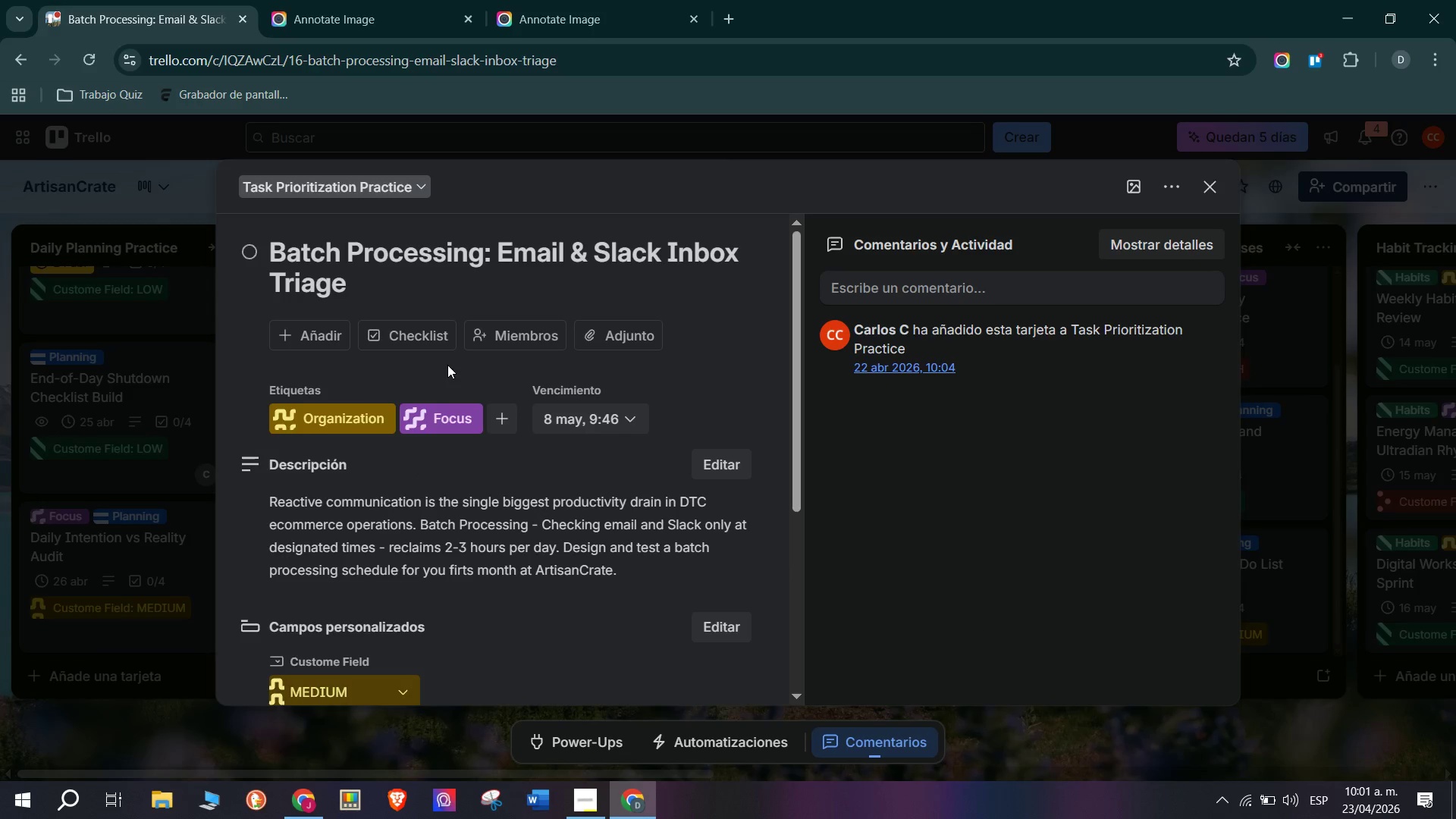 
scroll: coordinate [944, 597], scroll_direction: down, amount: 12.0
 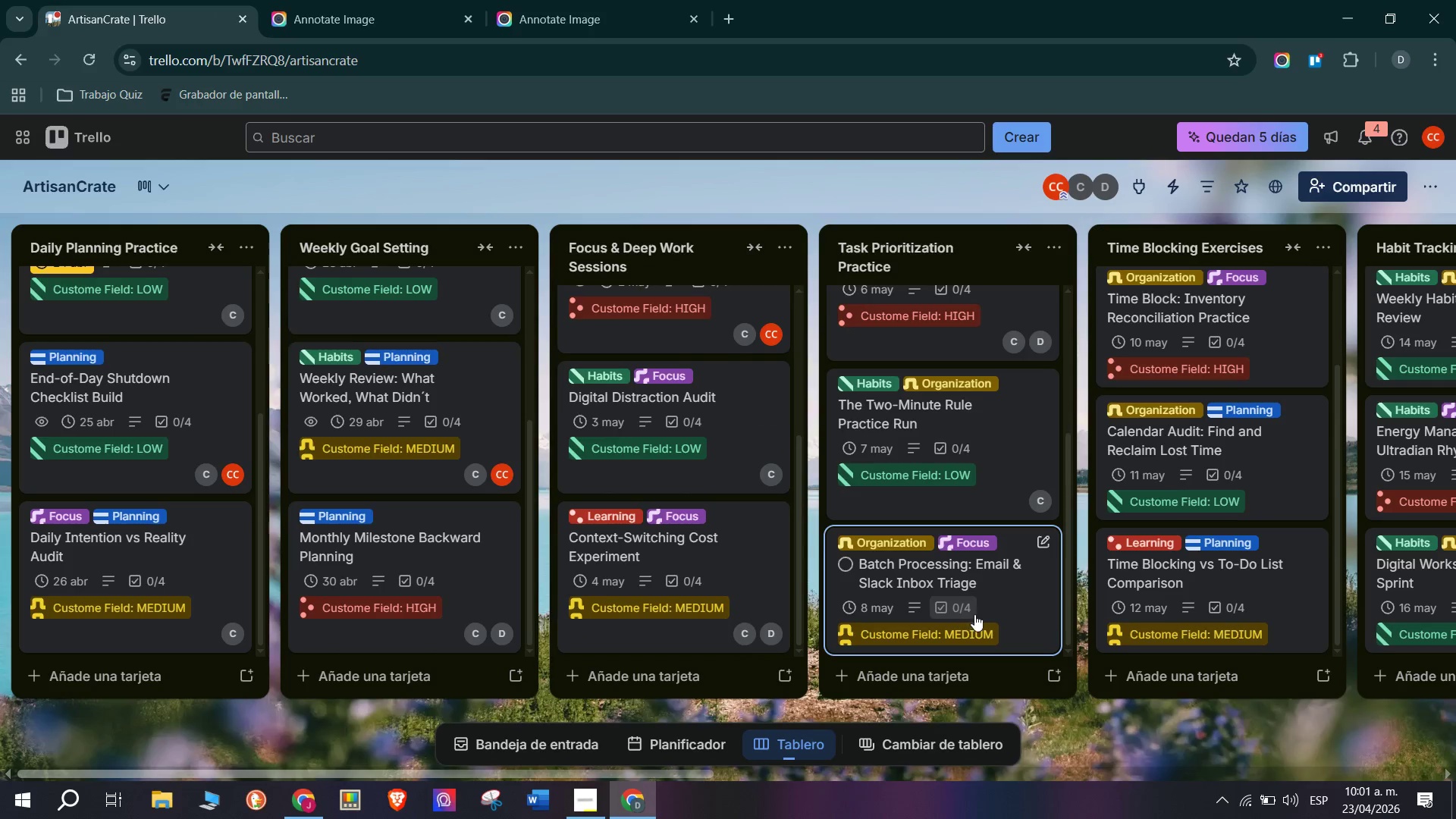 
left_click([491, 331])
 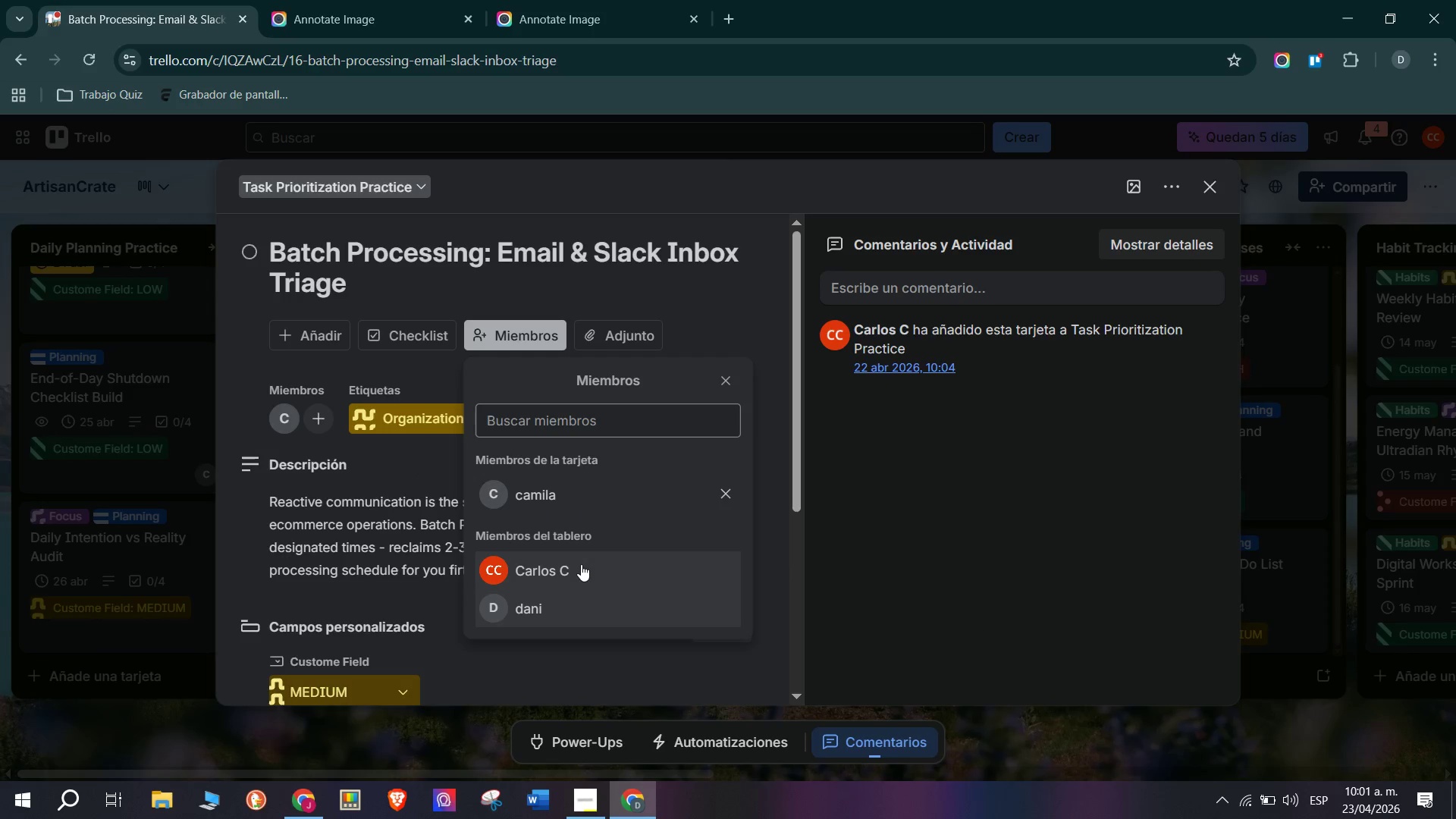 
left_click([581, 564])
 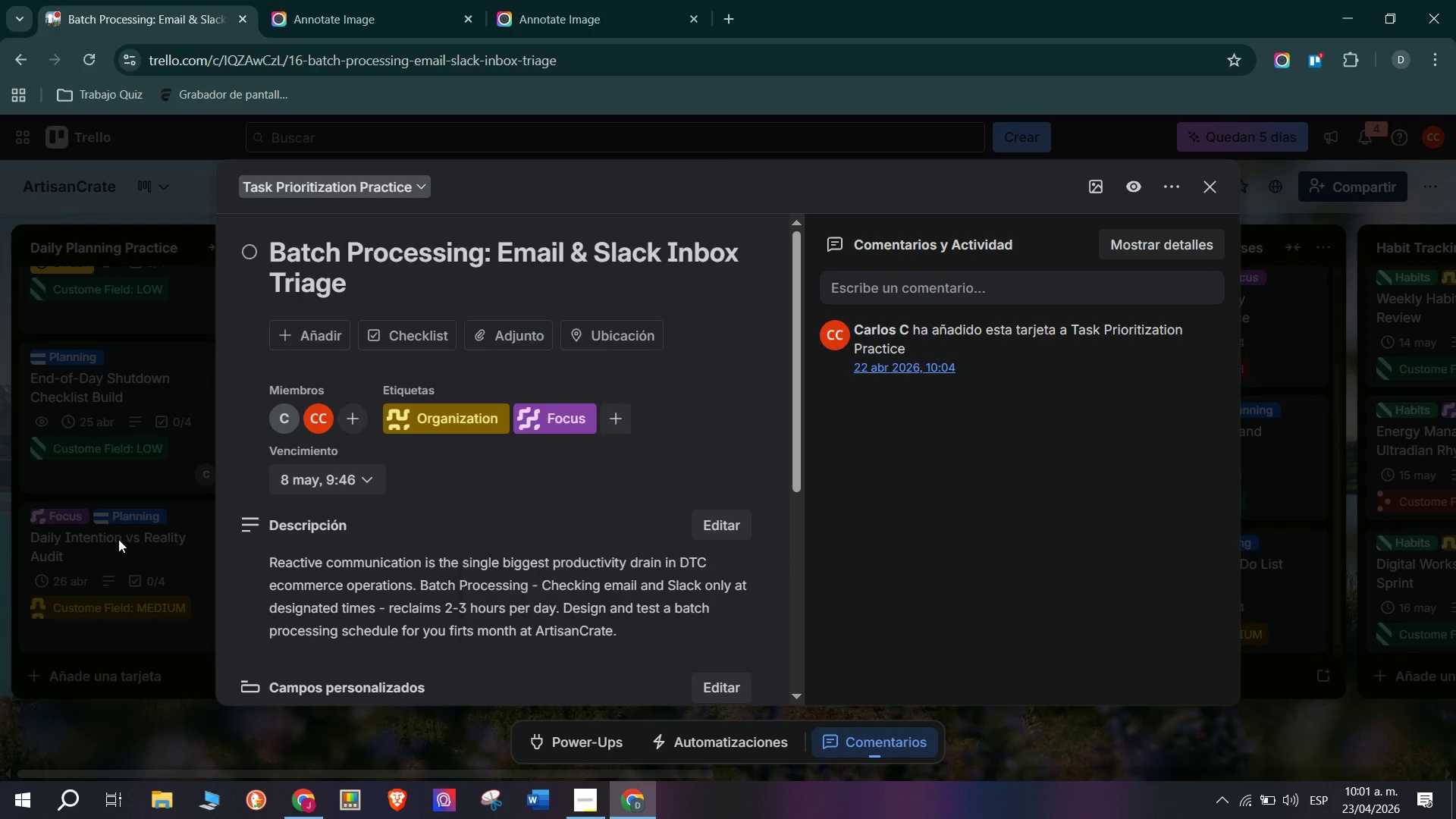 
double_click([118, 539])
 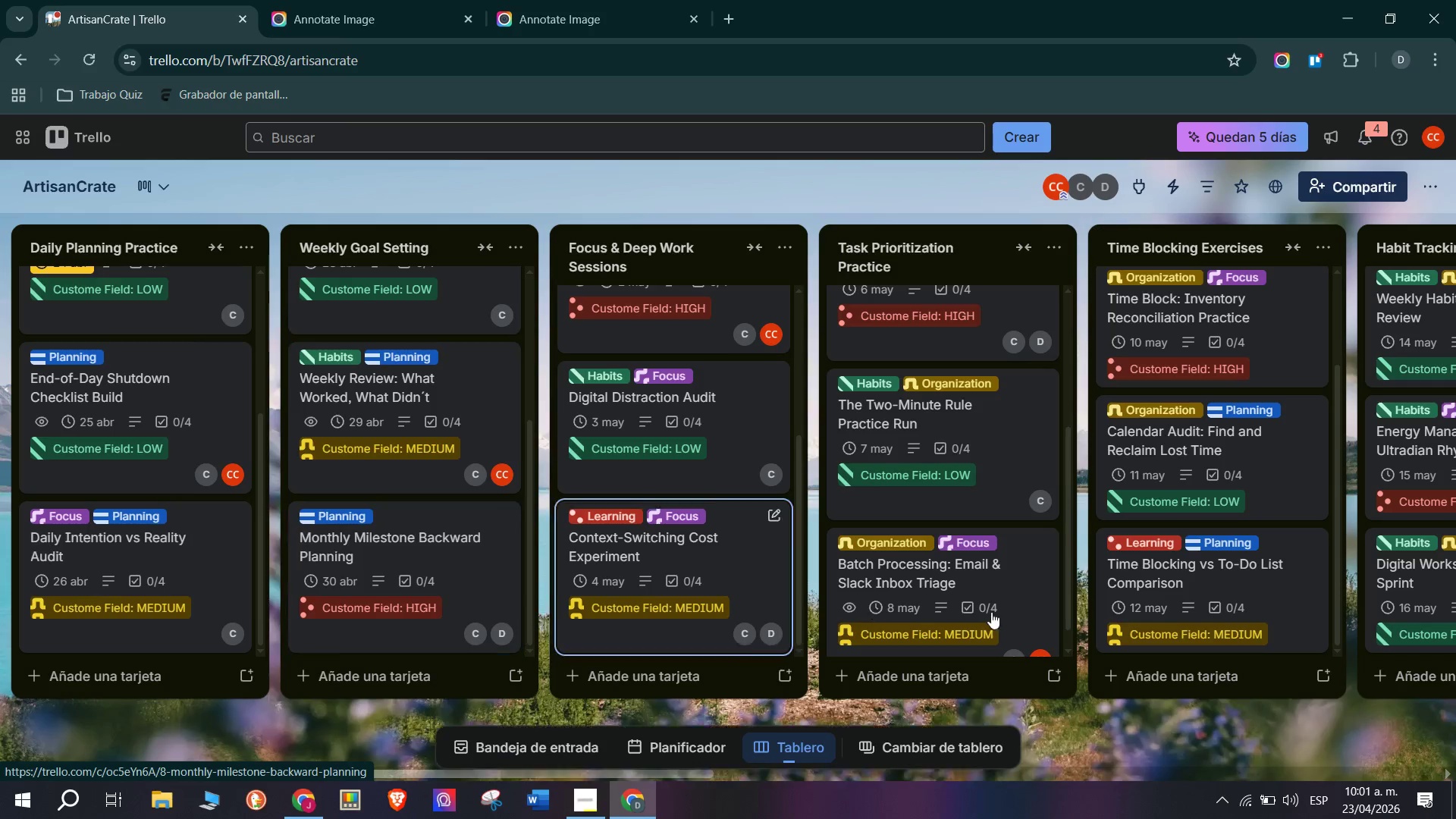 
scroll: coordinate [712, 510], scroll_direction: down, amount: 3.0
 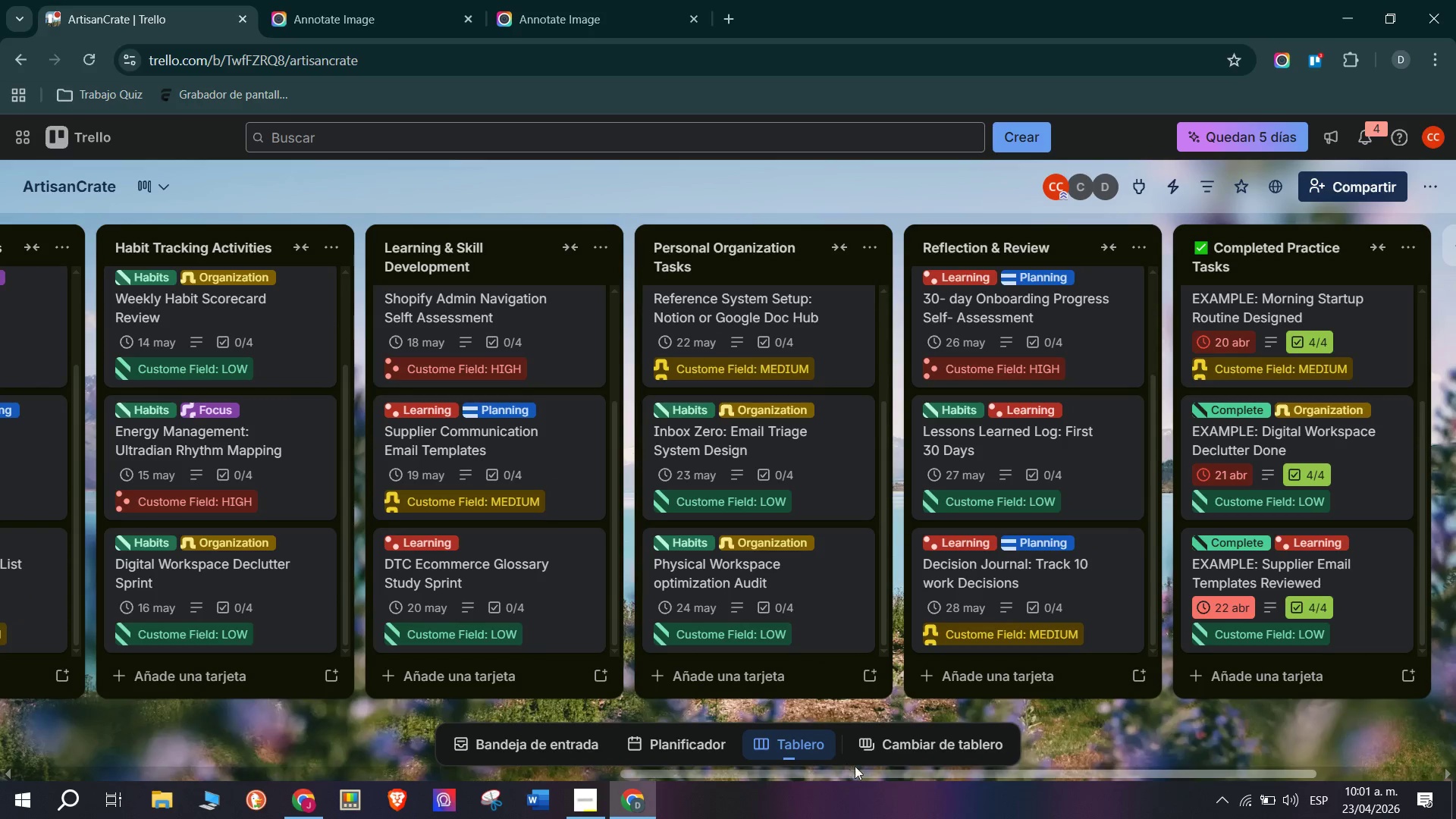 
left_click_drag(start_coordinate=[881, 777], to_coordinate=[604, 783])
 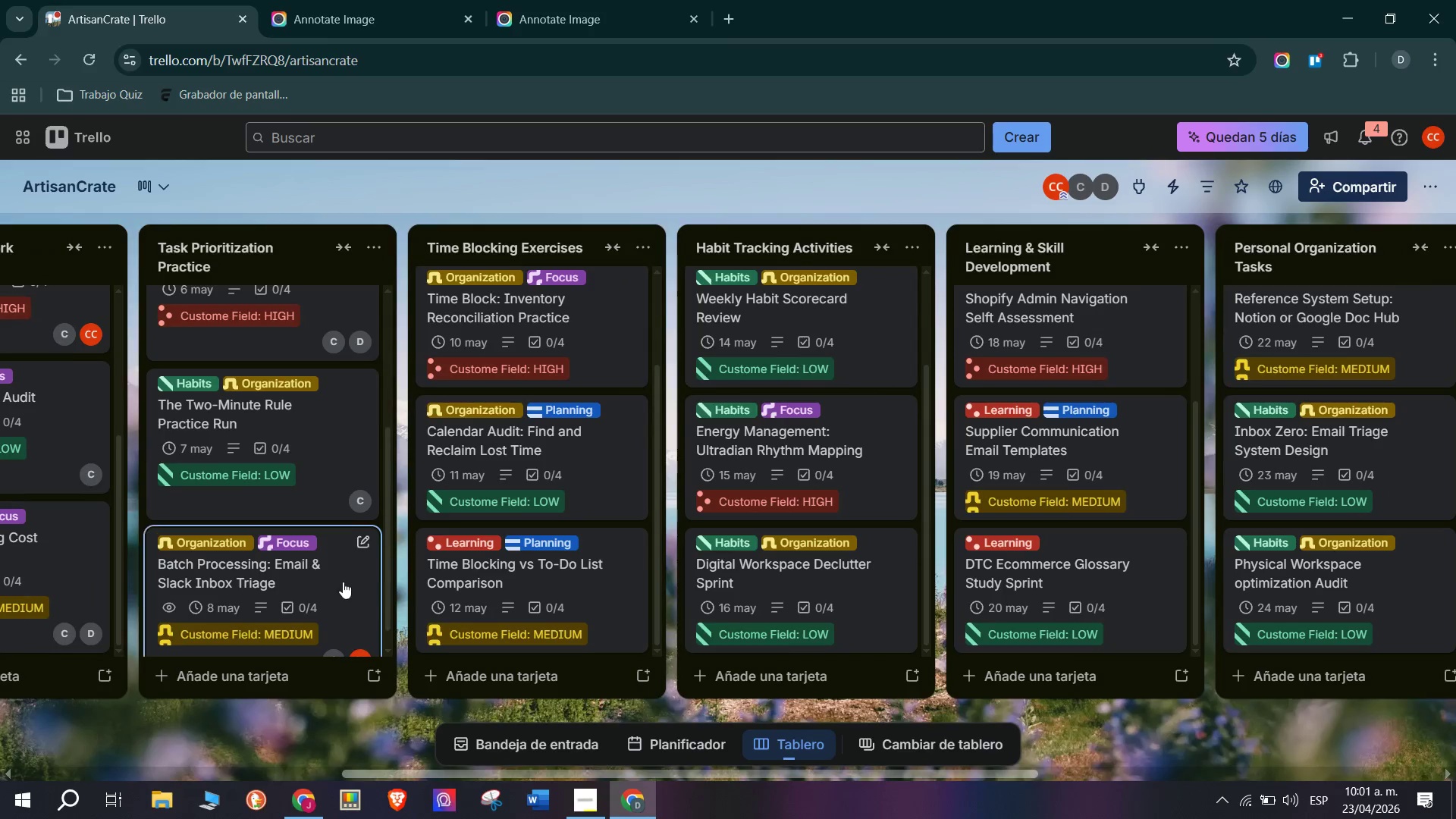 
scroll: coordinate [526, 522], scroll_direction: up, amount: 1.0
 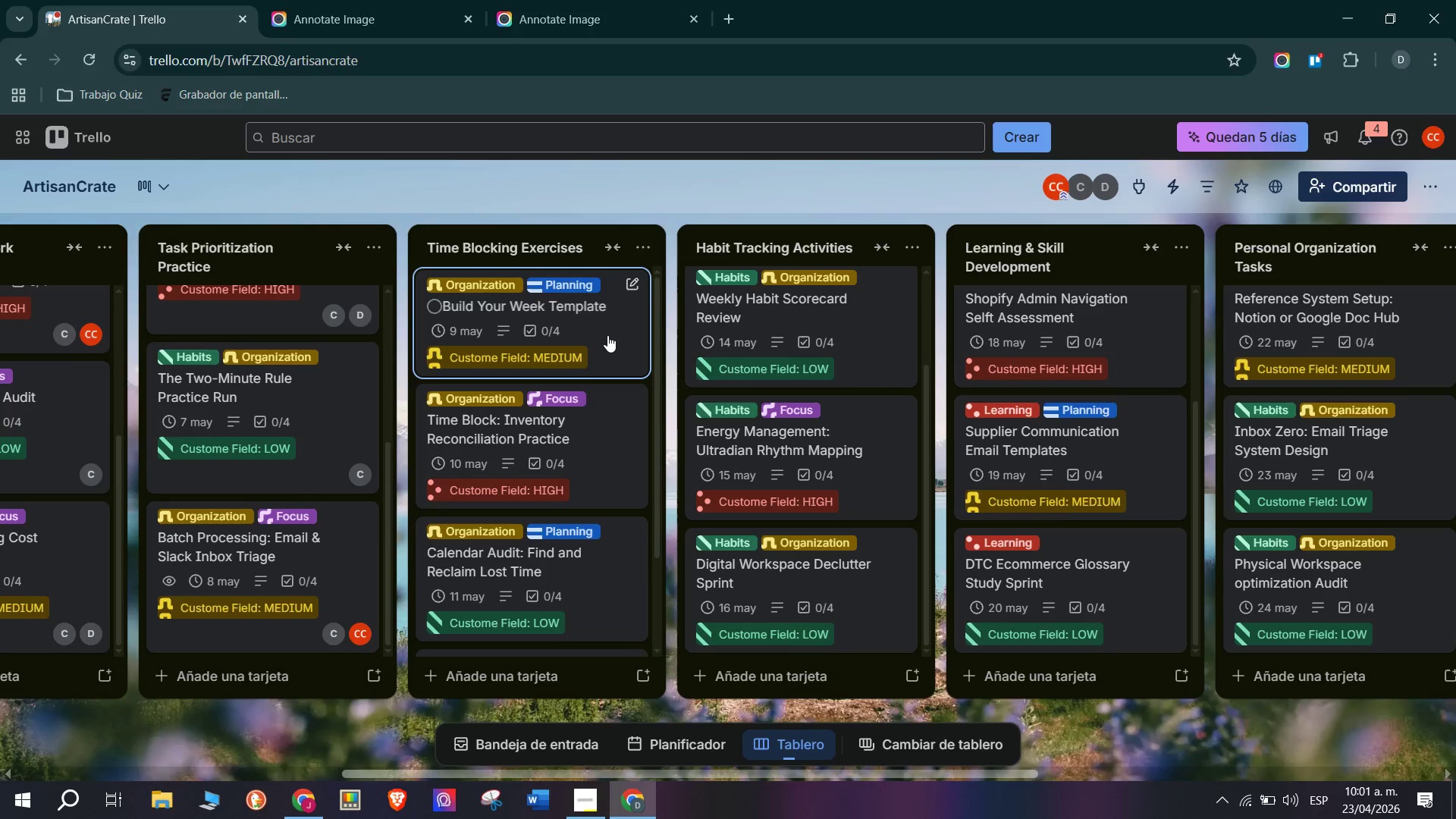 
left_click([607, 334])
 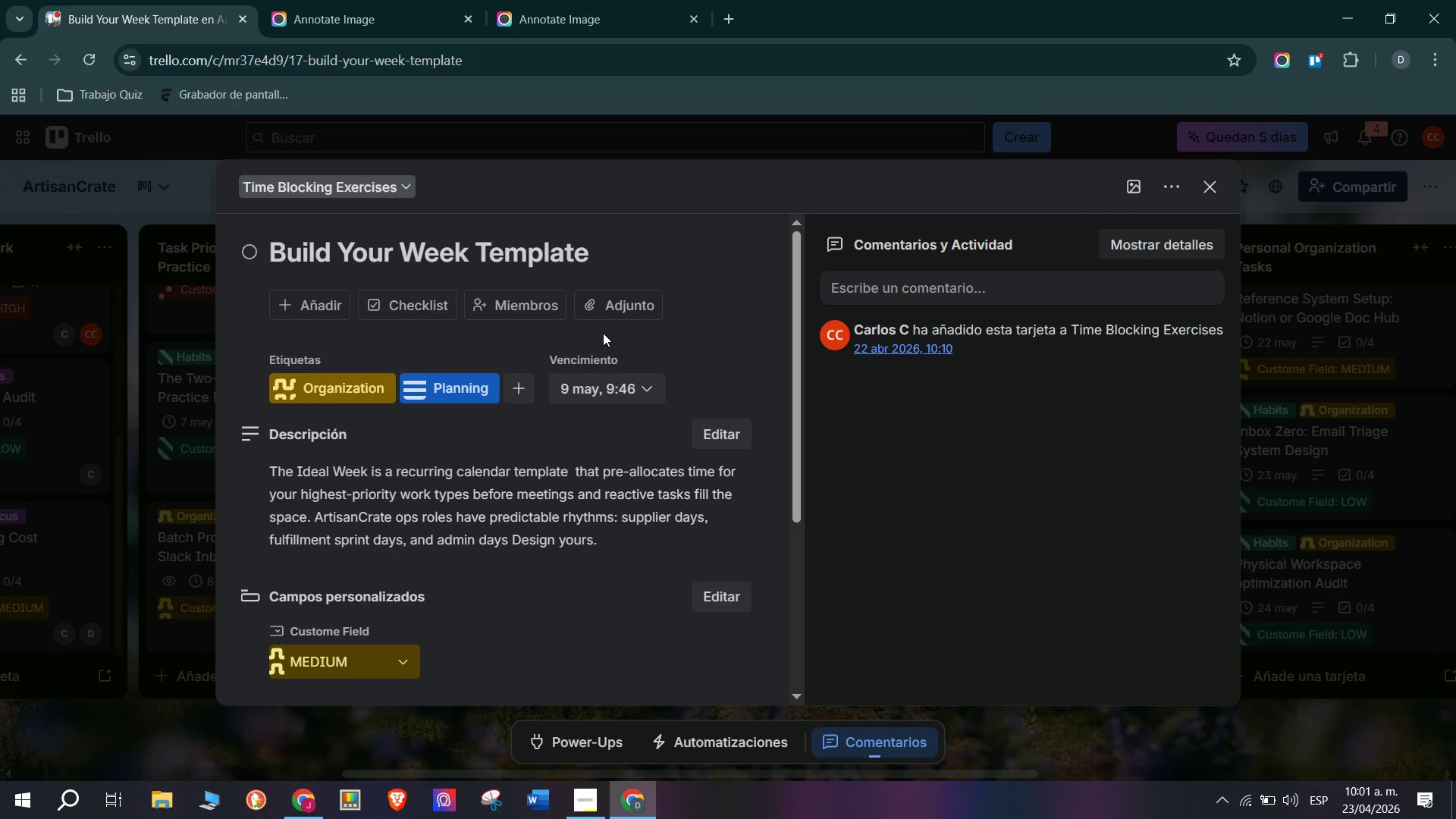 
left_click([406, 303])
 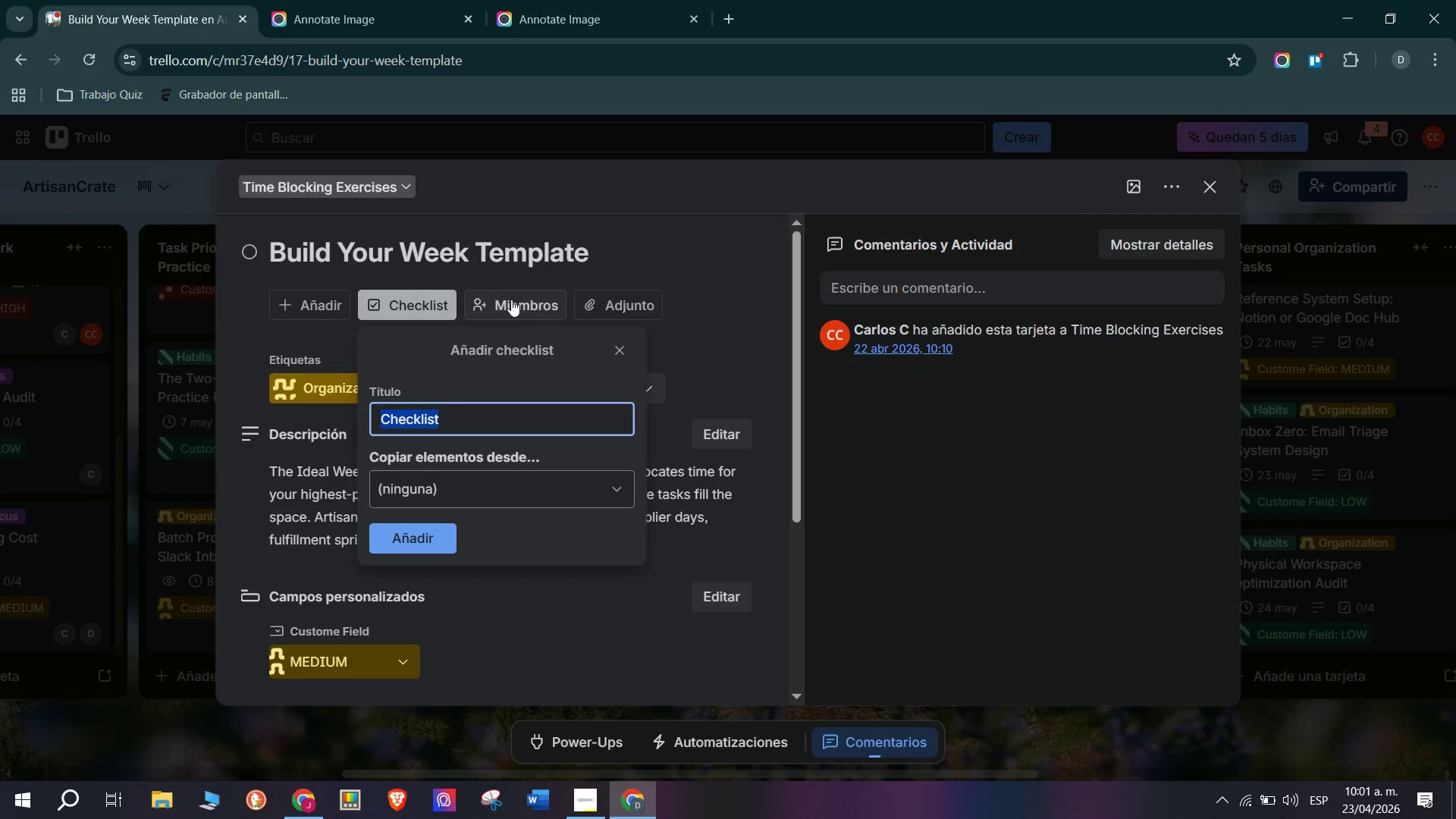 
left_click([526, 300])
 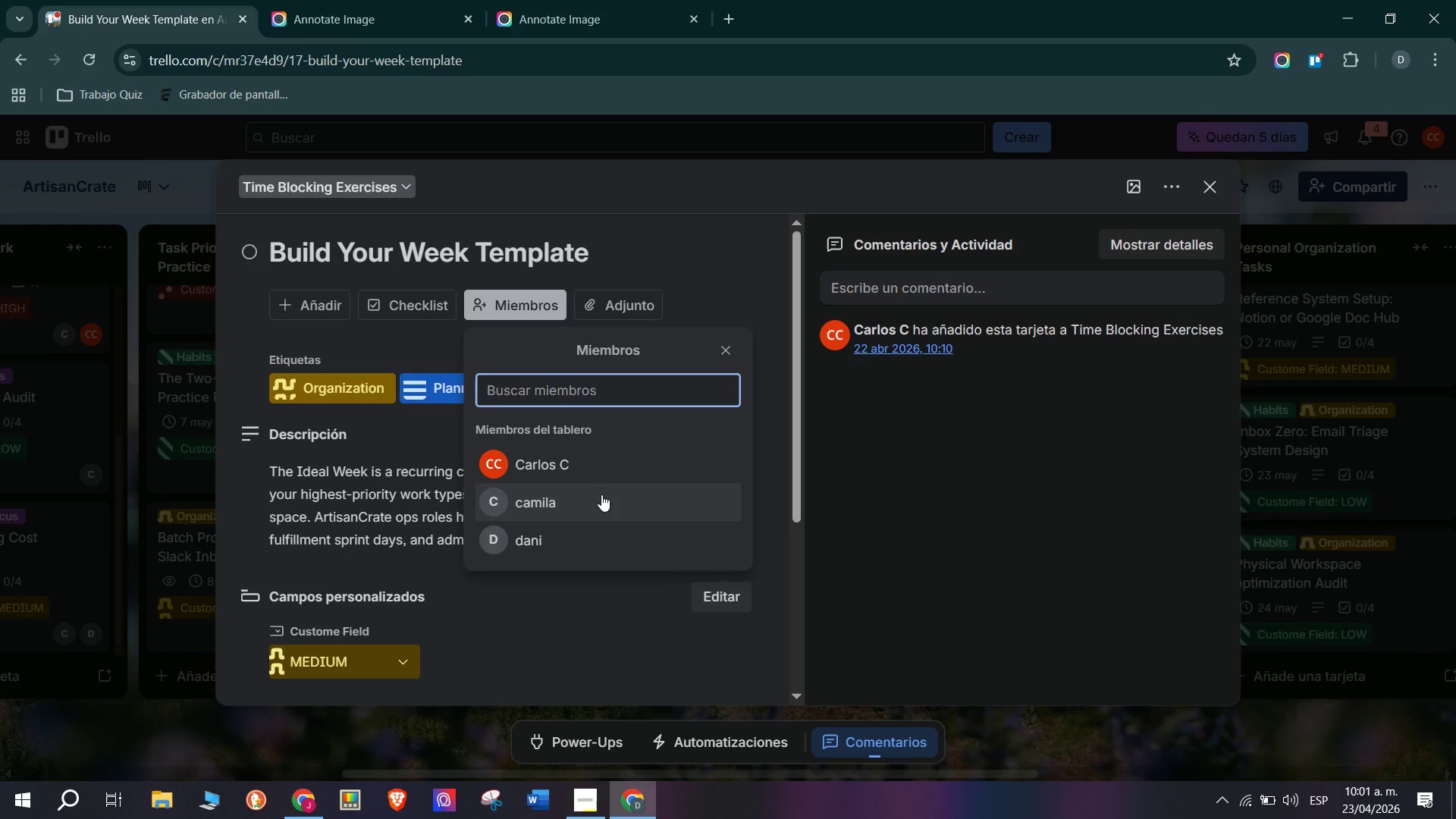 
left_click([604, 501])
 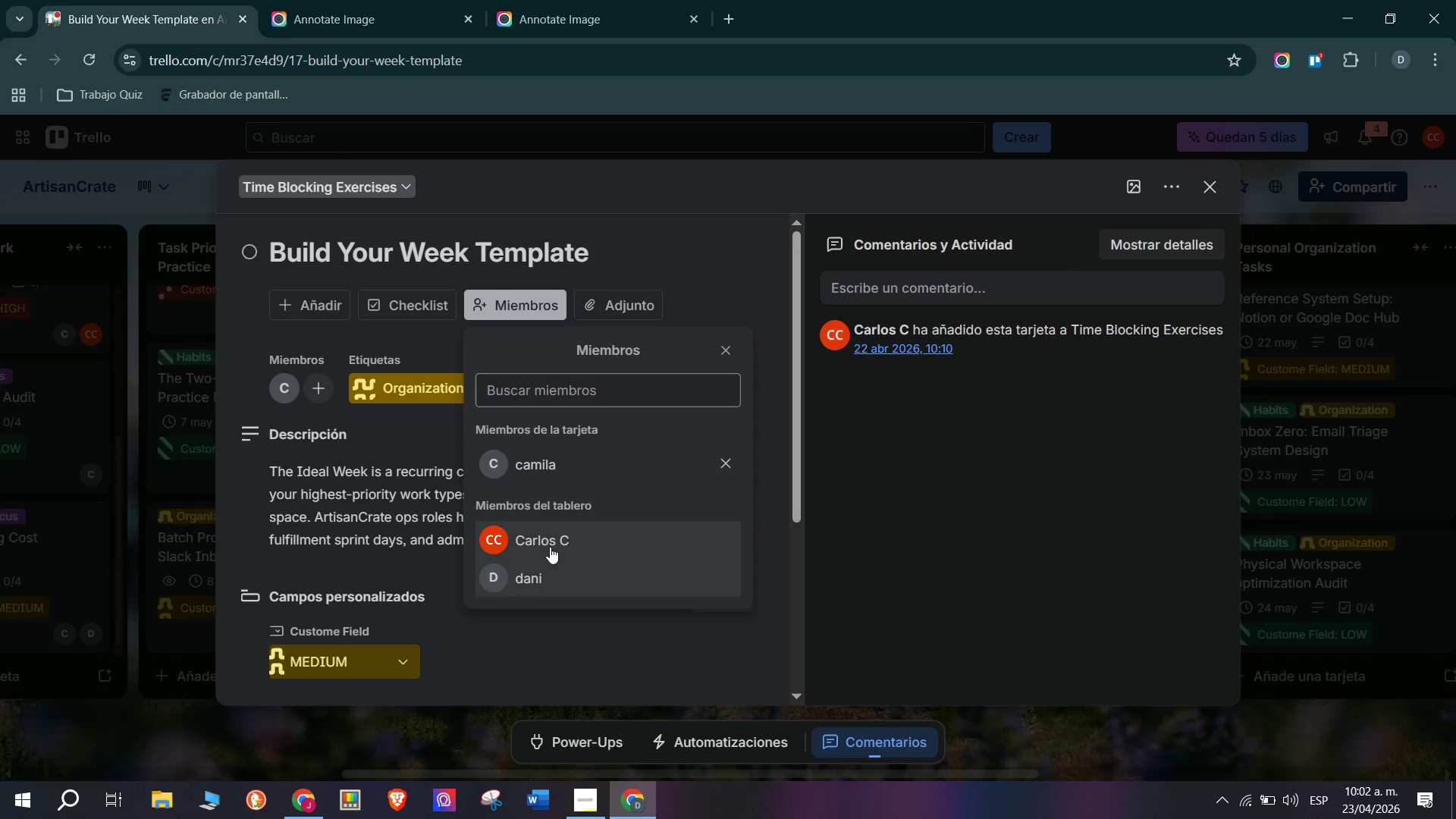 
left_click([549, 566])
 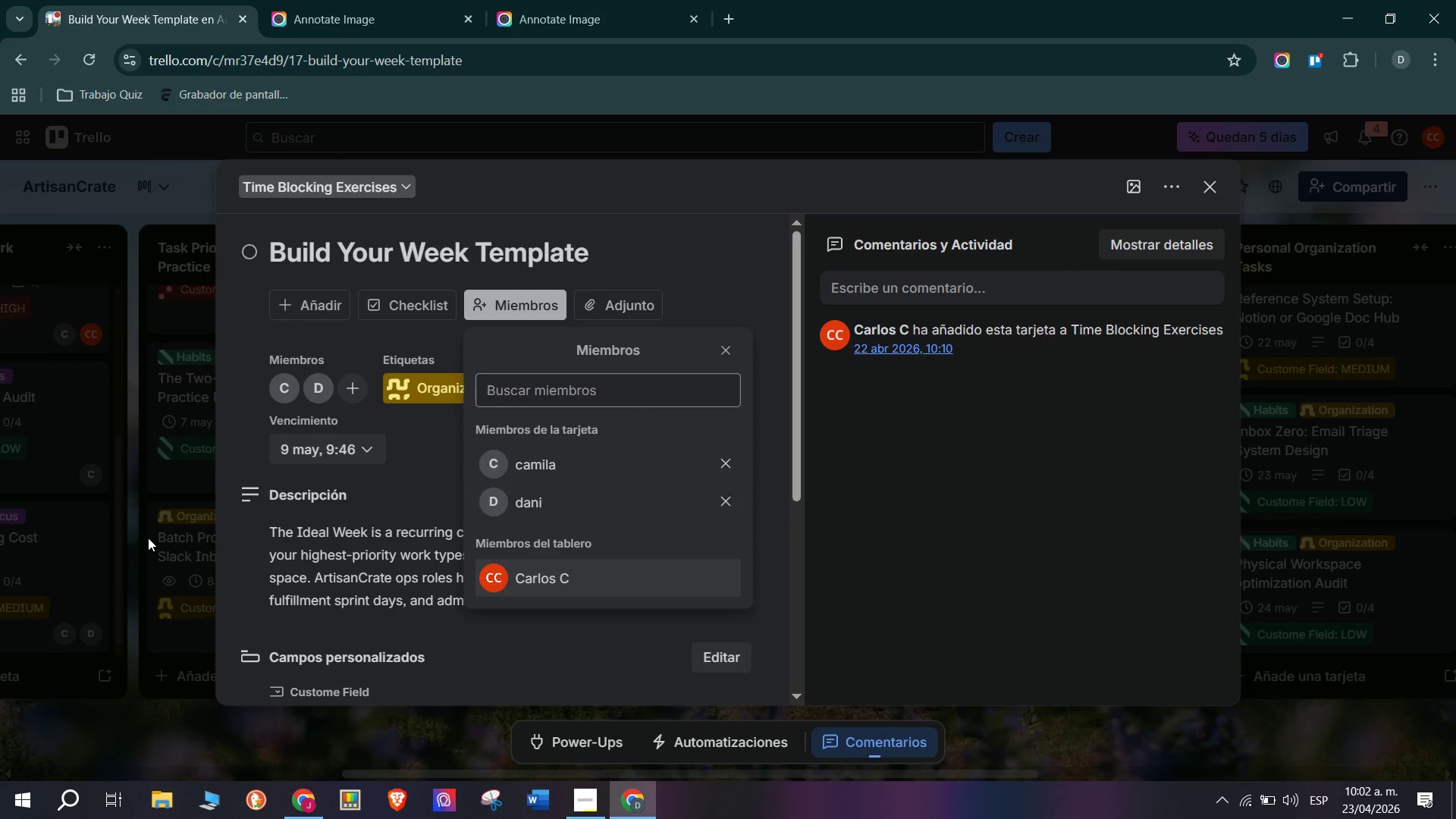 
left_click([134, 537])
 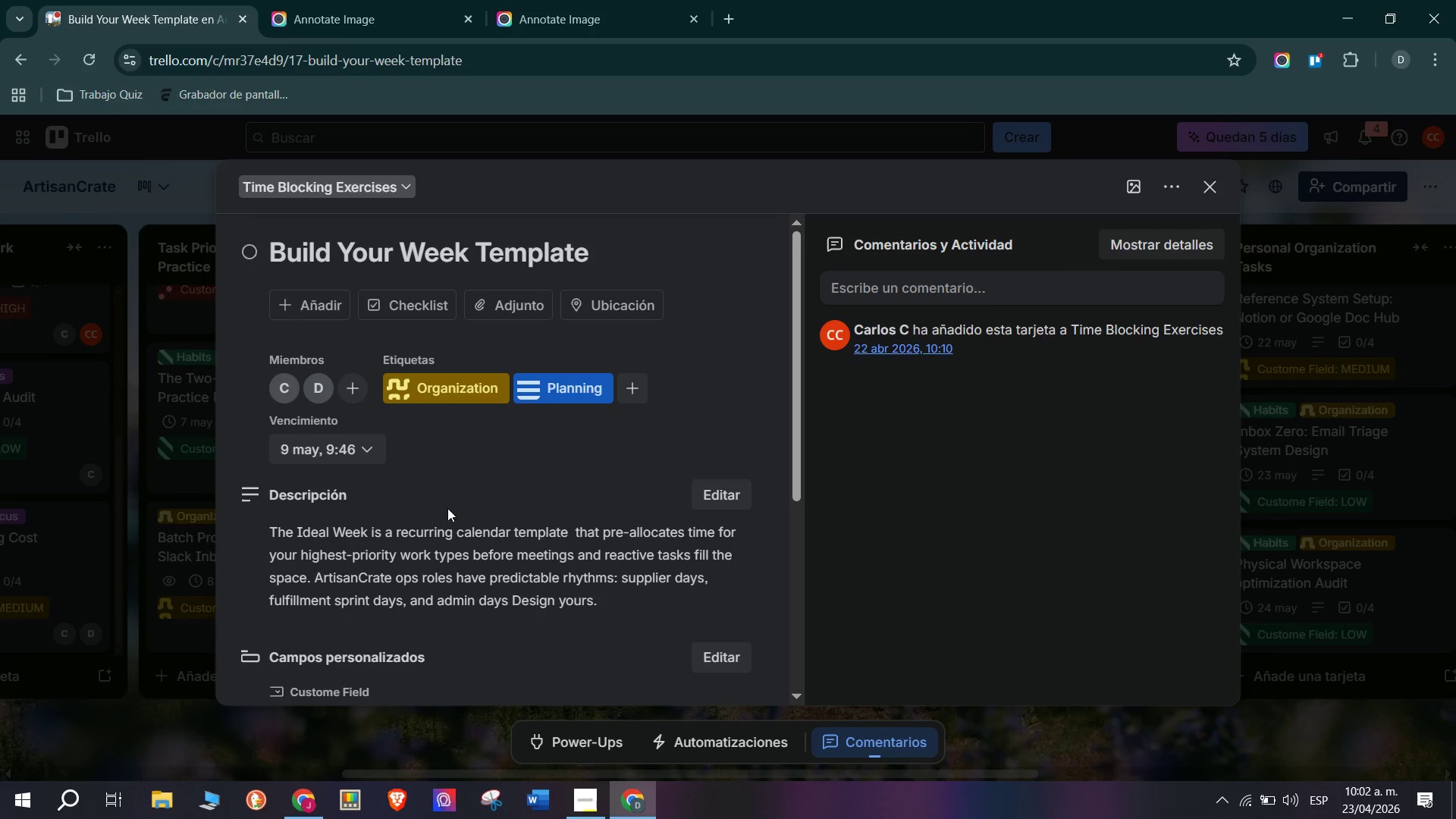 
left_click([156, 497])
 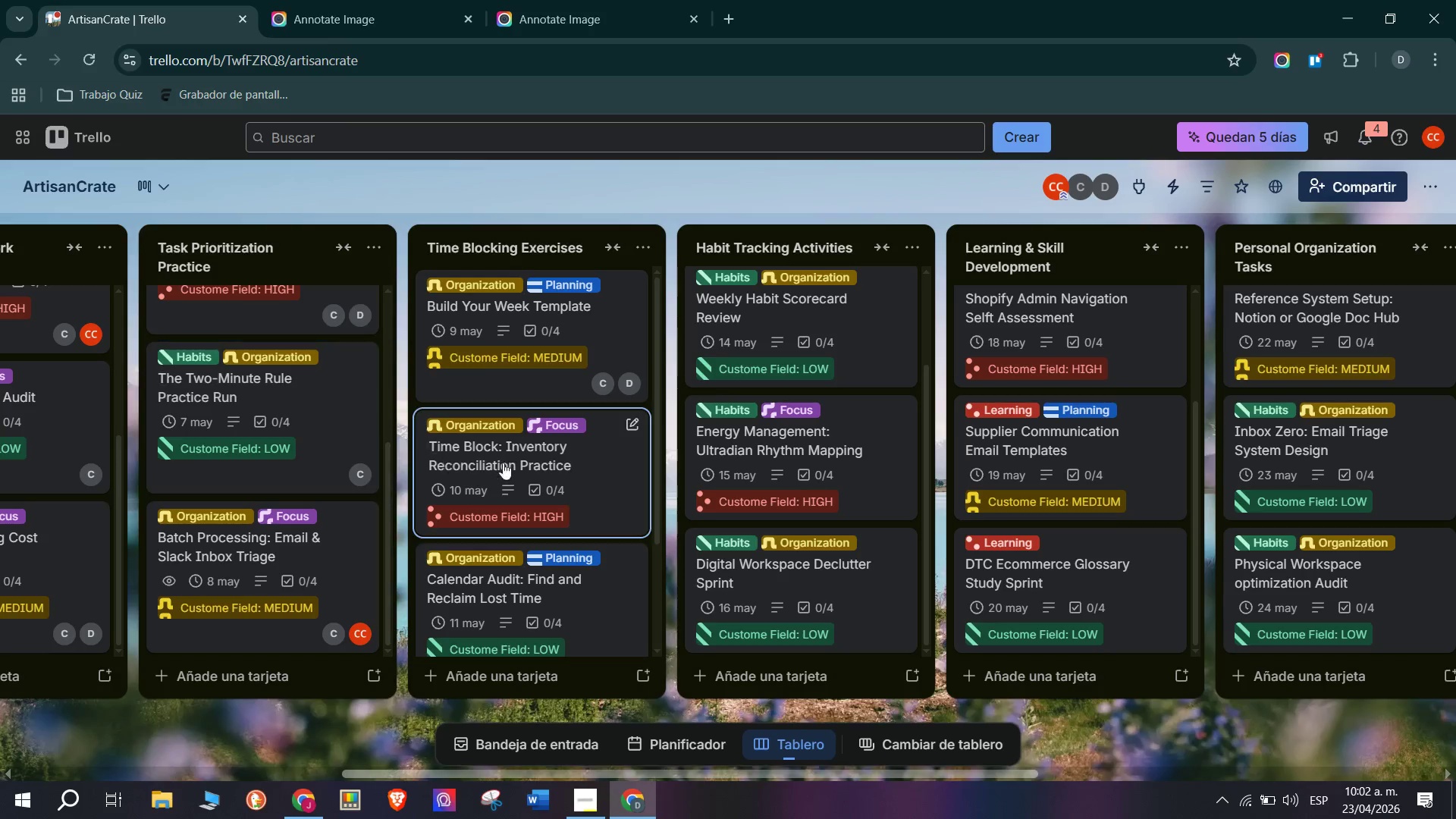 
left_click([554, 485])
 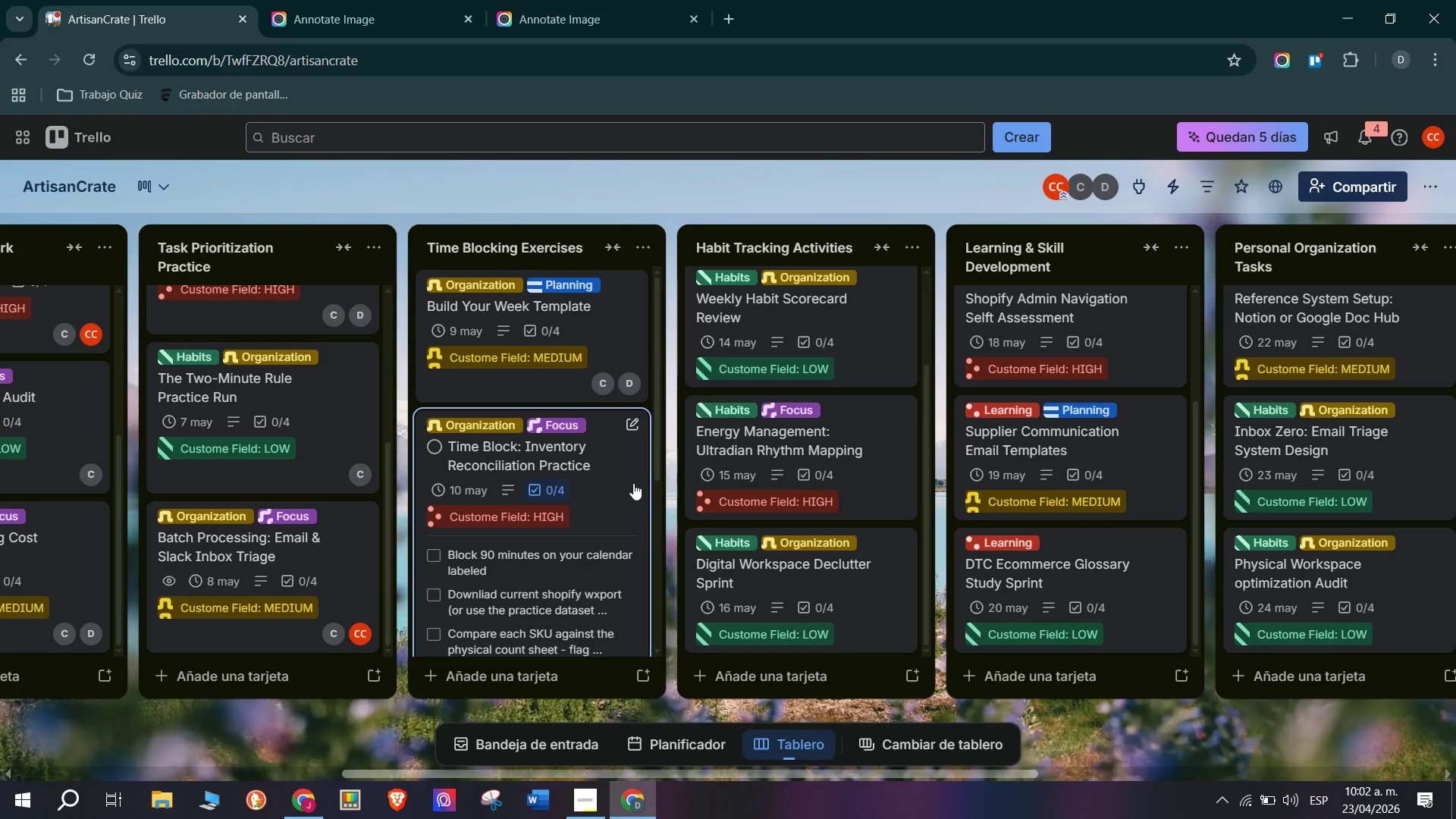 
left_click([560, 488])
 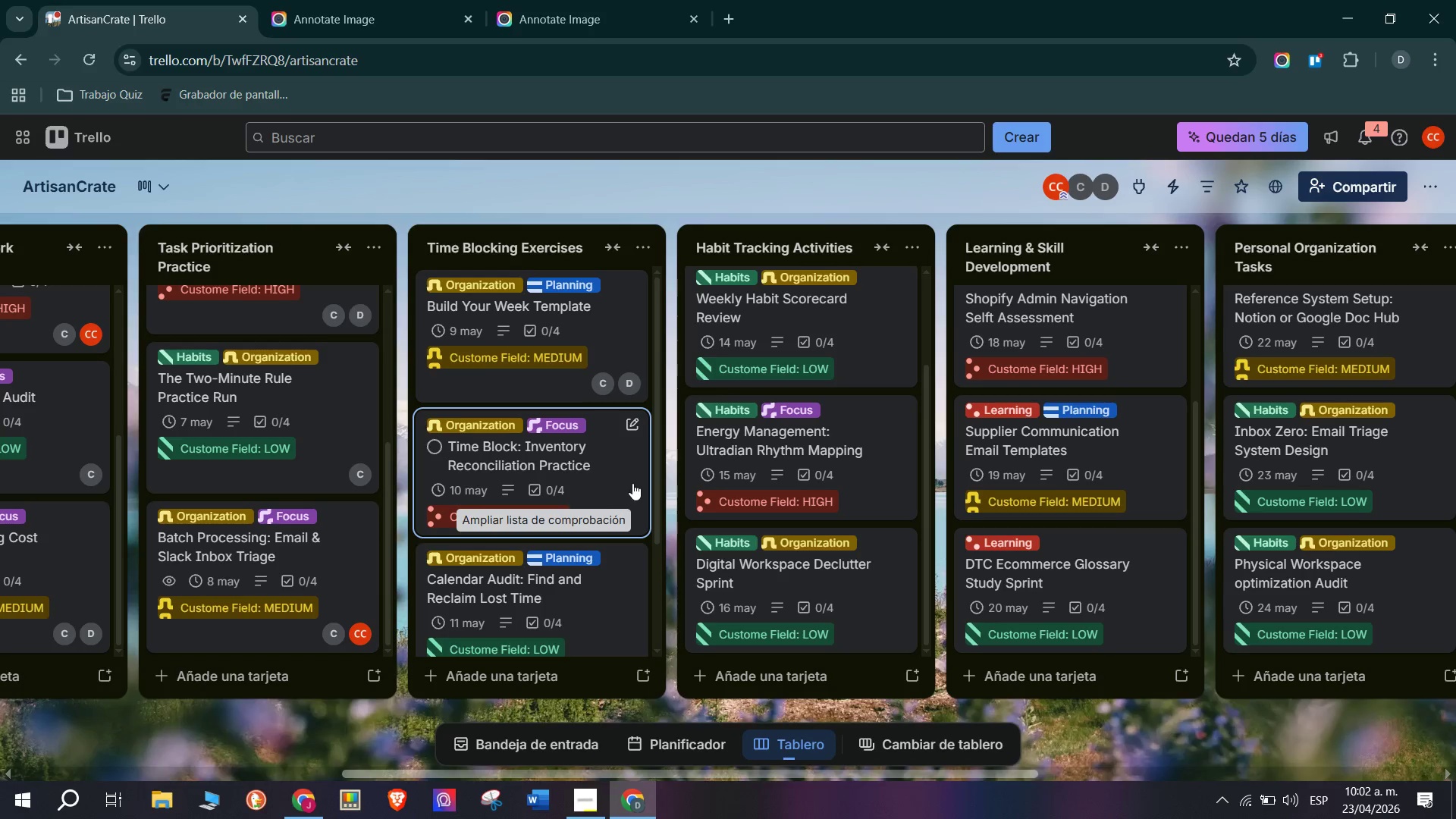 
left_click([641, 462])
 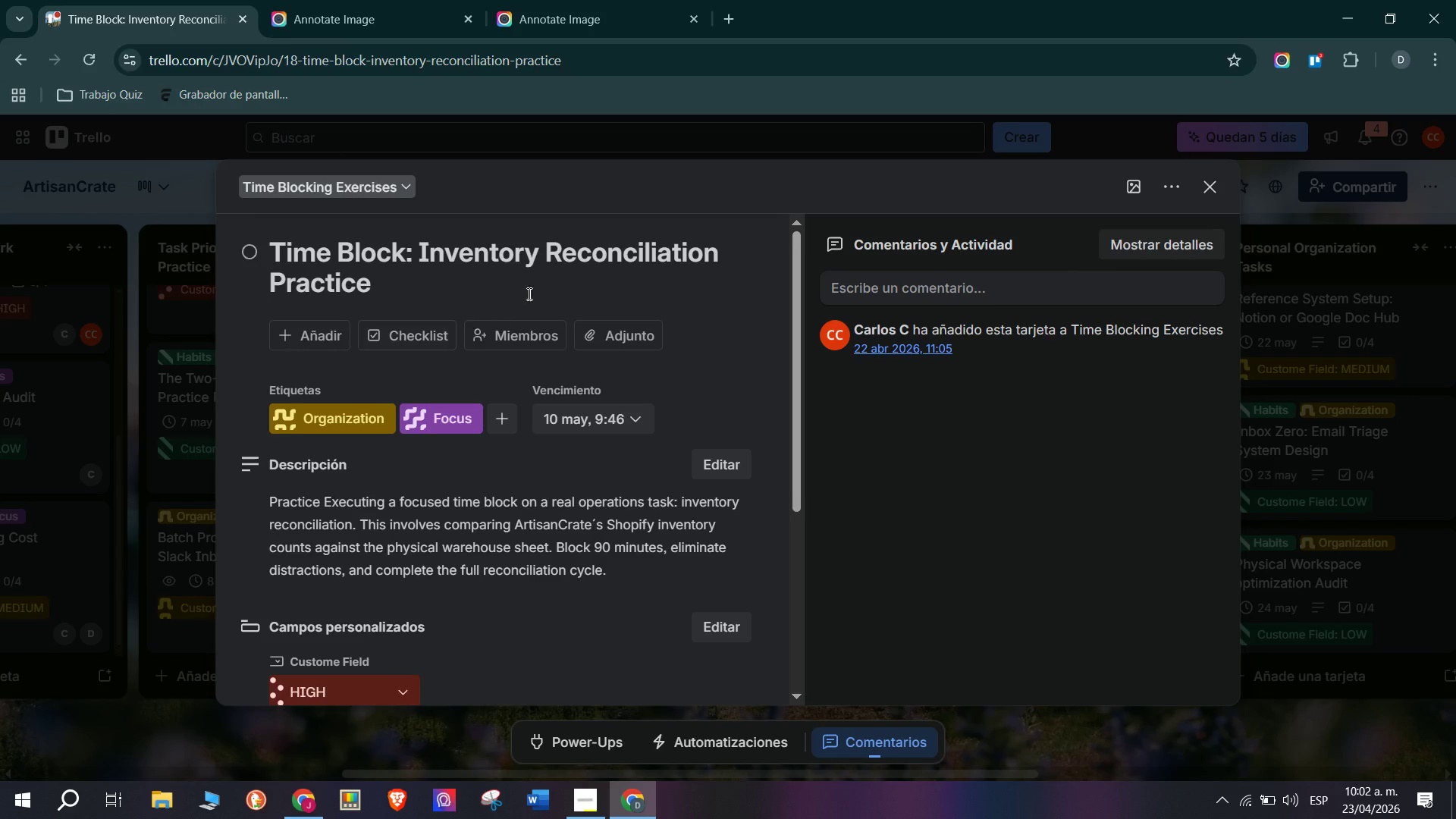 
left_click([425, 344])
 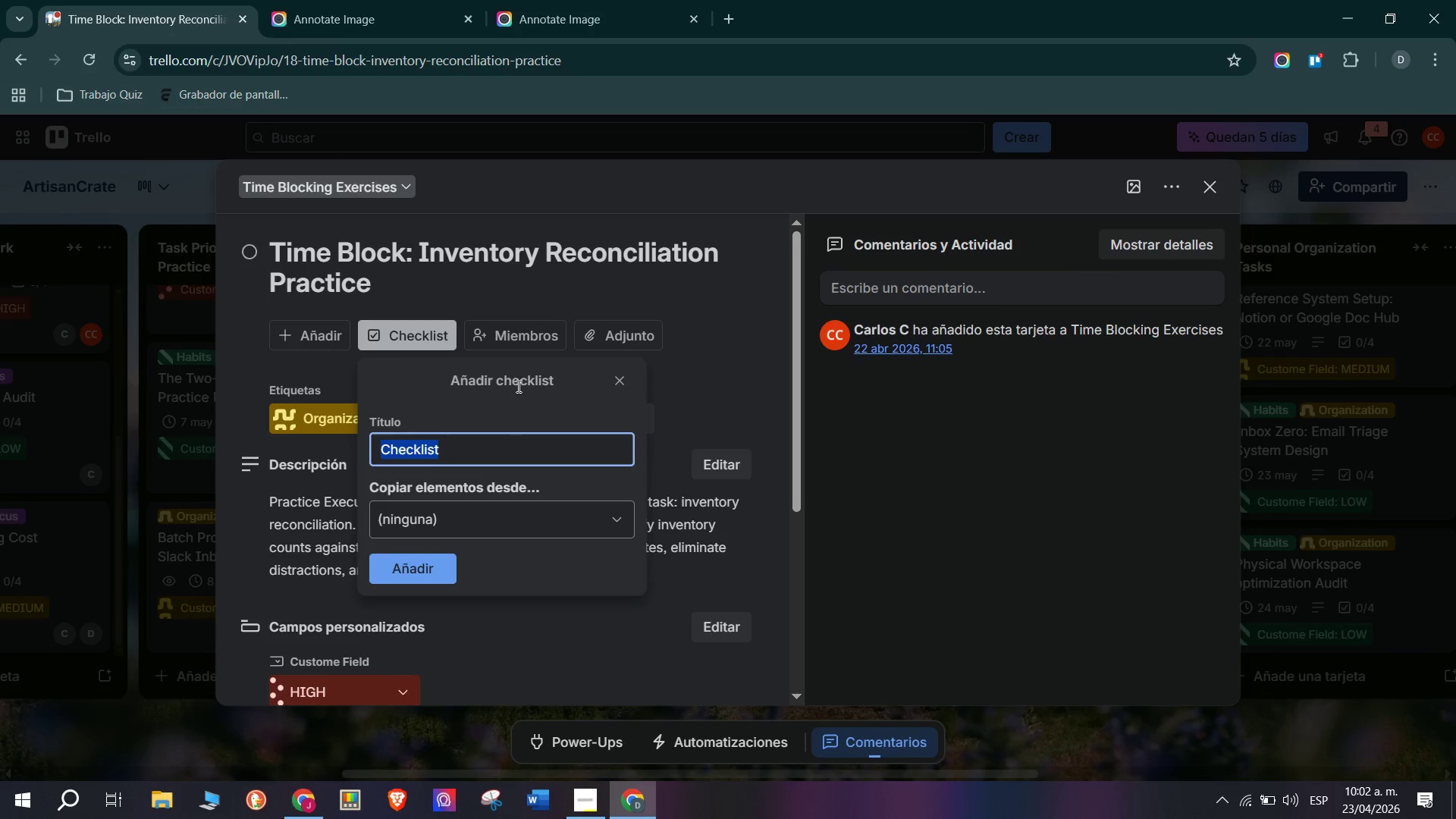 
left_click([522, 335])
 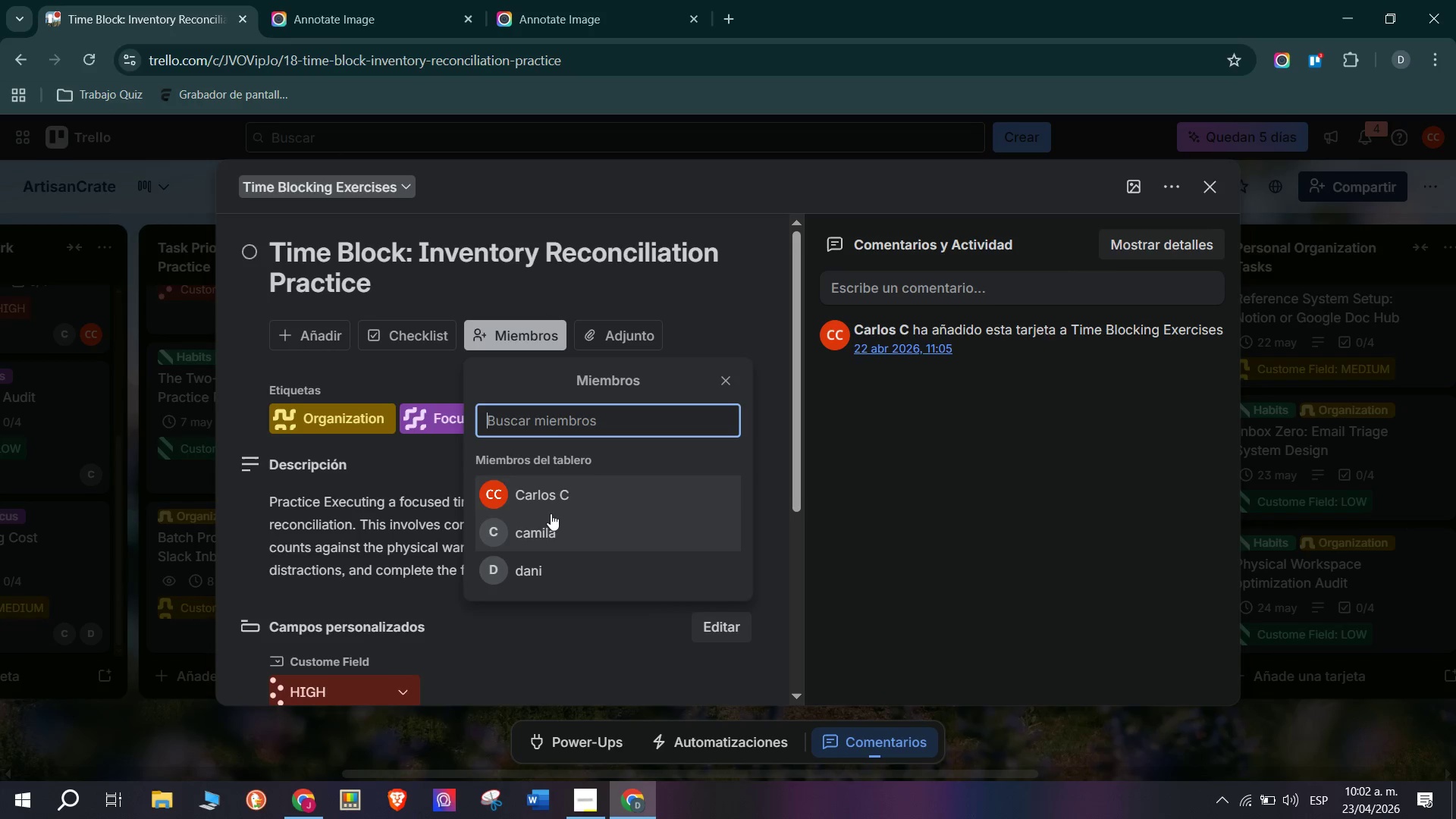 
left_click([560, 530])
 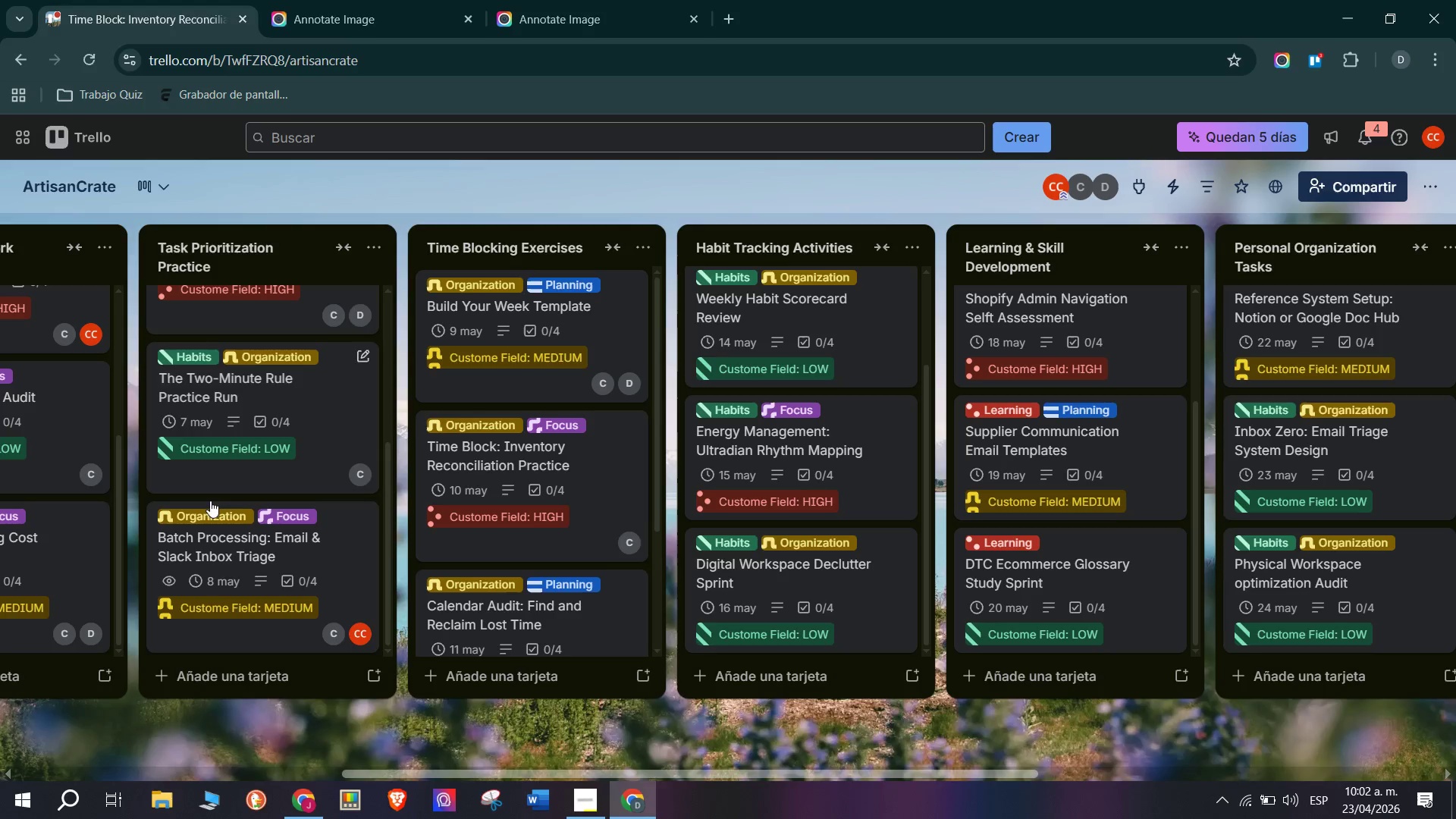 
scroll: coordinate [555, 524], scroll_direction: down, amount: 1.0
 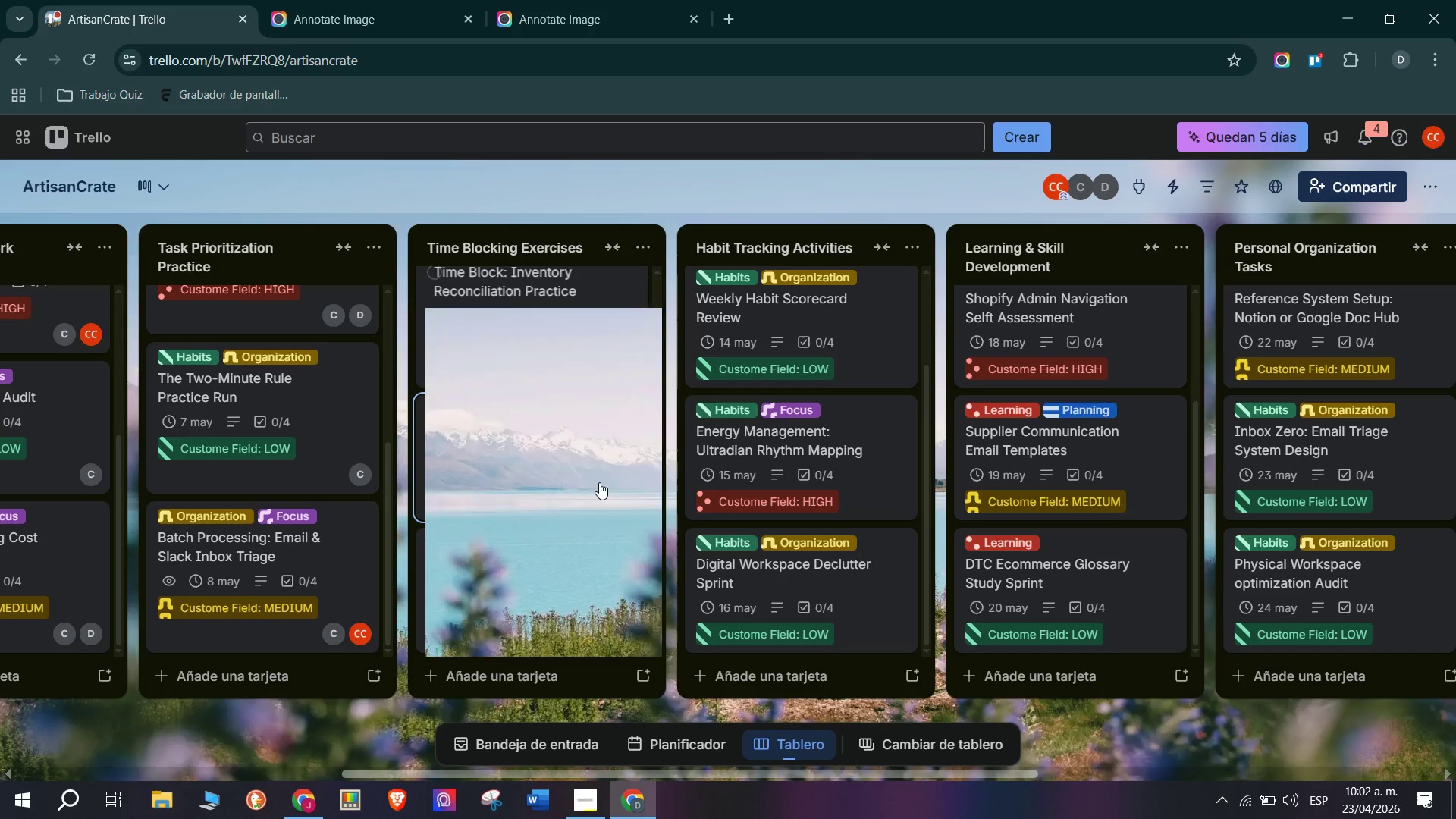 
left_click([599, 481])
 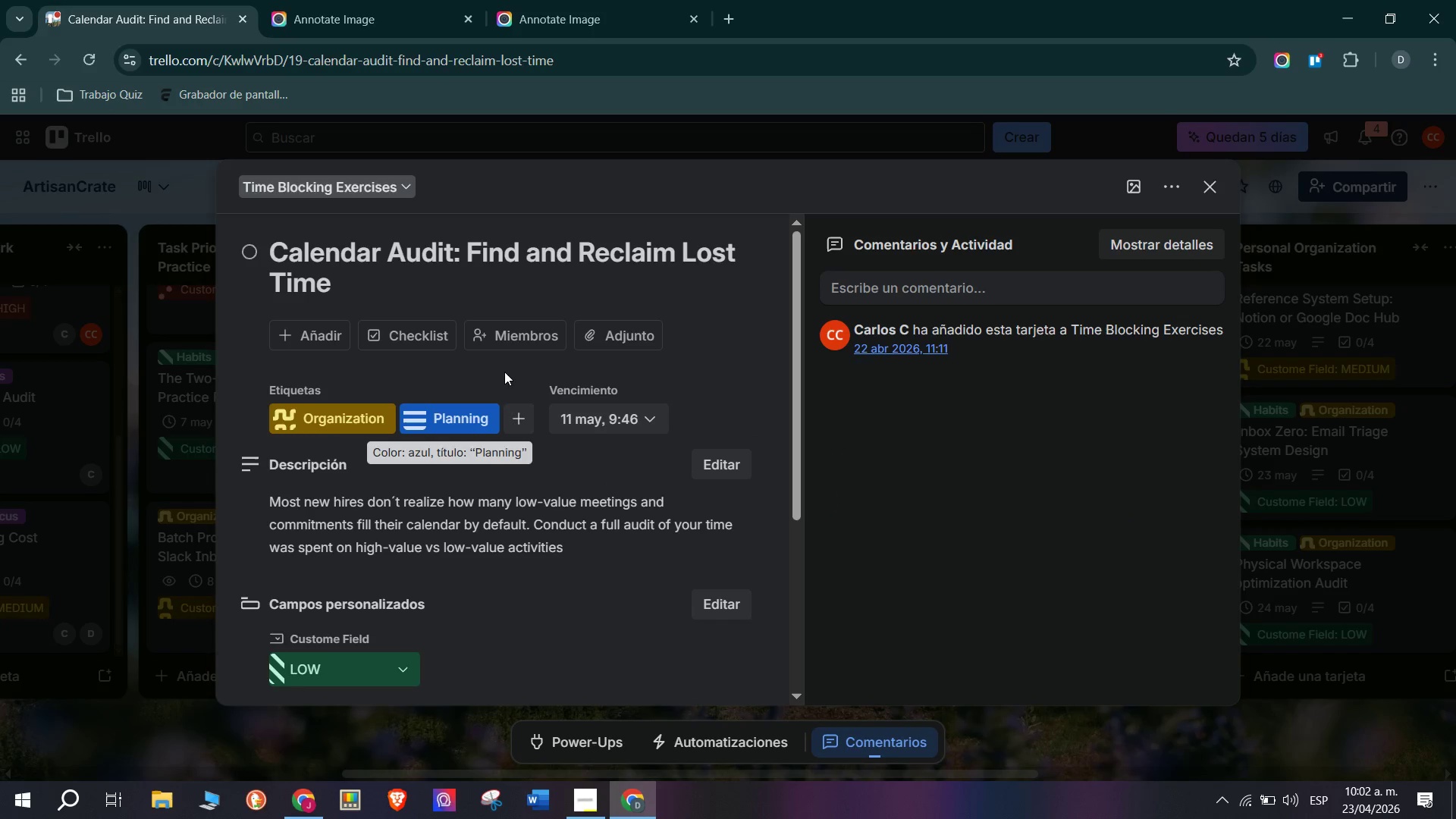 
left_click([505, 341])
 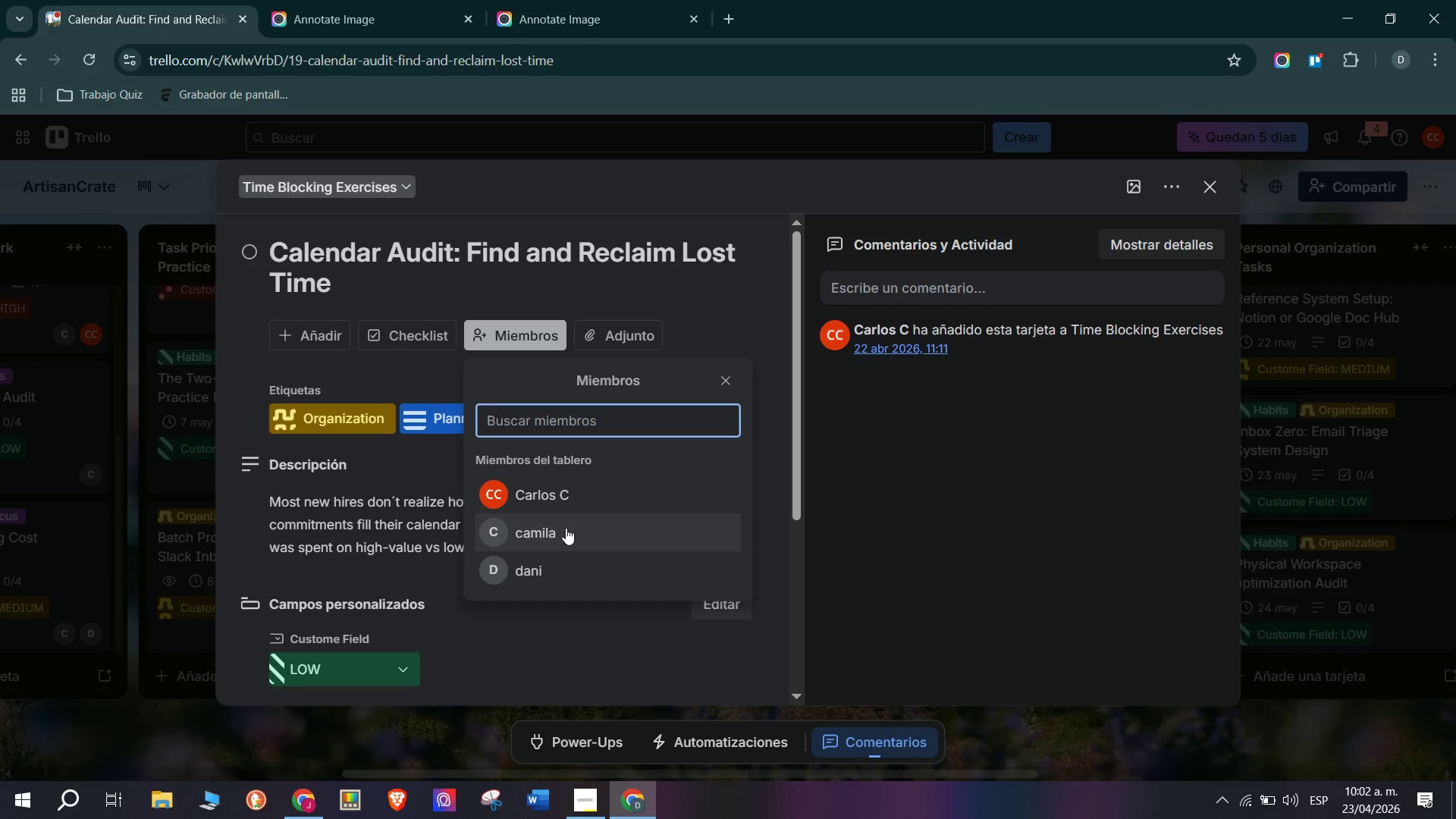 
mouse_move([585, 532])
 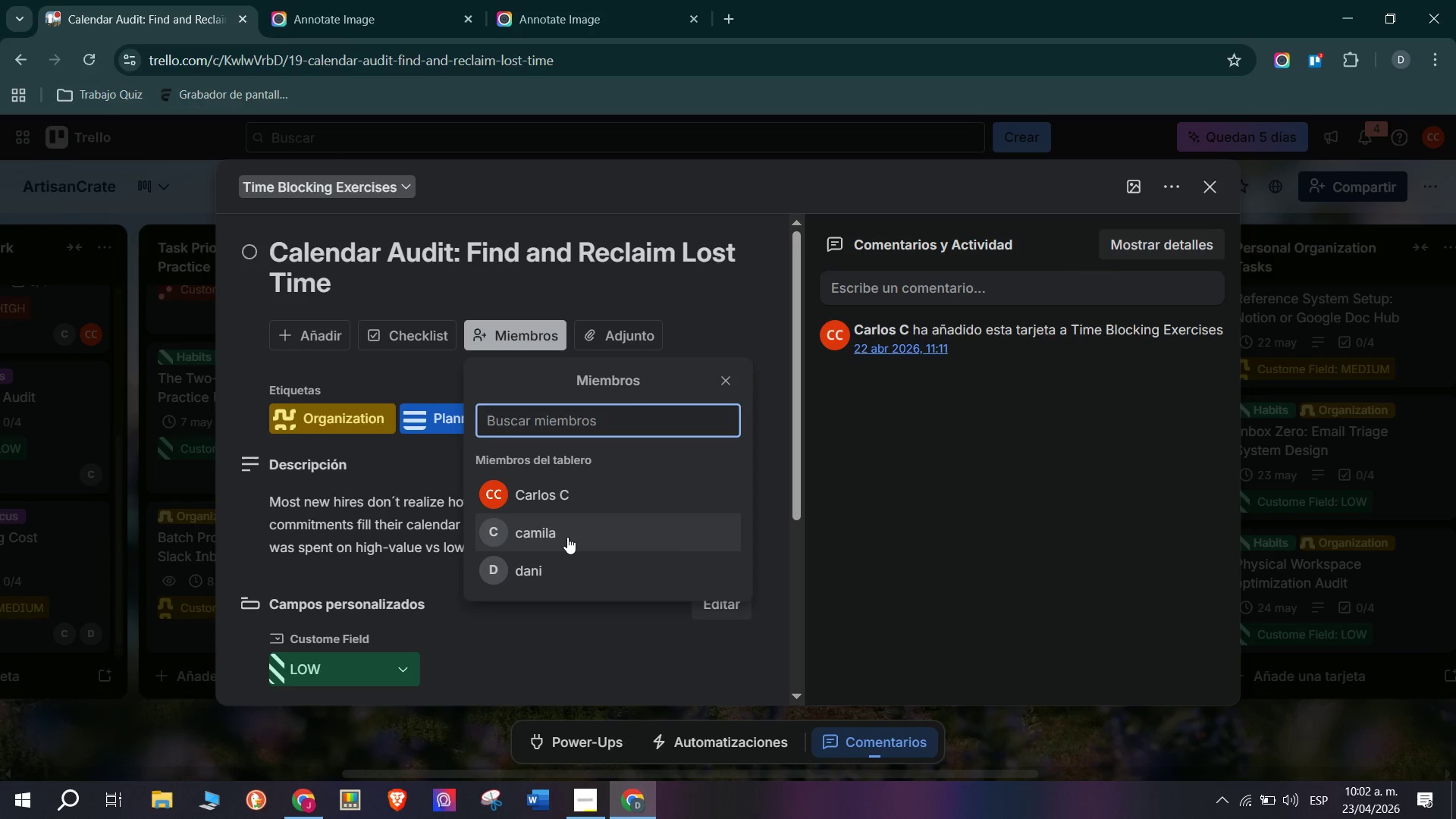 
left_click([567, 537])
 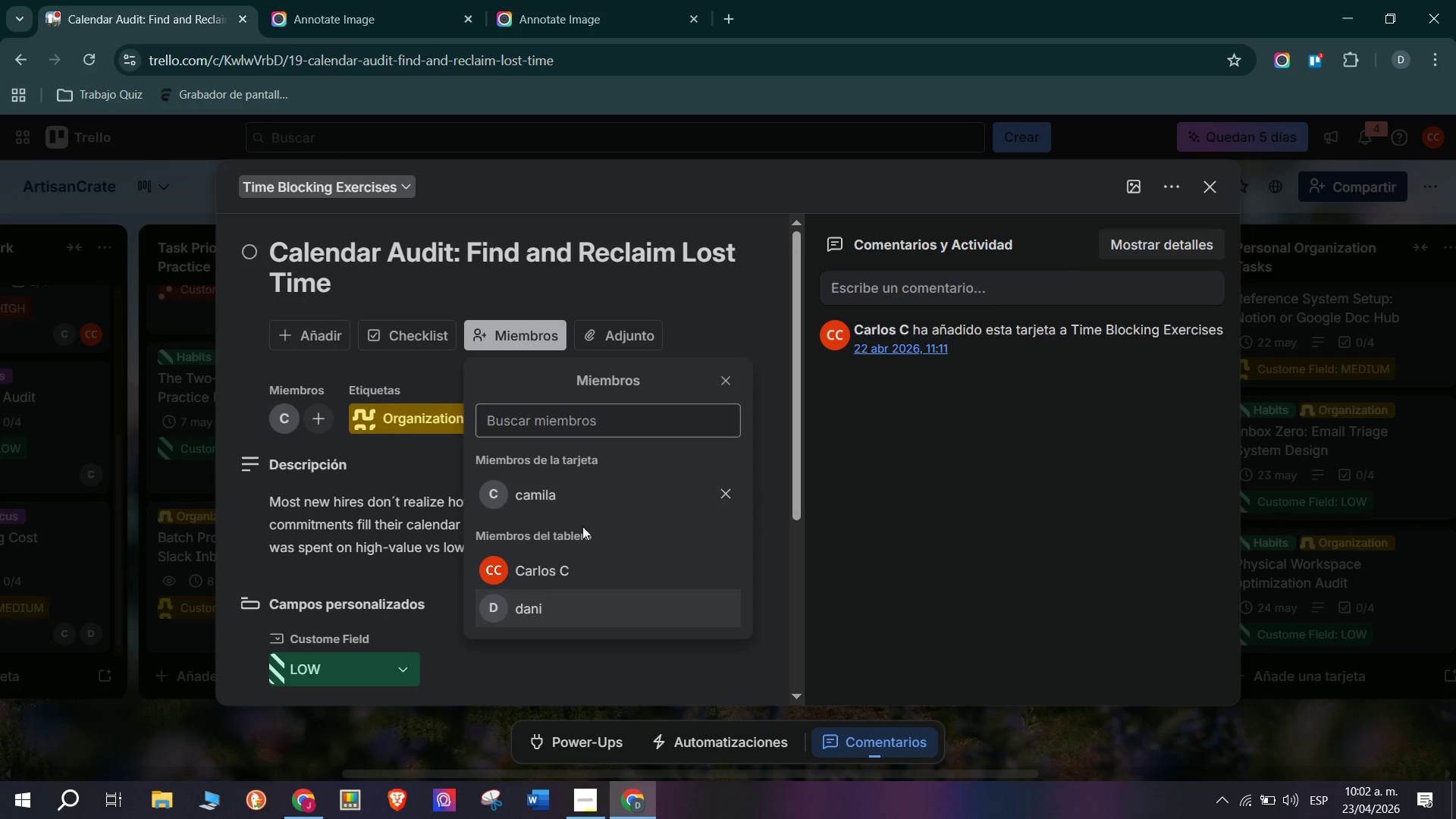 
left_click([582, 575])
 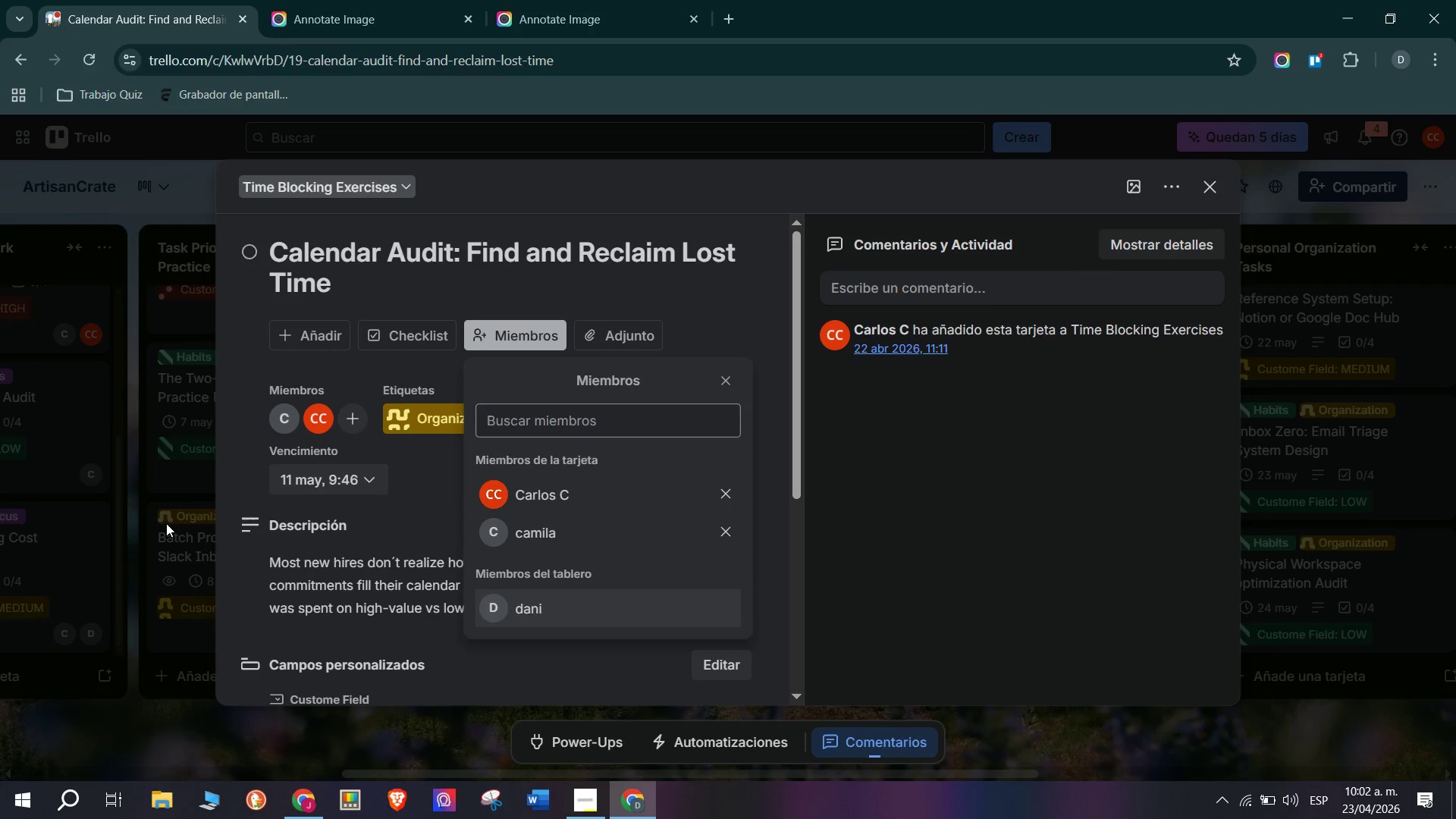 
double_click([166, 523])
 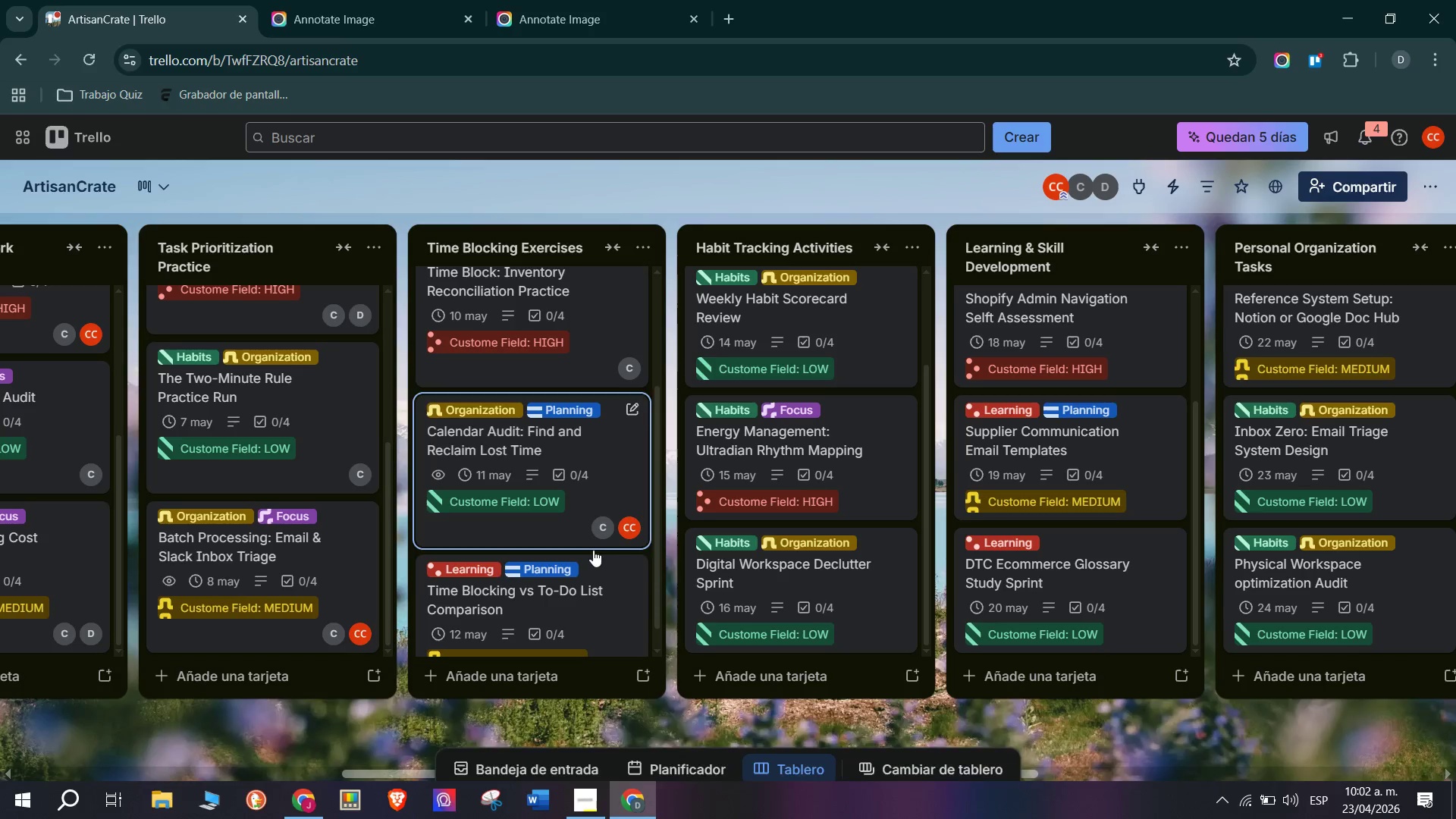 
scroll: coordinate [610, 553], scroll_direction: down, amount: 2.0
 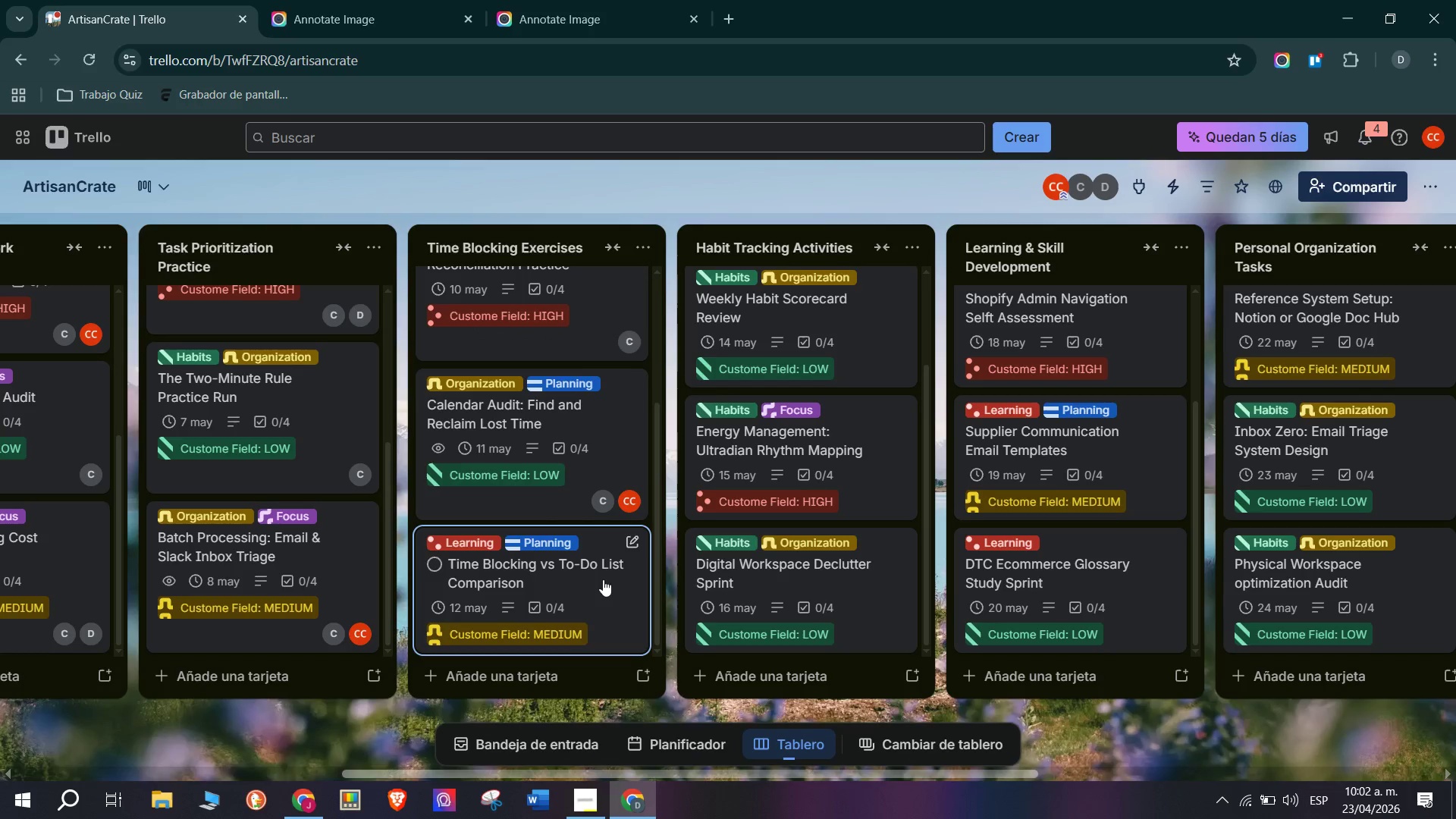 
left_click([605, 579])
 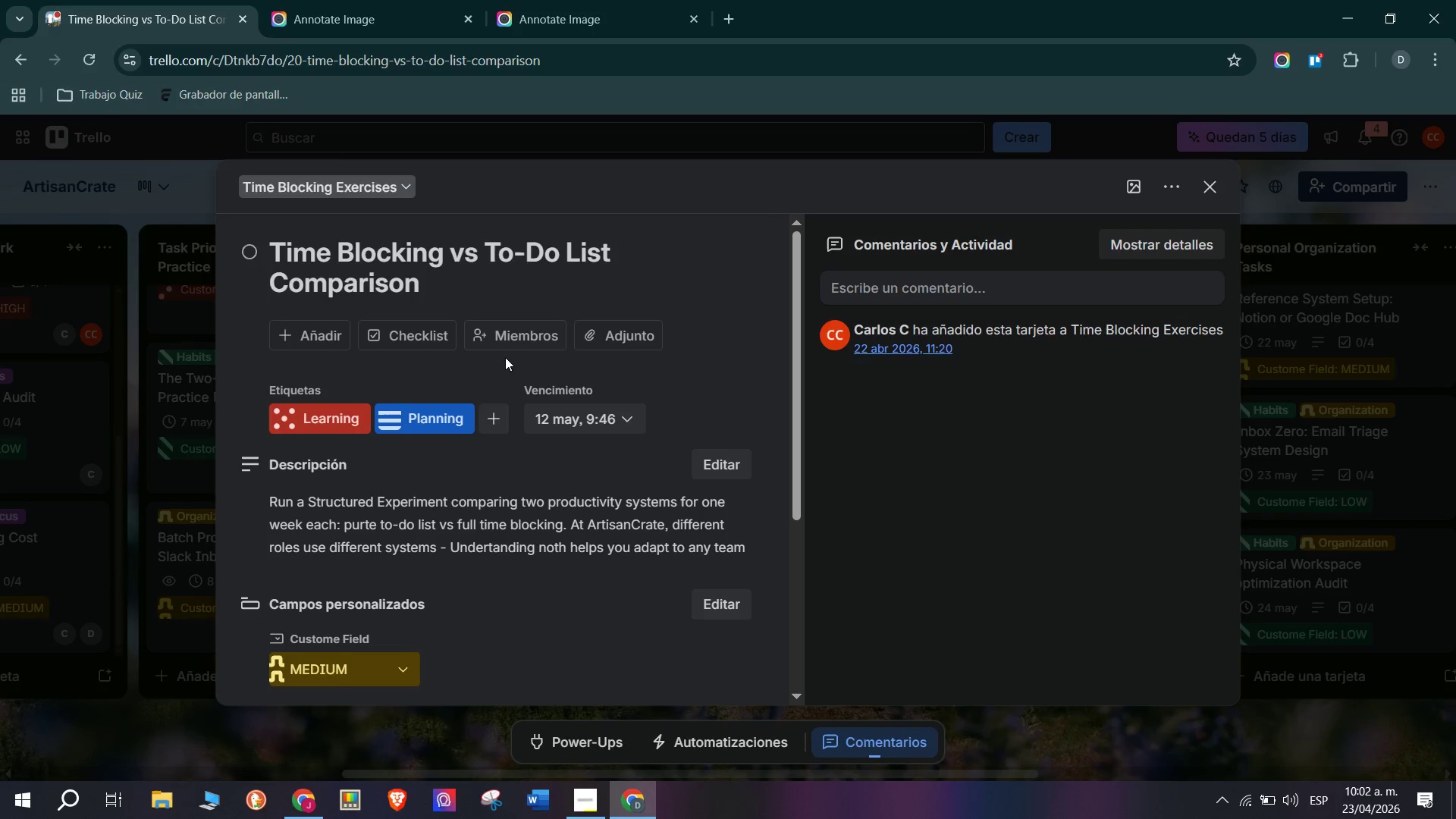 
left_click([532, 347])
 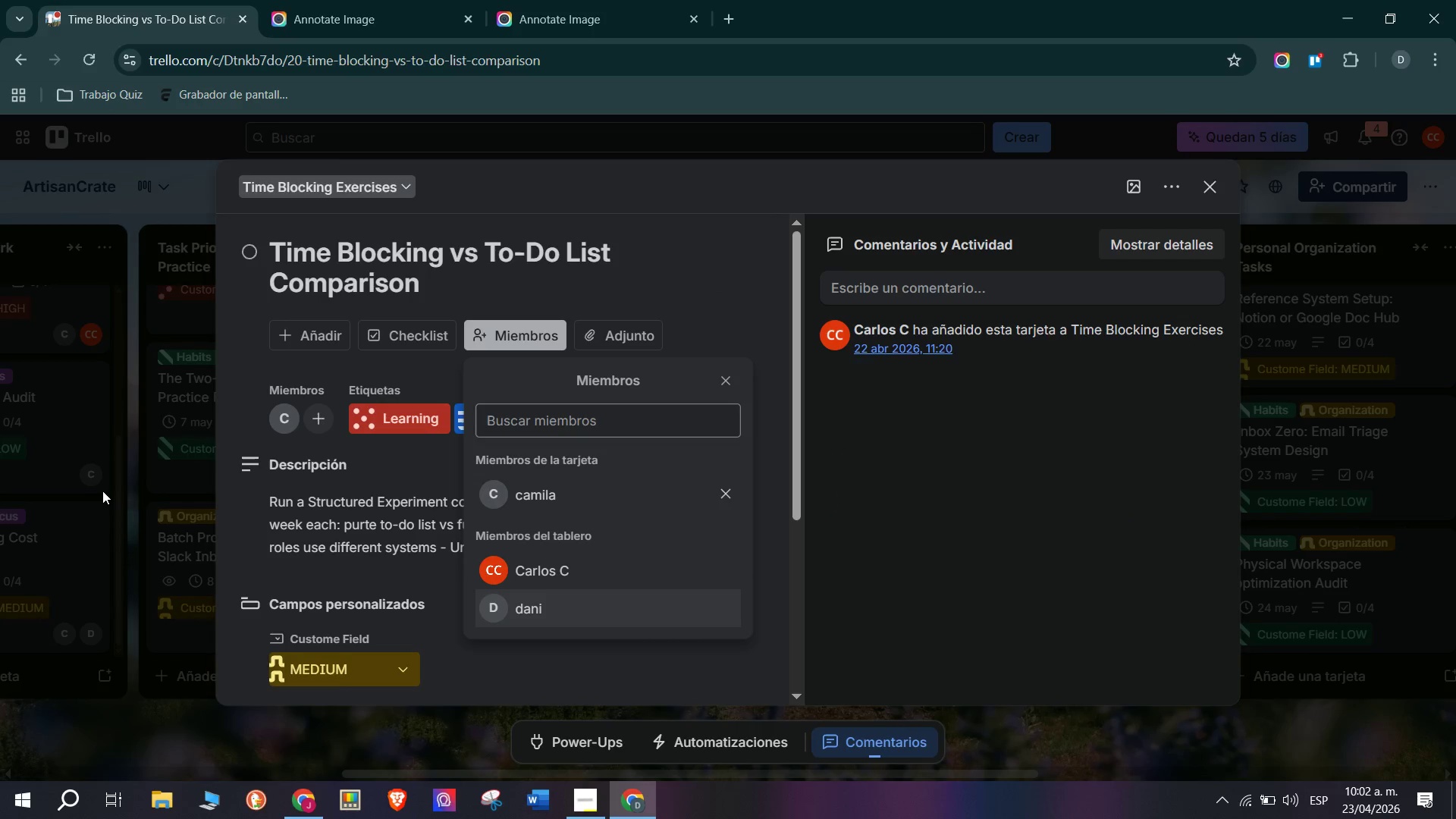 
double_click([164, 497])
 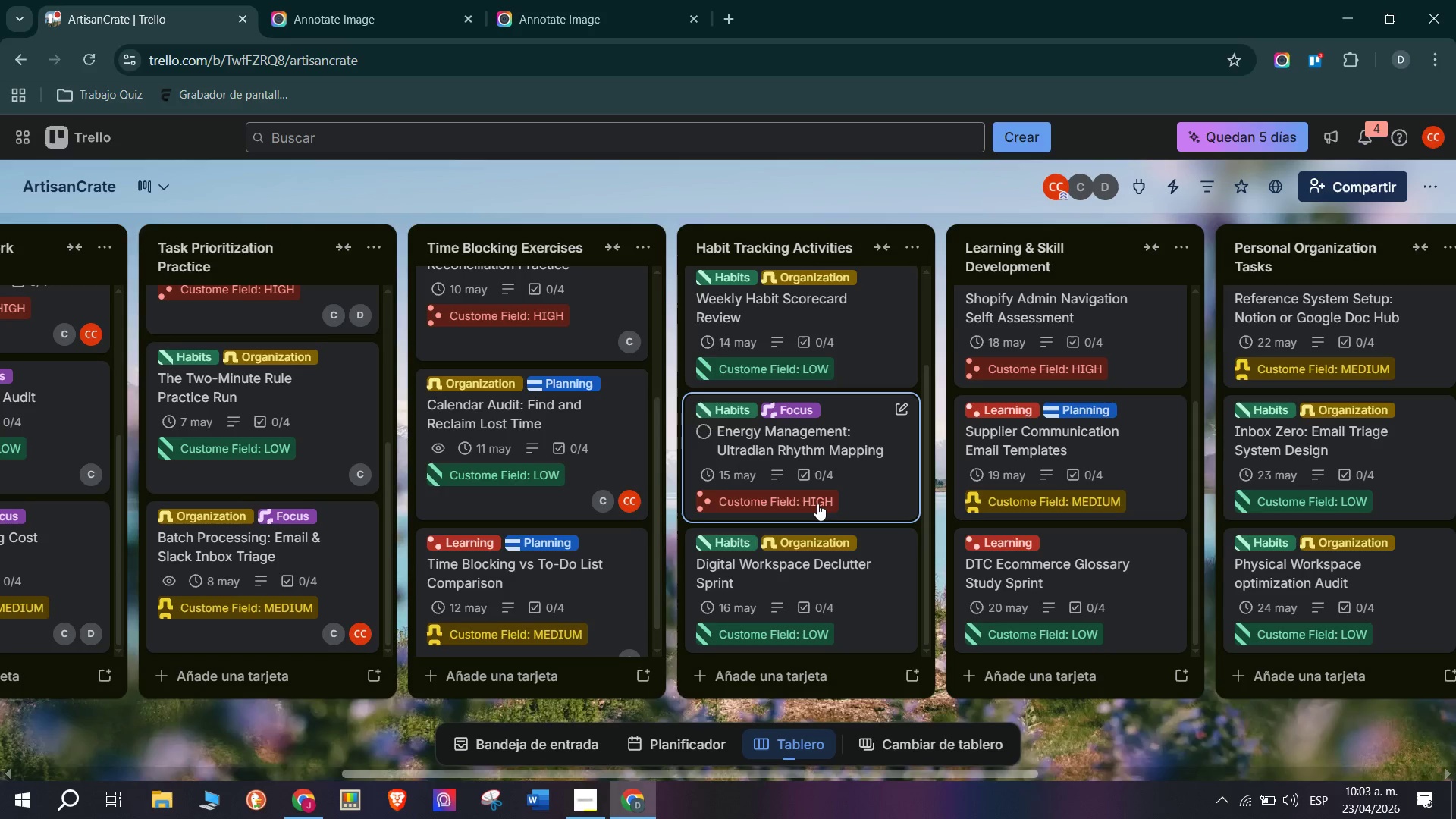 
wait(30.53)
 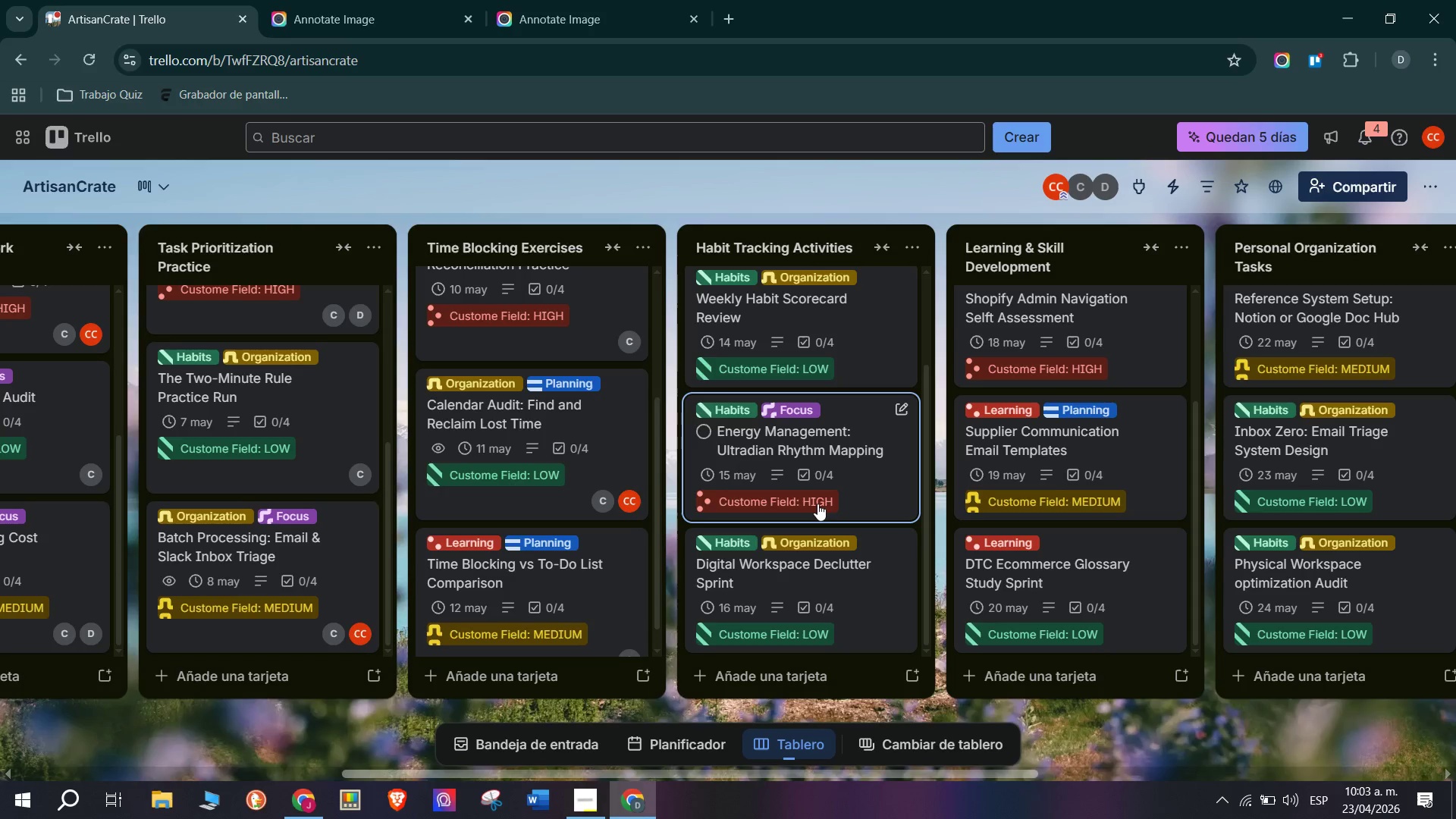 
scroll: coordinate [759, 506], scroll_direction: down, amount: 1.0
 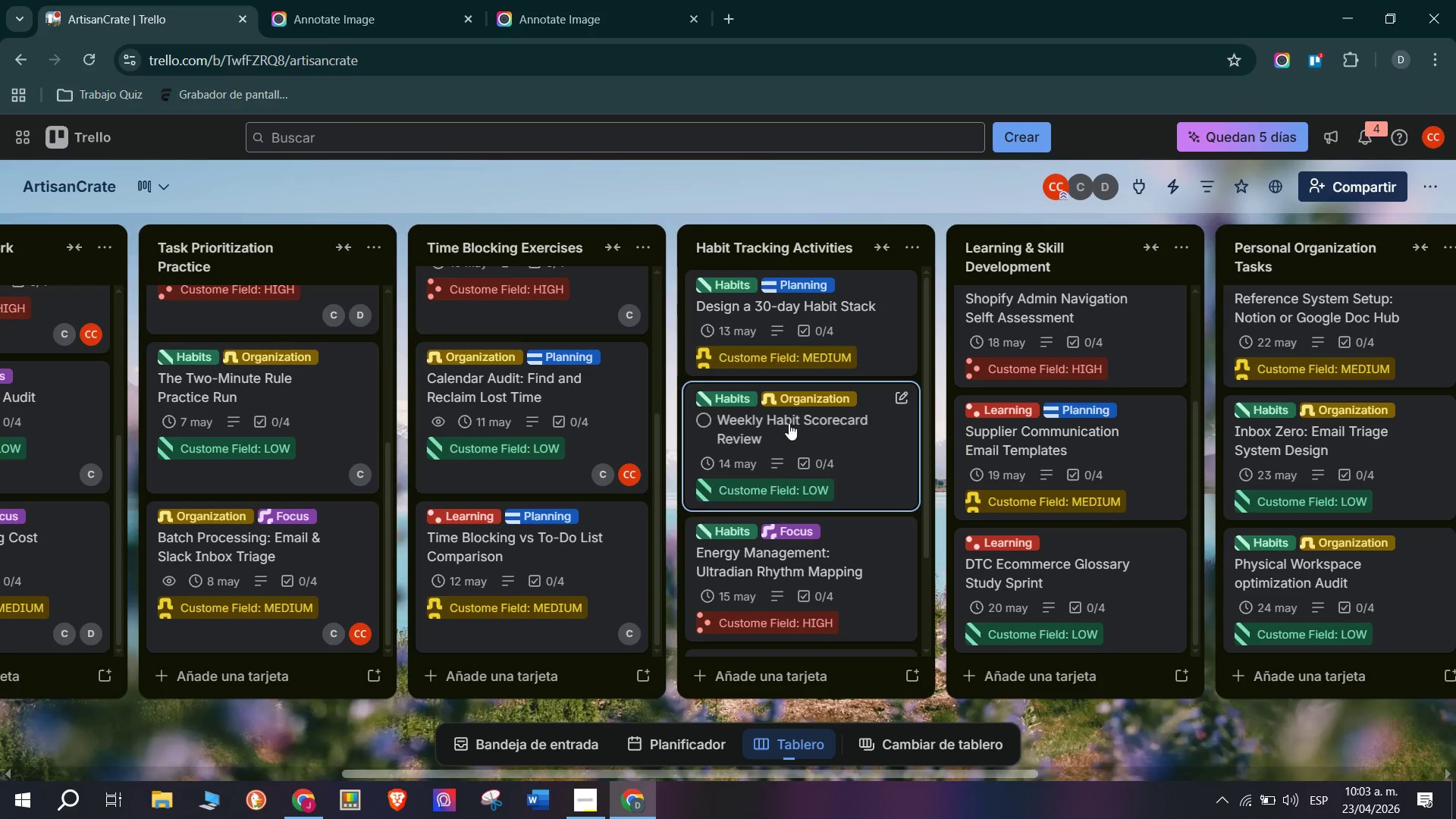 
mouse_move([850, 344])
 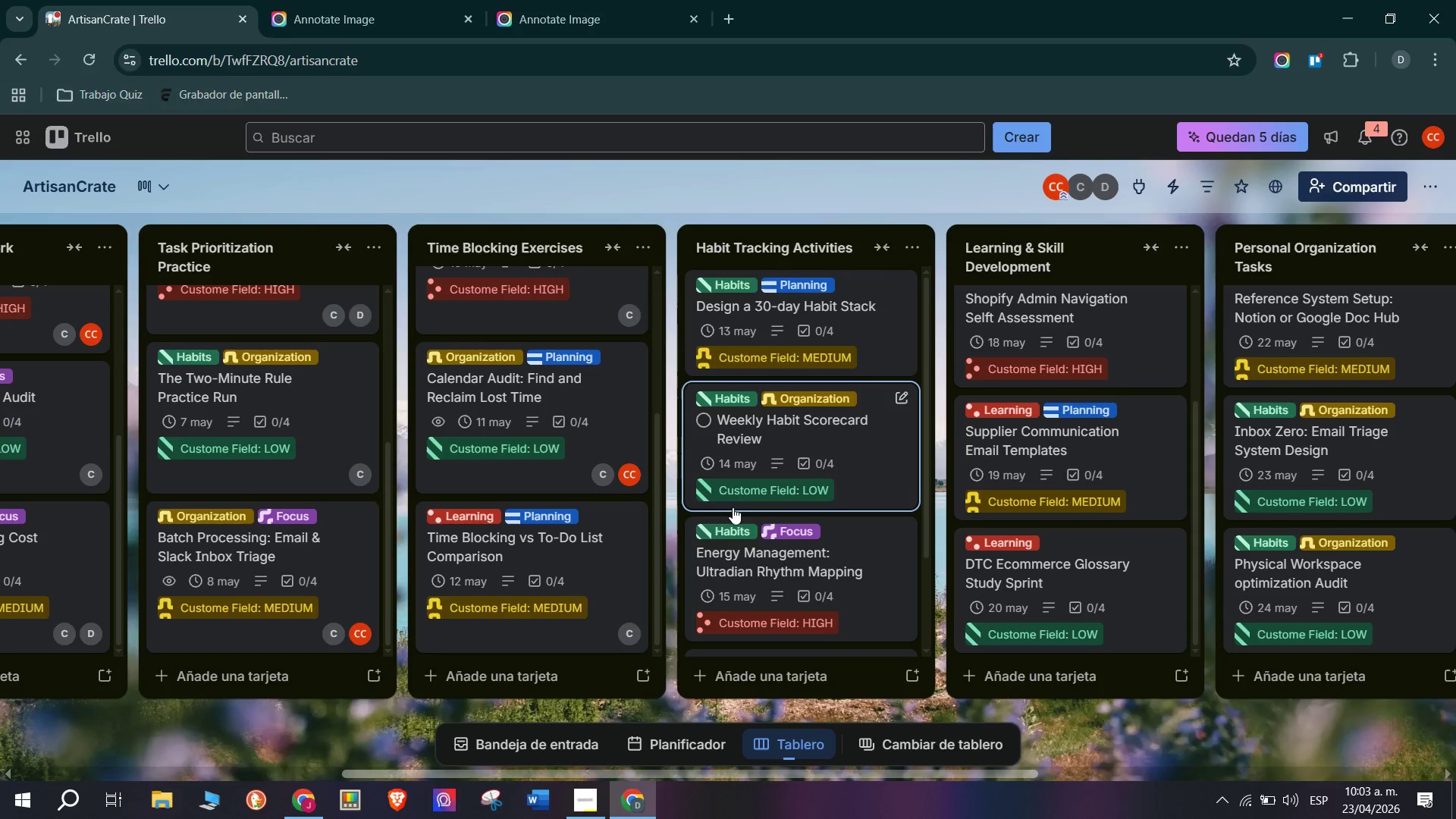 
scroll: coordinate [795, 436], scroll_direction: up, amount: 3.0
 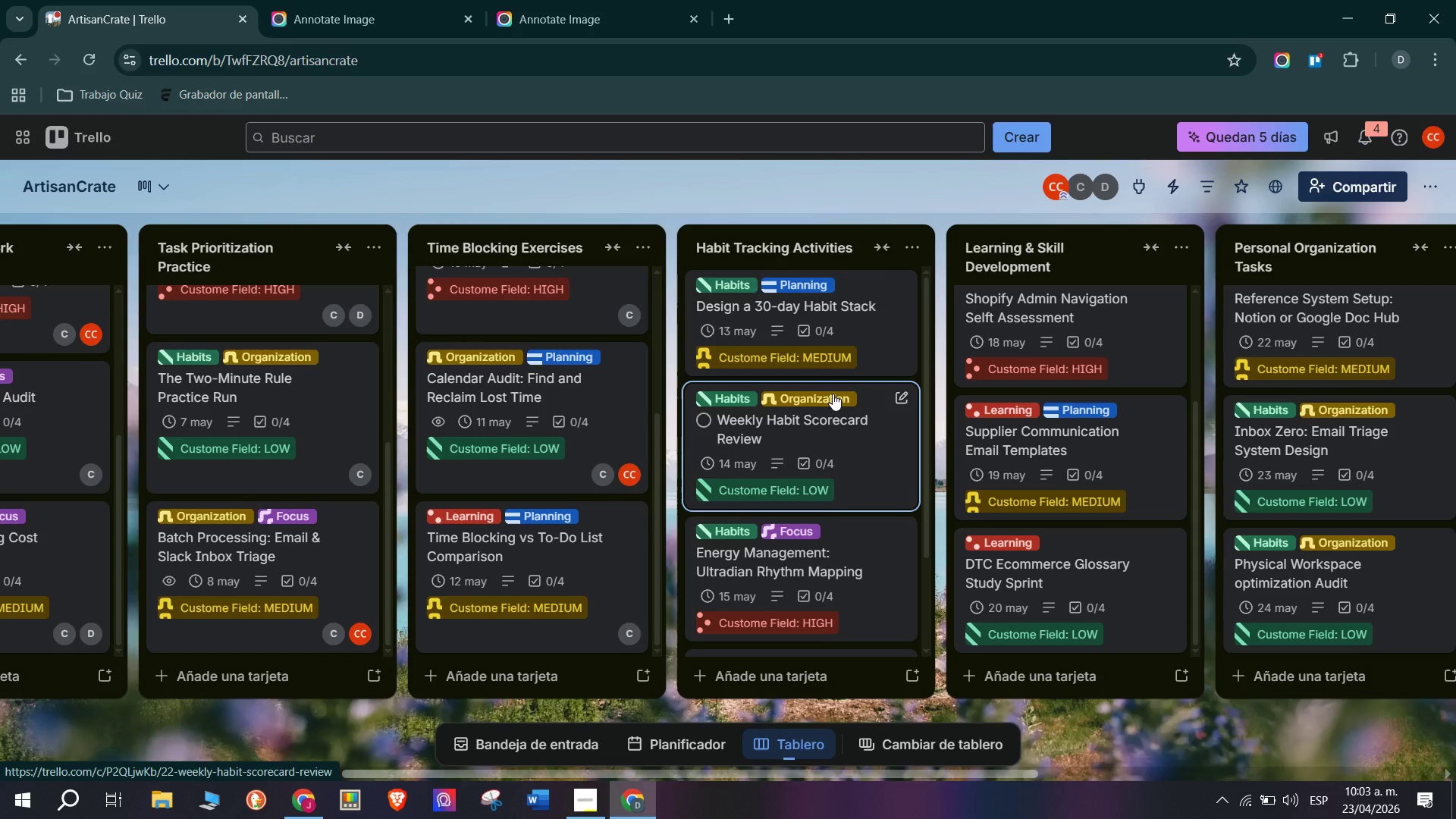 
scroll: coordinate [827, 505], scroll_direction: down, amount: 4.0
 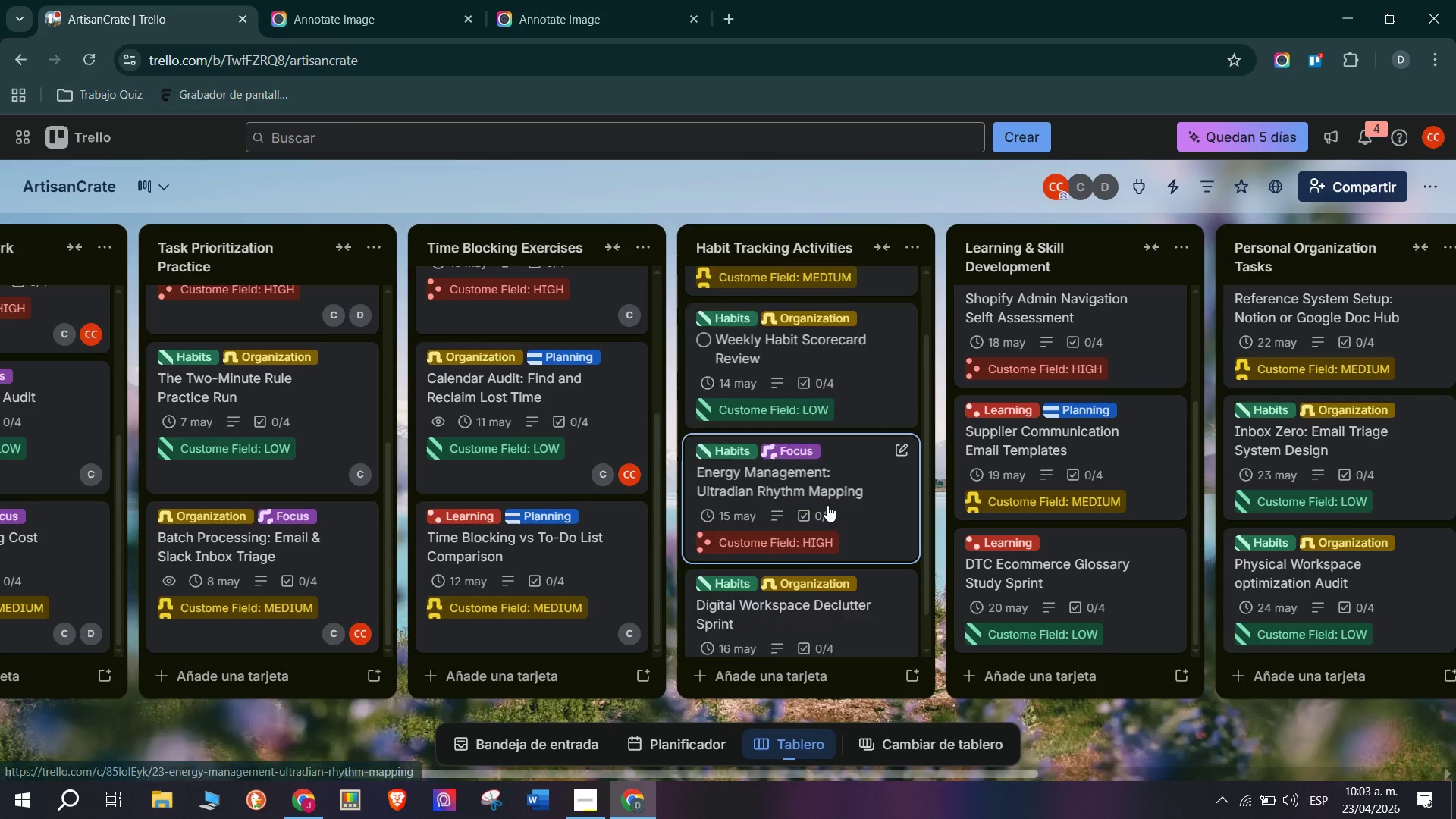 
mouse_move([822, 500])
 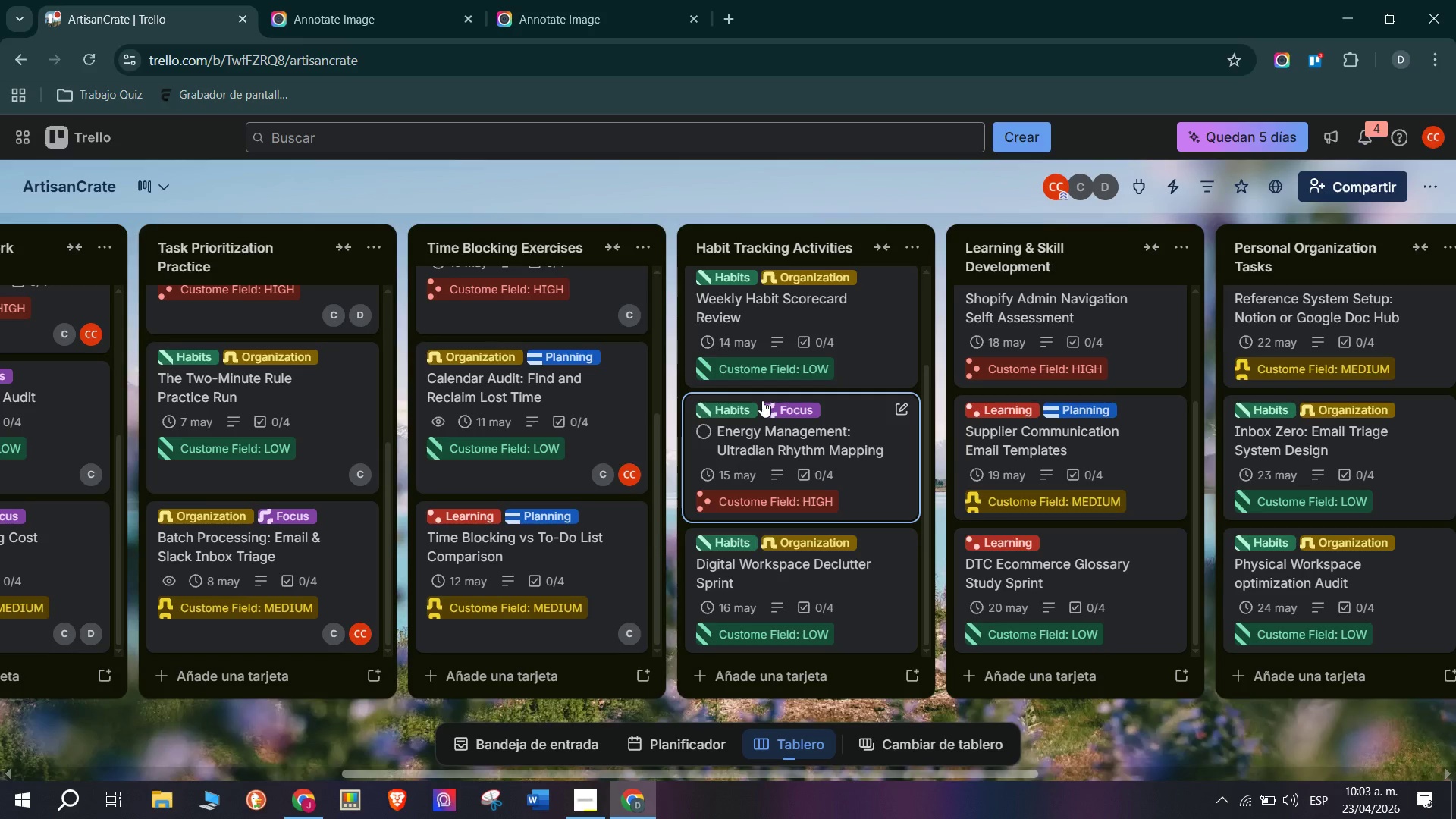 
wait(5.14)
 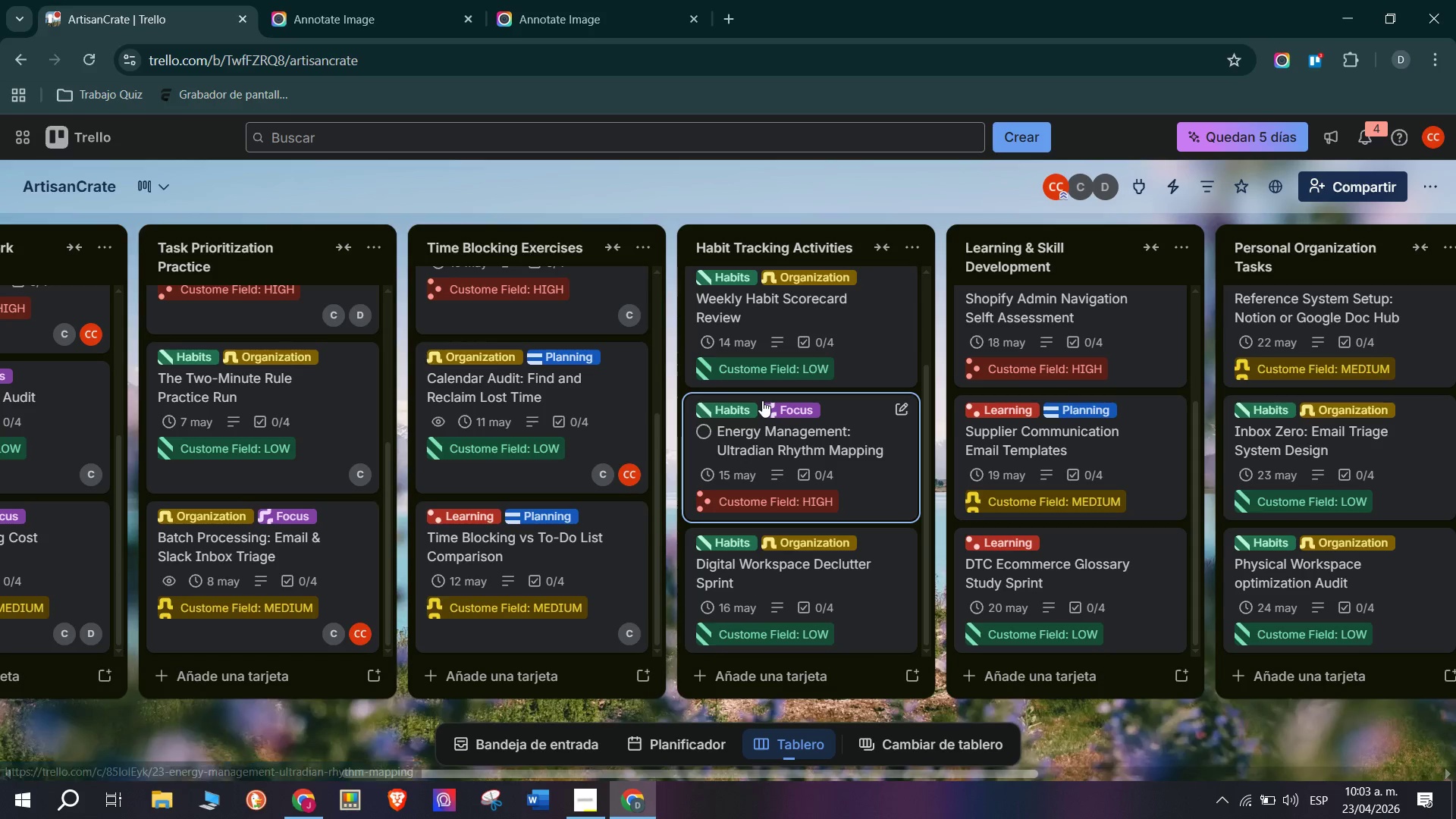 
scroll: coordinate [834, 344], scroll_direction: up, amount: 5.0
 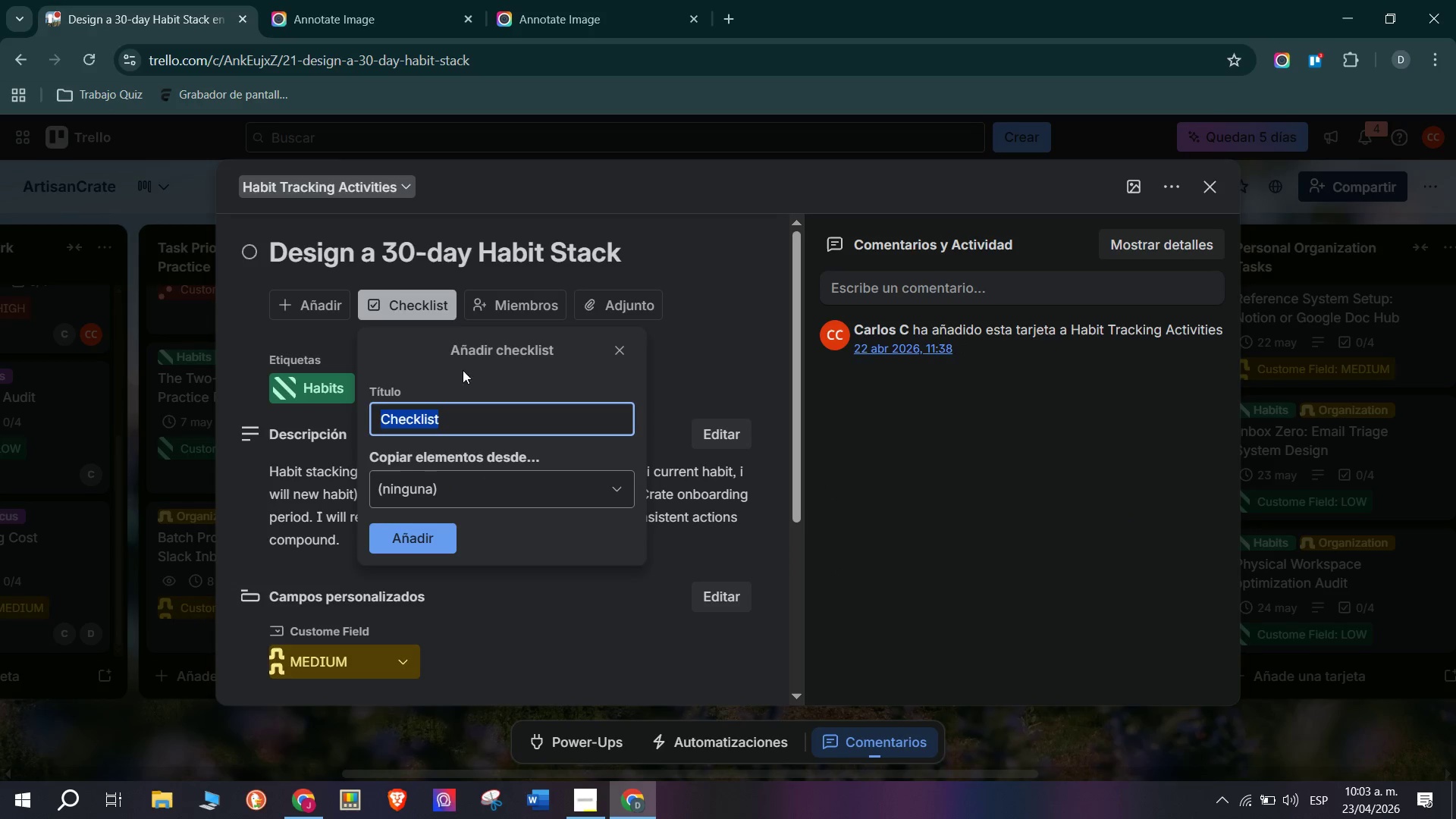 
left_click([559, 293])
 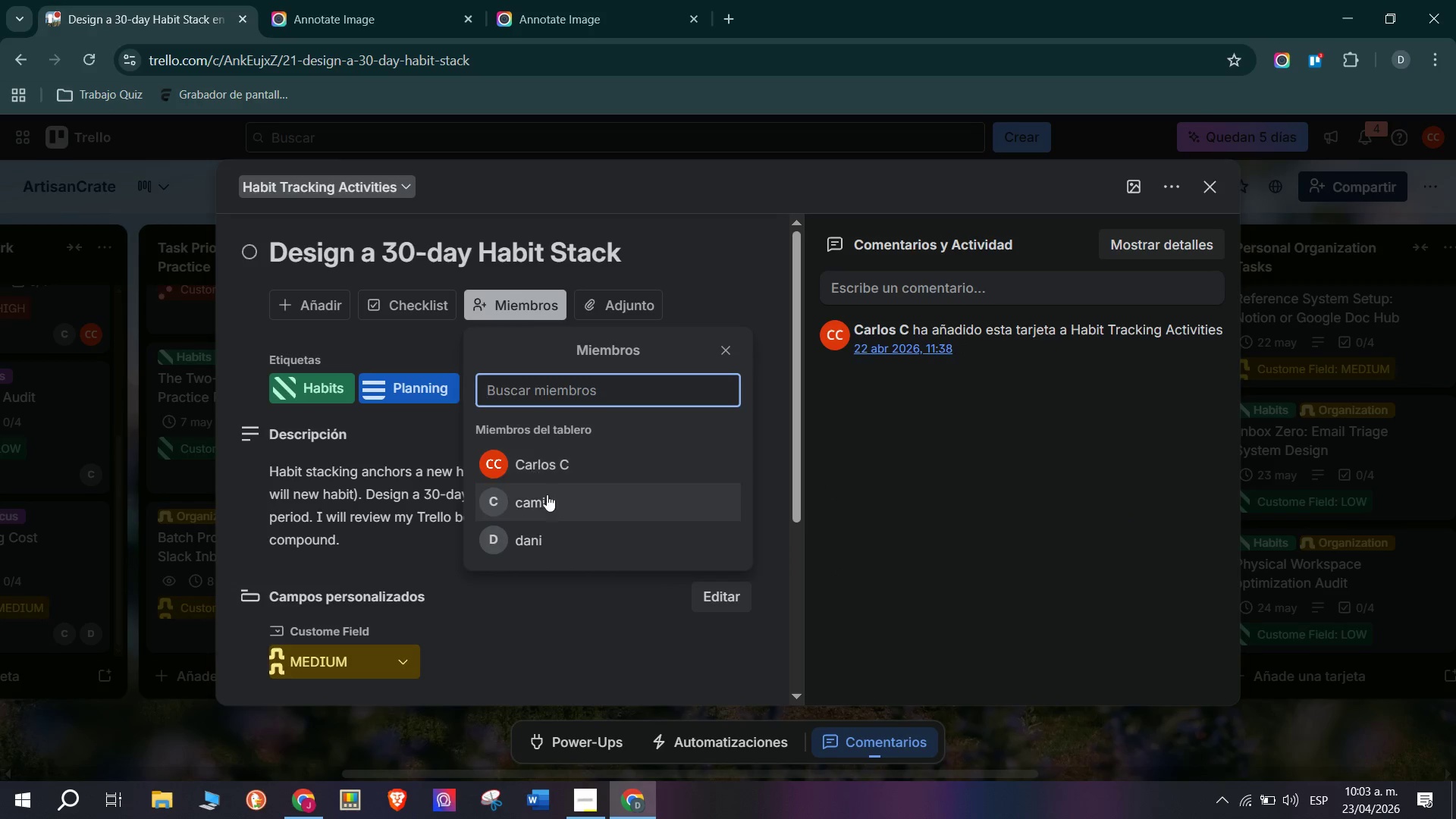 
left_click([547, 496])
 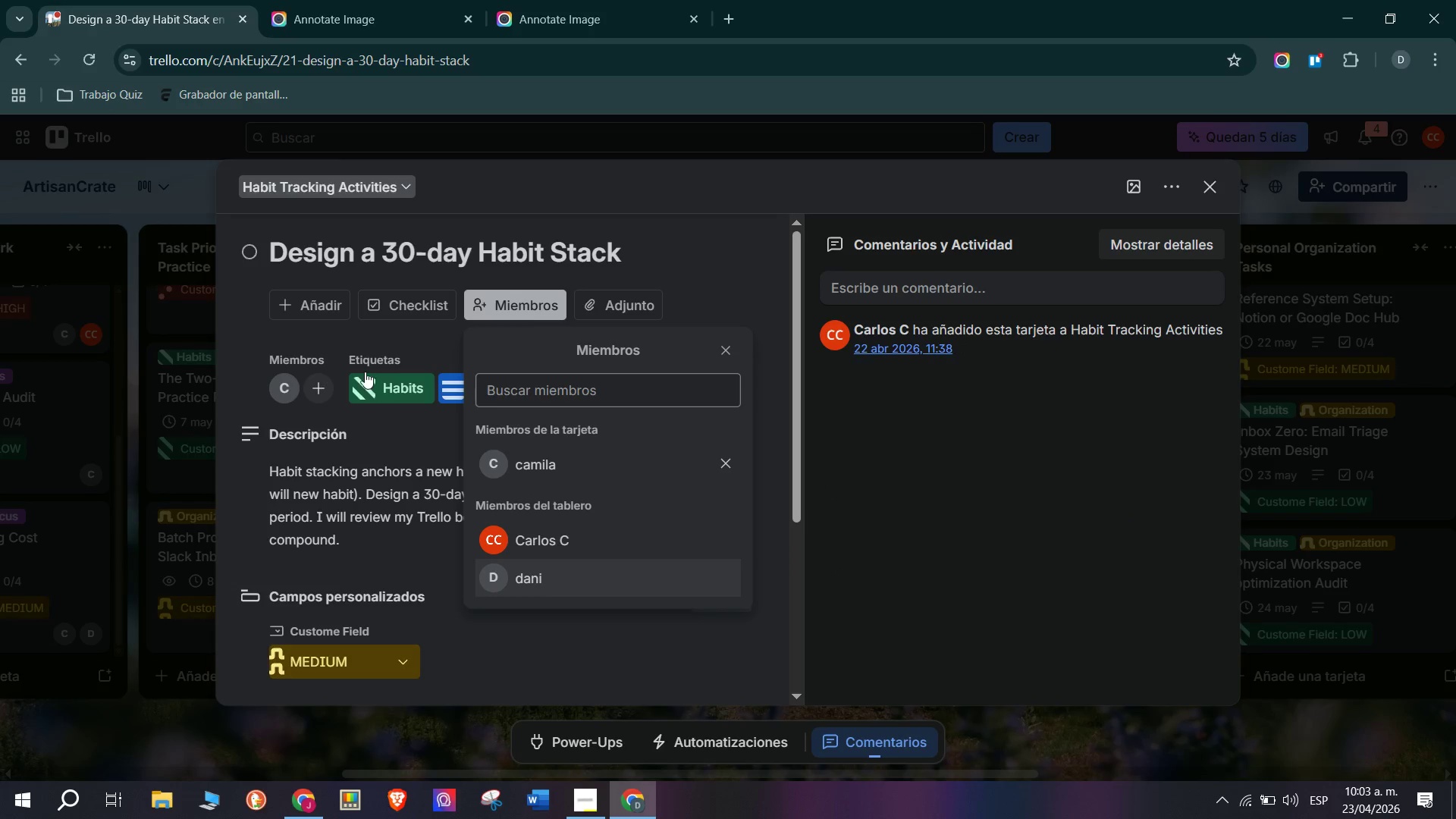 
left_click([344, 331])
 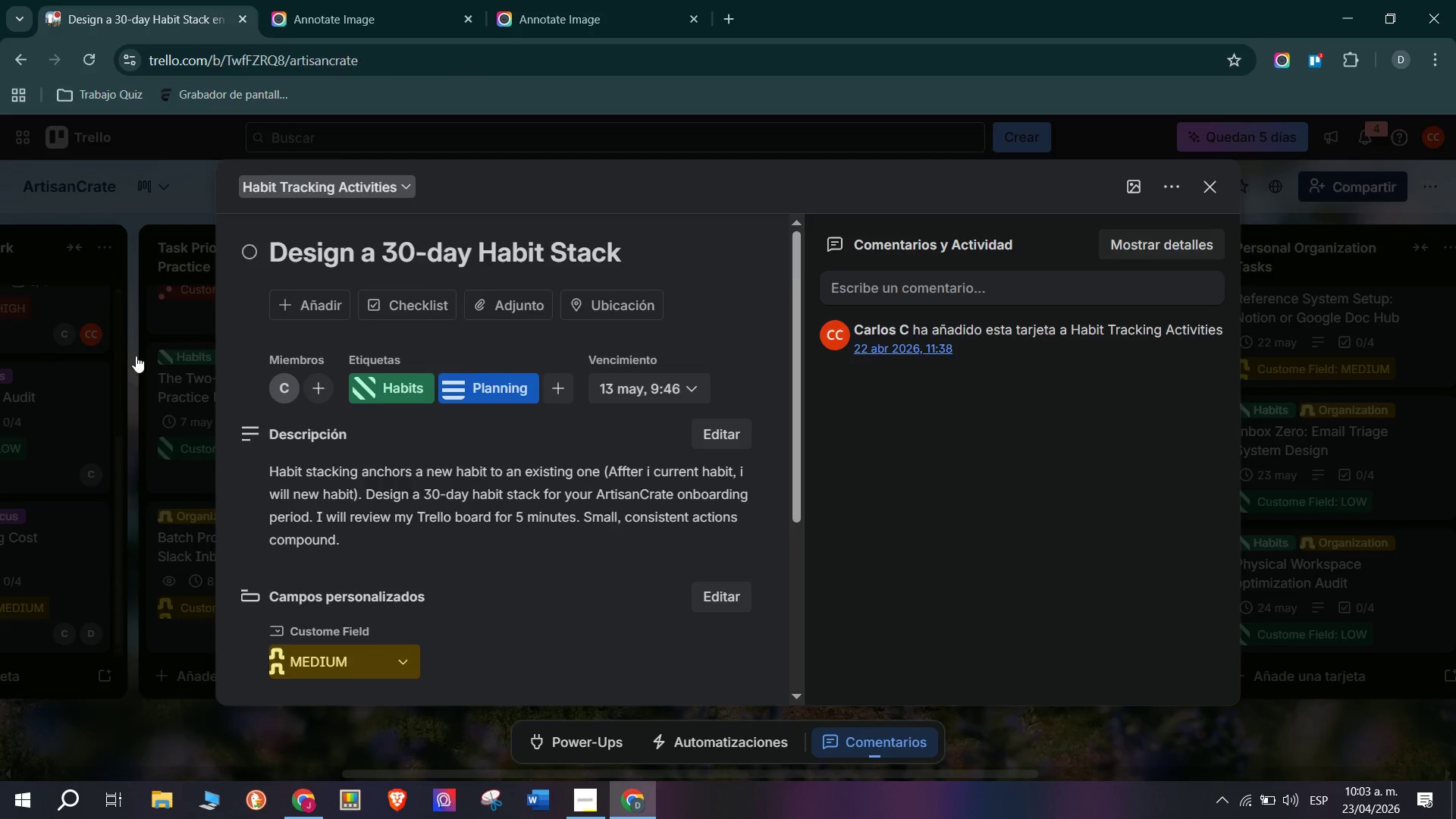 
left_click([786, 462])
 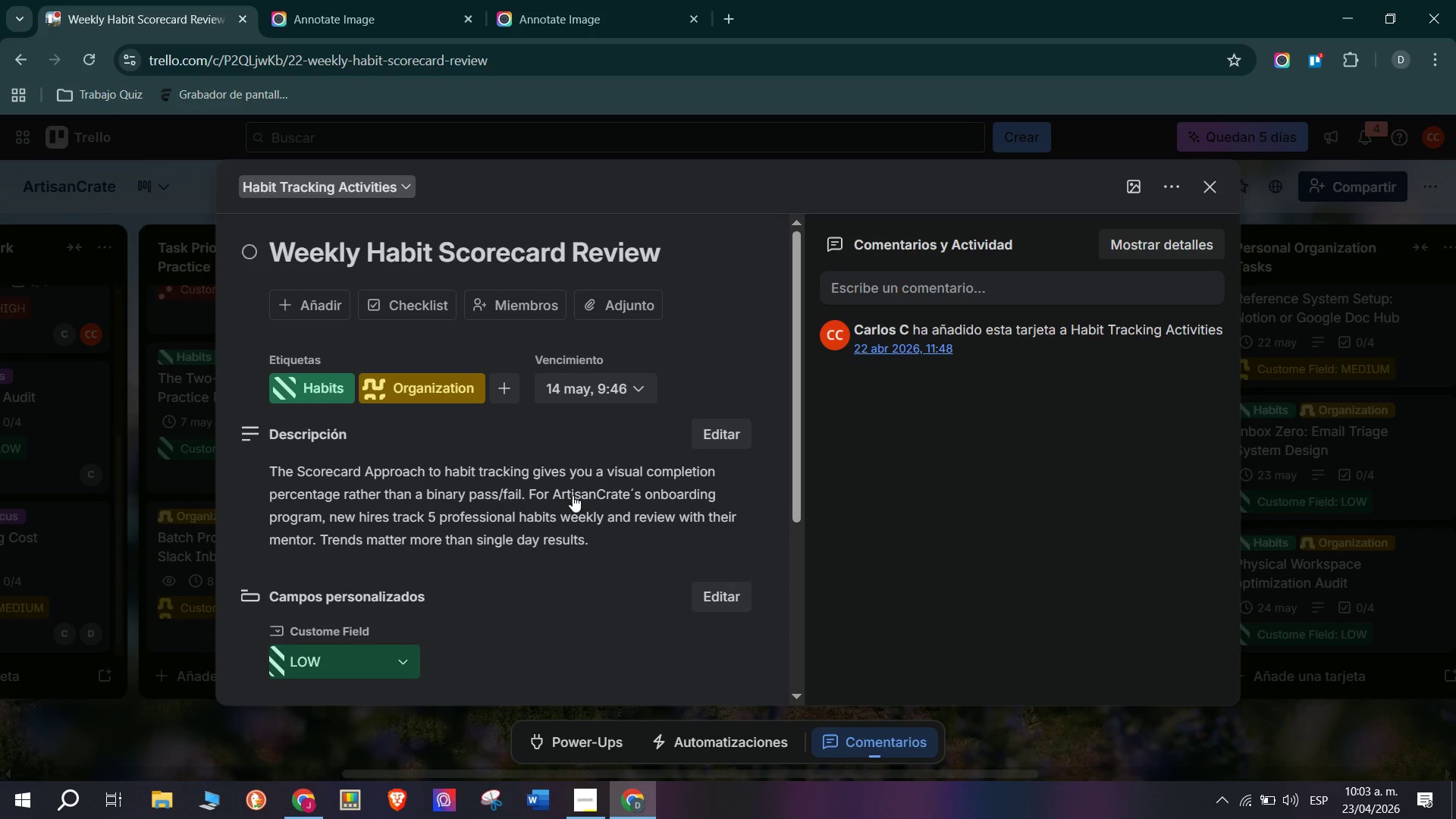 
left_click([419, 310])
 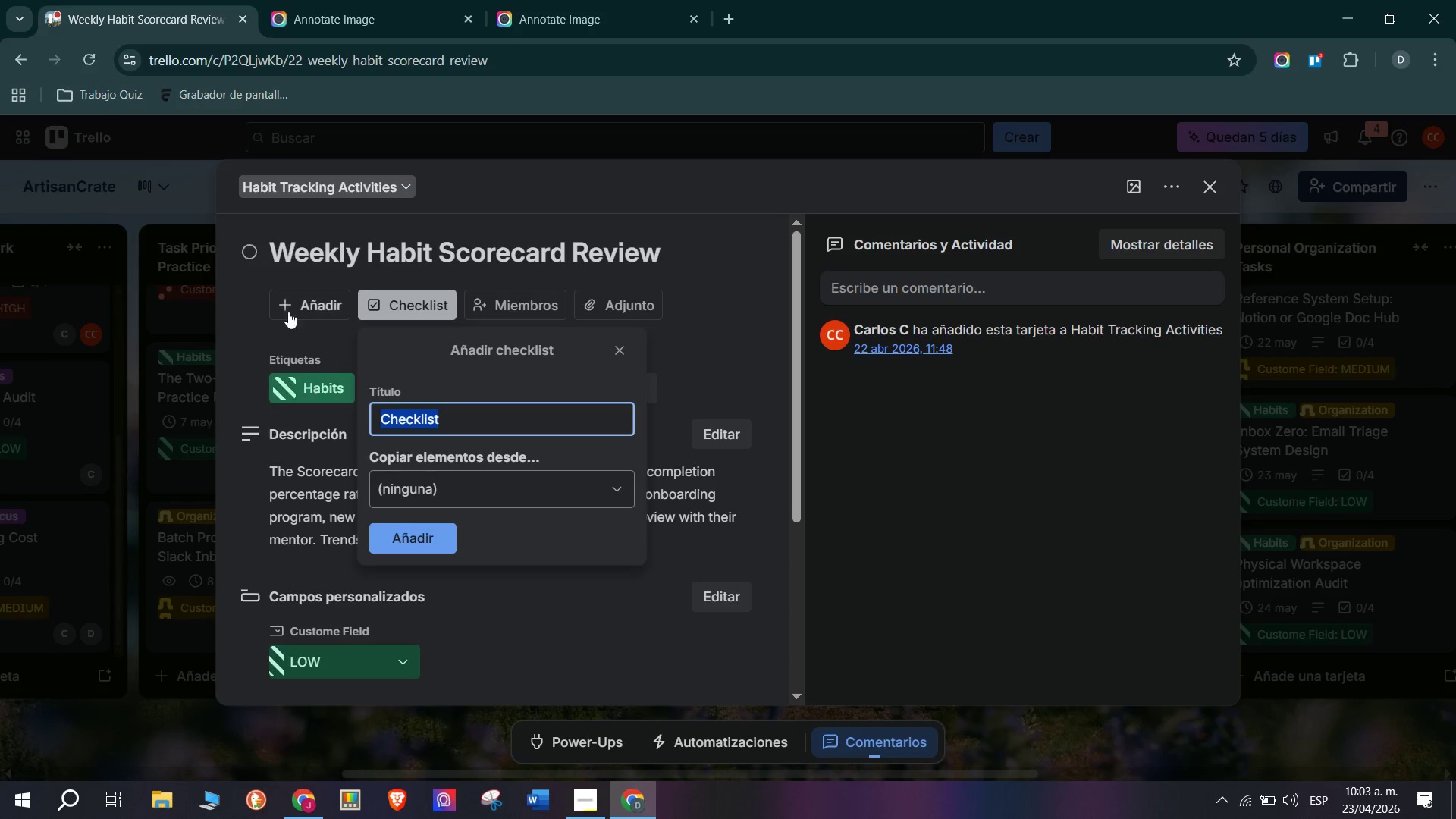 
left_click([307, 343])
 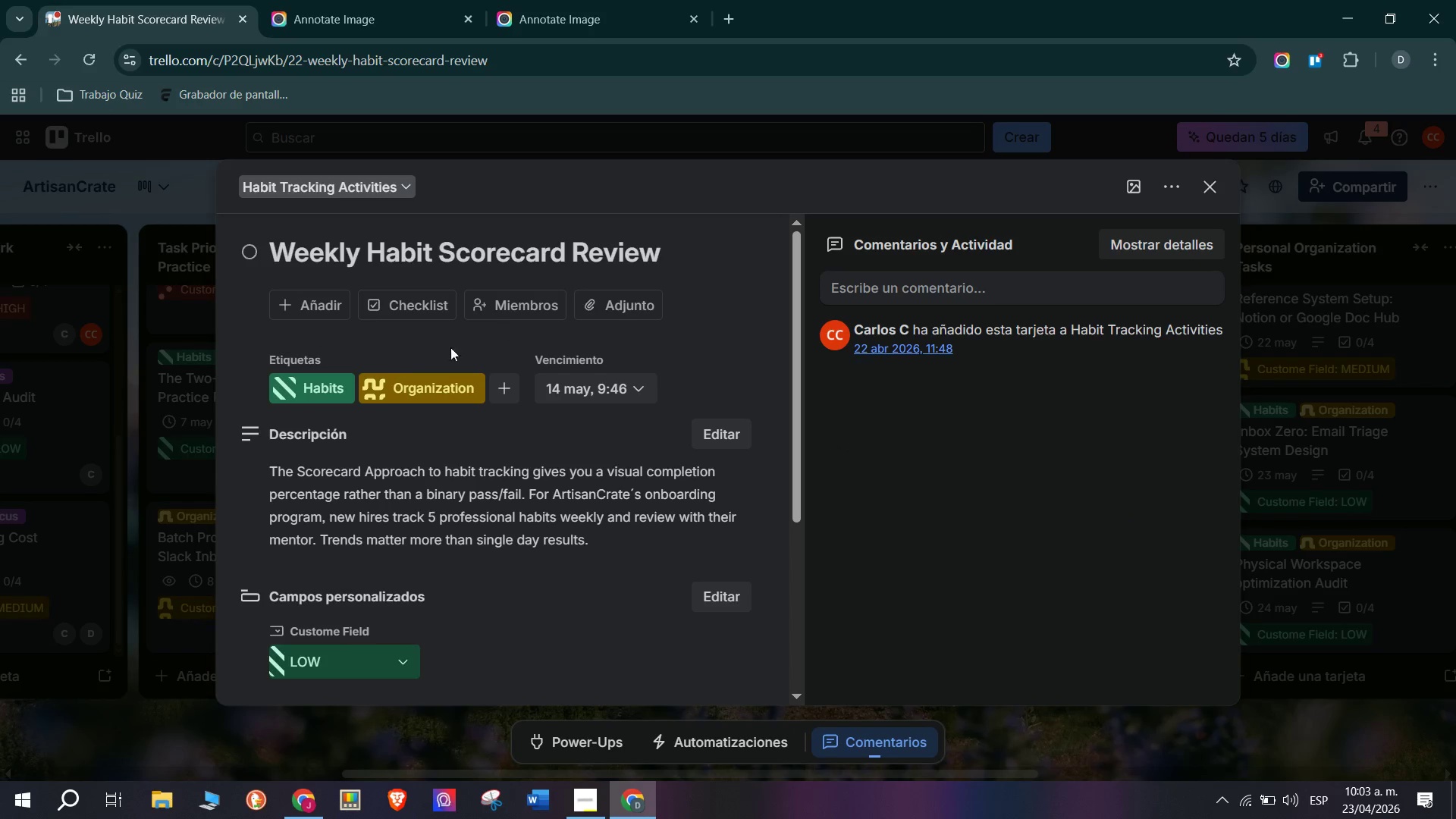 
mouse_move([492, 303])
 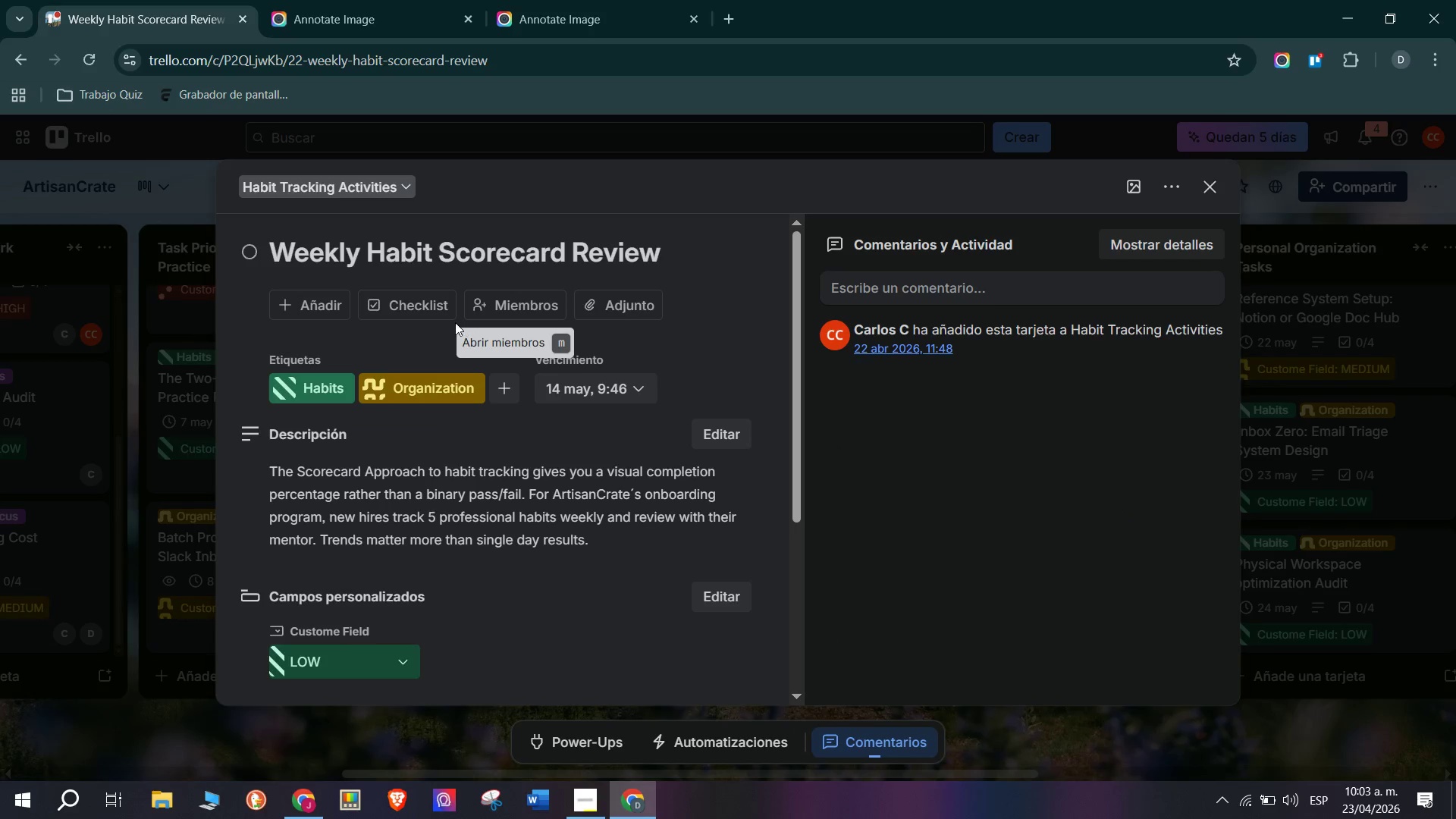 
left_click([422, 293])
 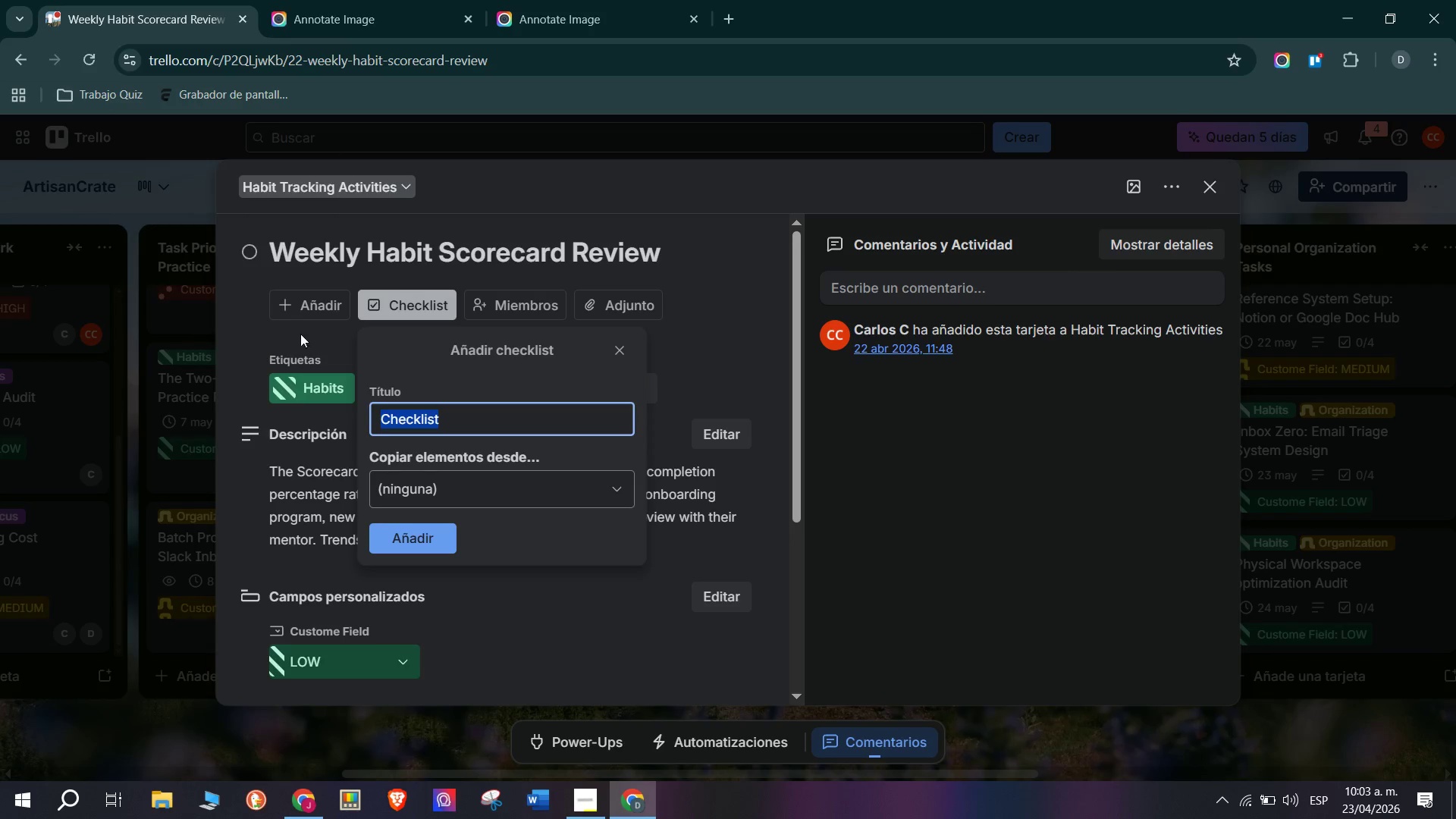 
left_click([322, 334])
 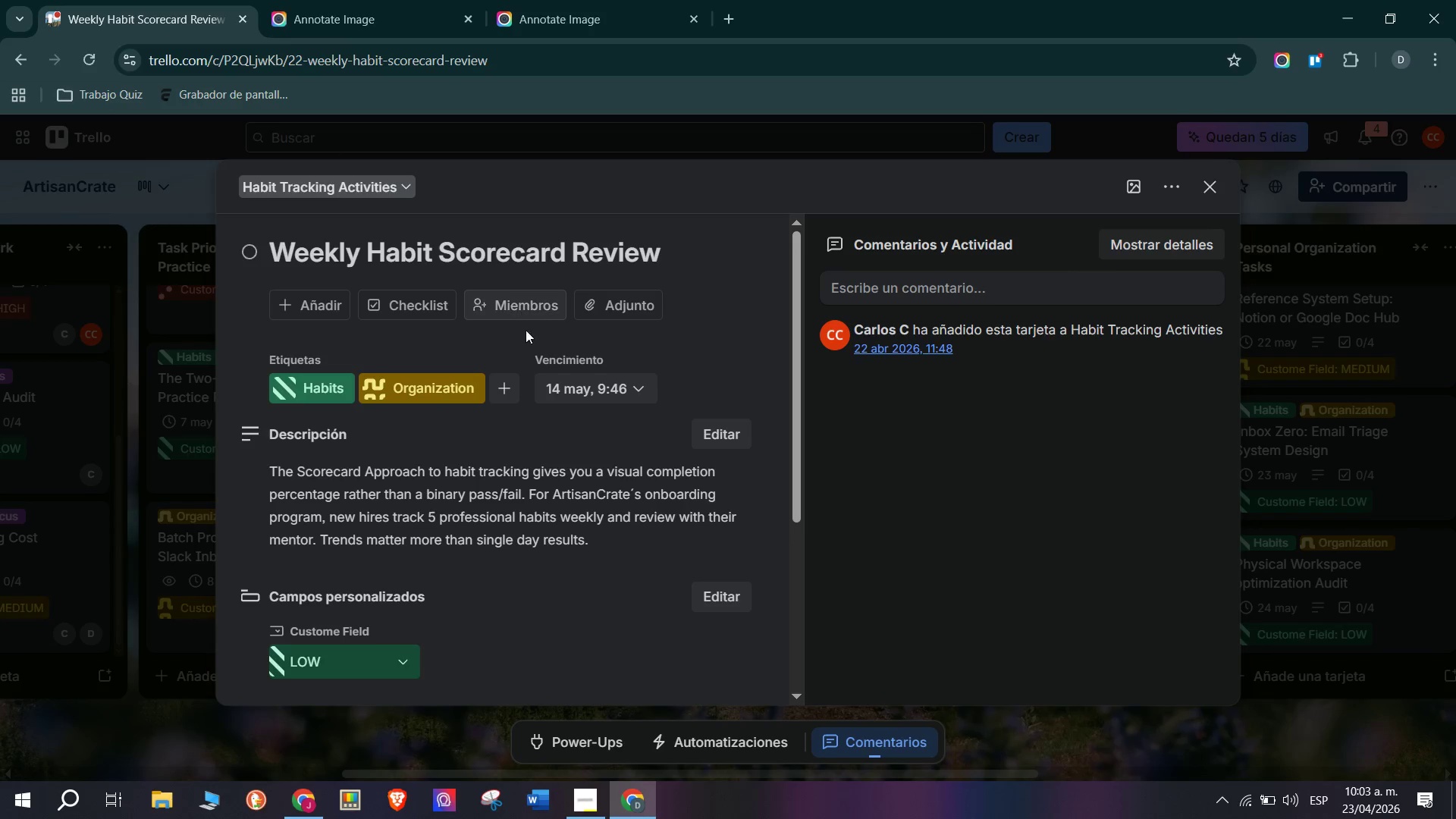 
scroll: coordinate [419, 533], scroll_direction: up, amount: 3.0
 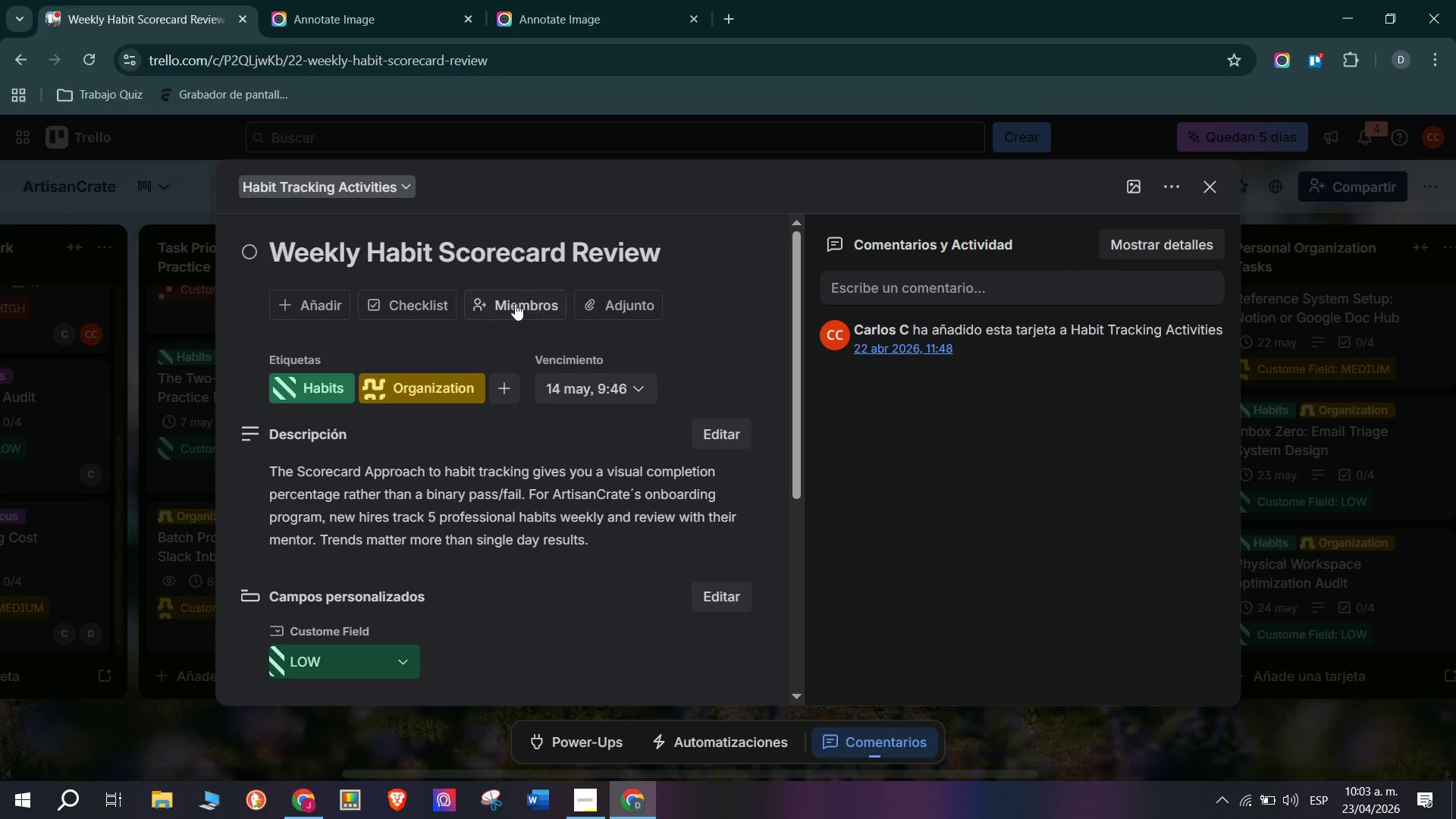 
left_click([519, 296])
 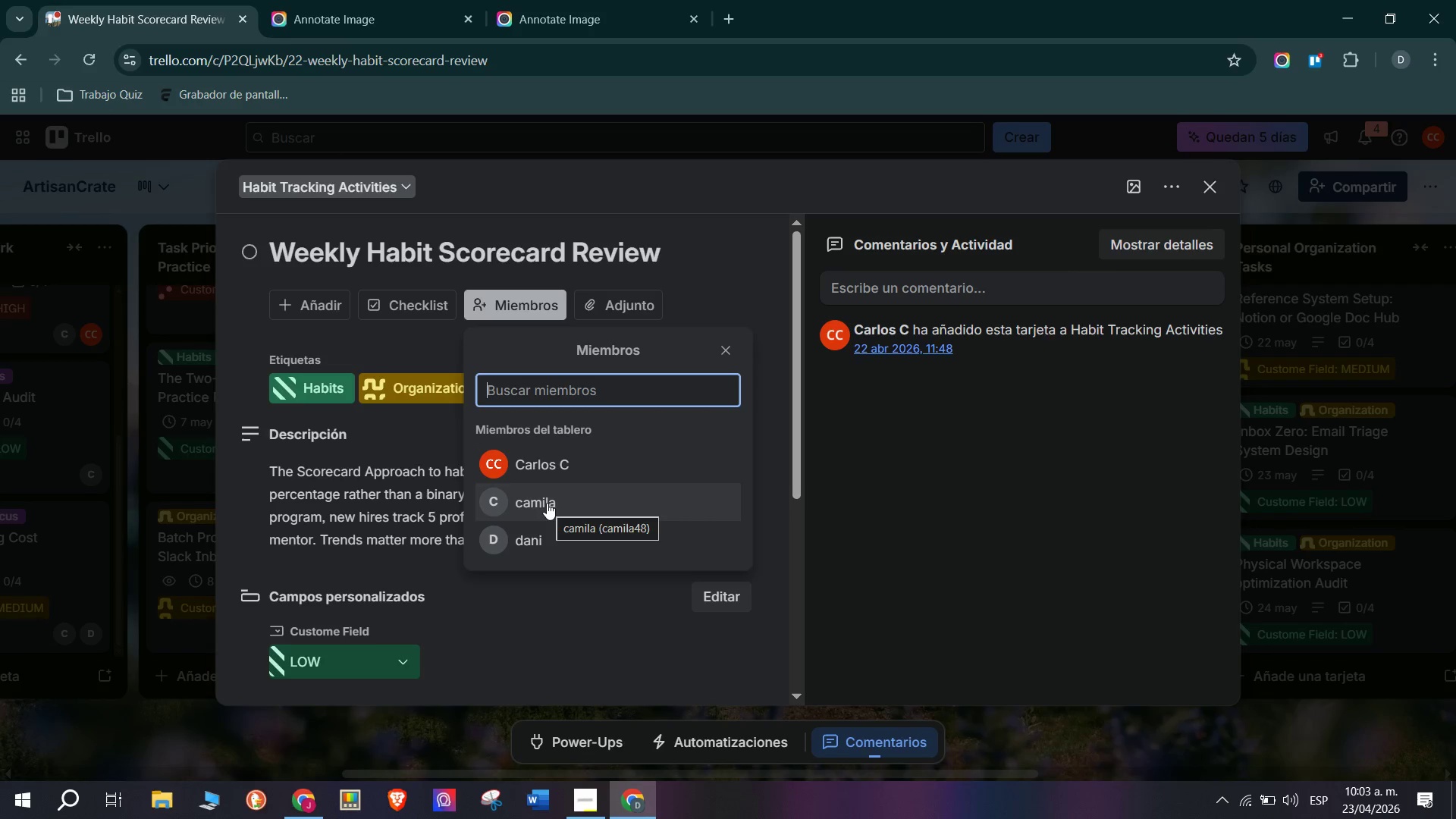 
left_click([547, 503])
 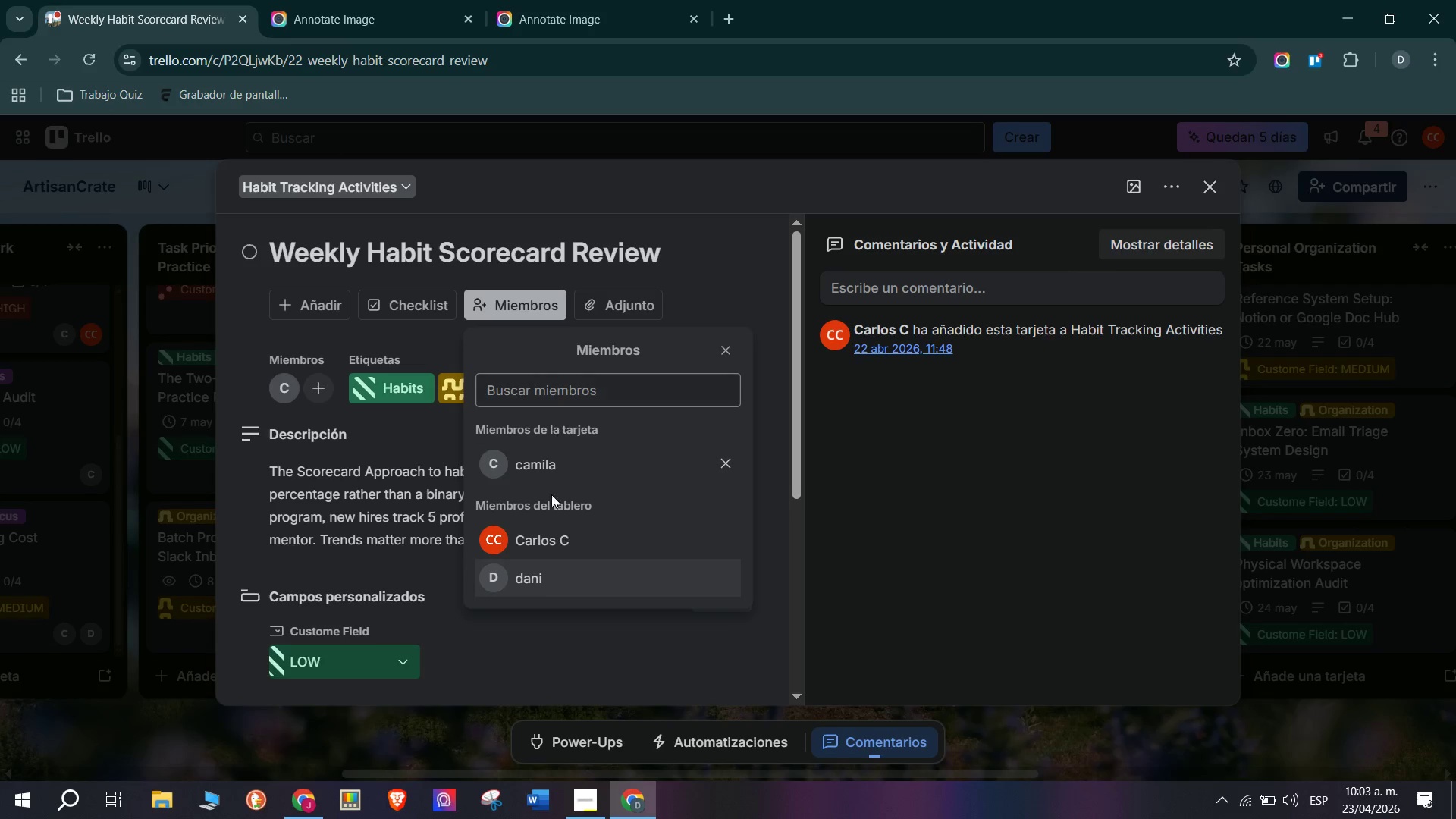 
left_click([559, 528])
 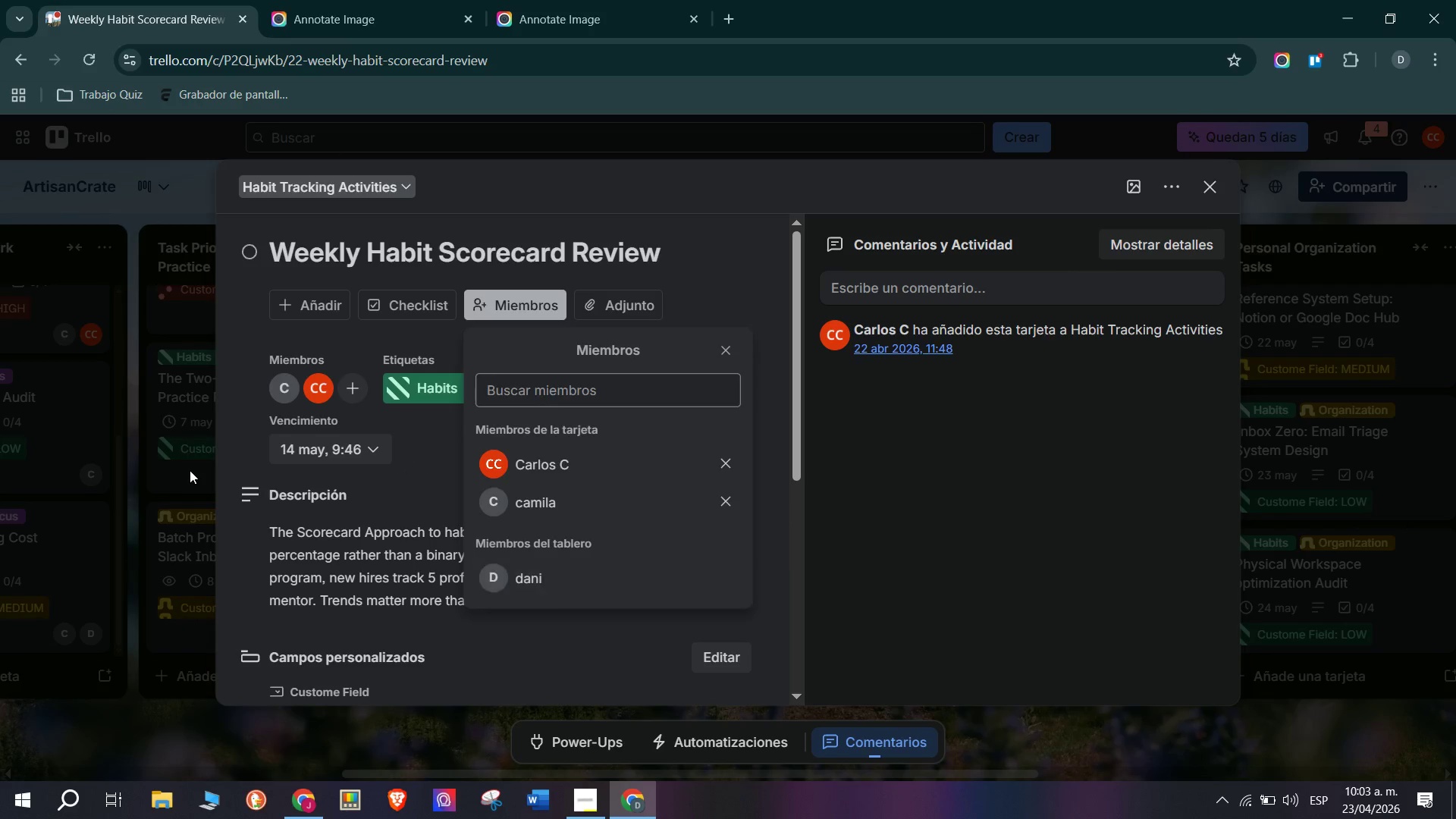 
triple_click([189, 470])
 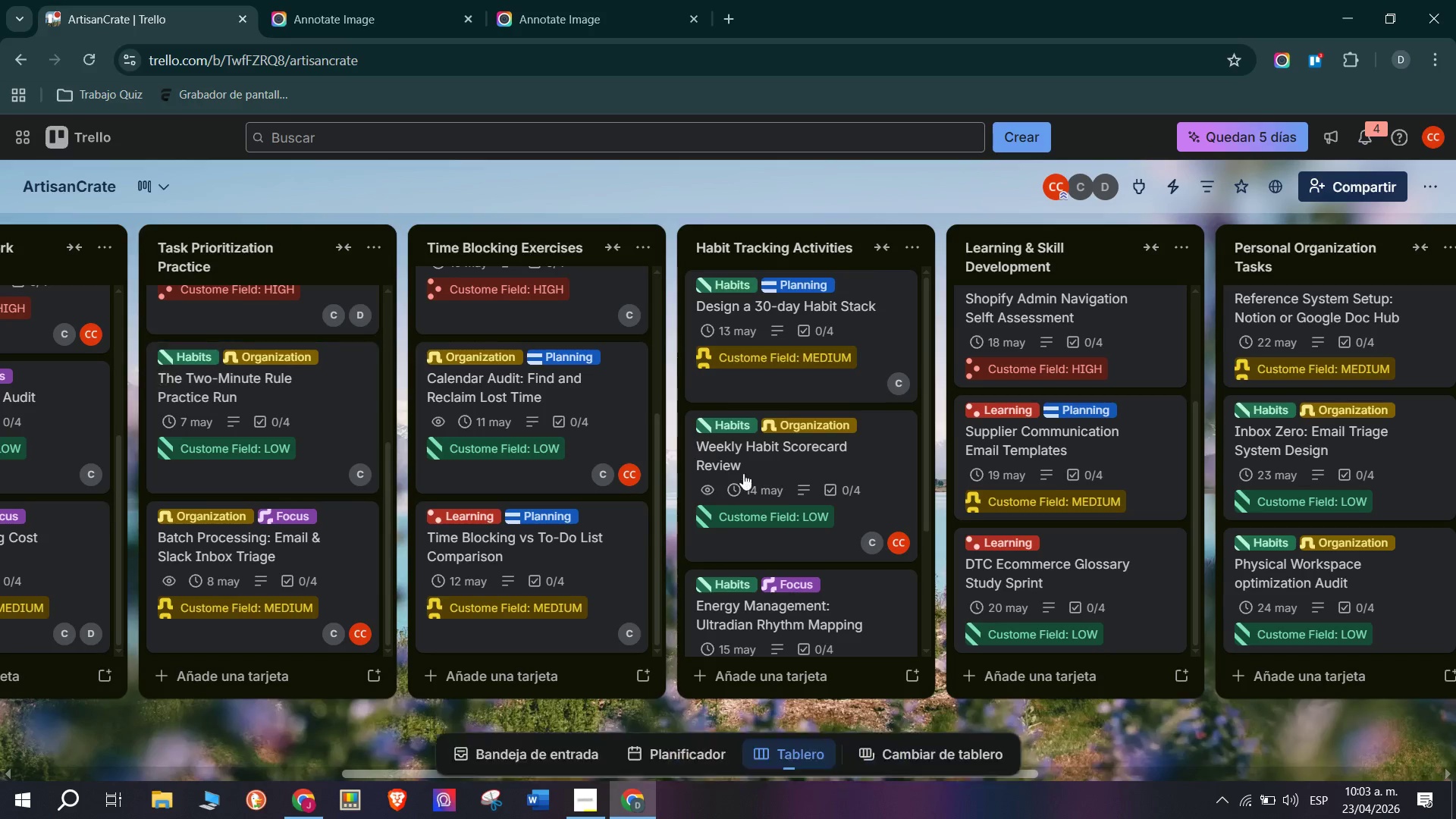 
scroll: coordinate [798, 507], scroll_direction: down, amount: 5.0
 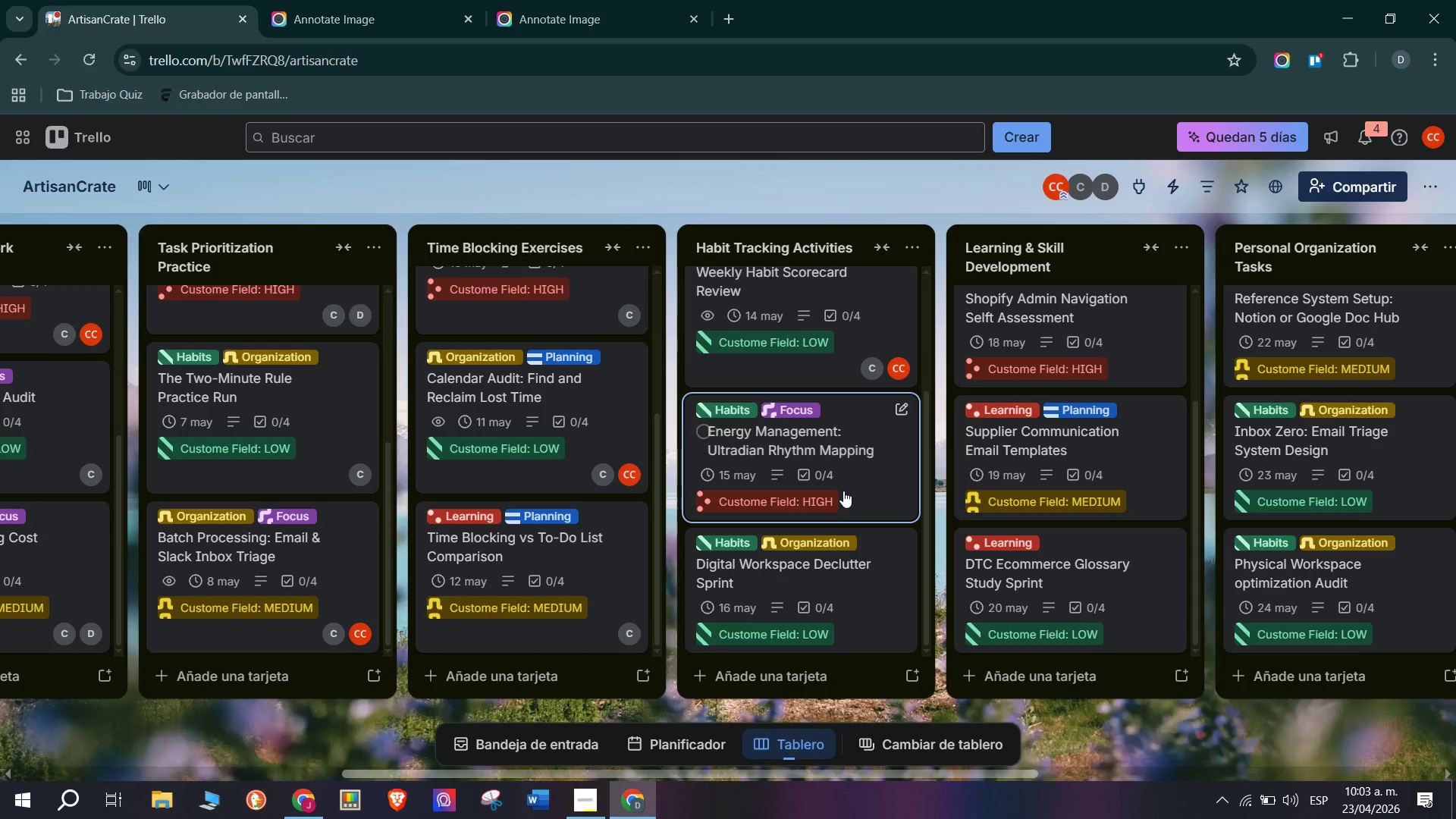 
left_click([843, 491])
 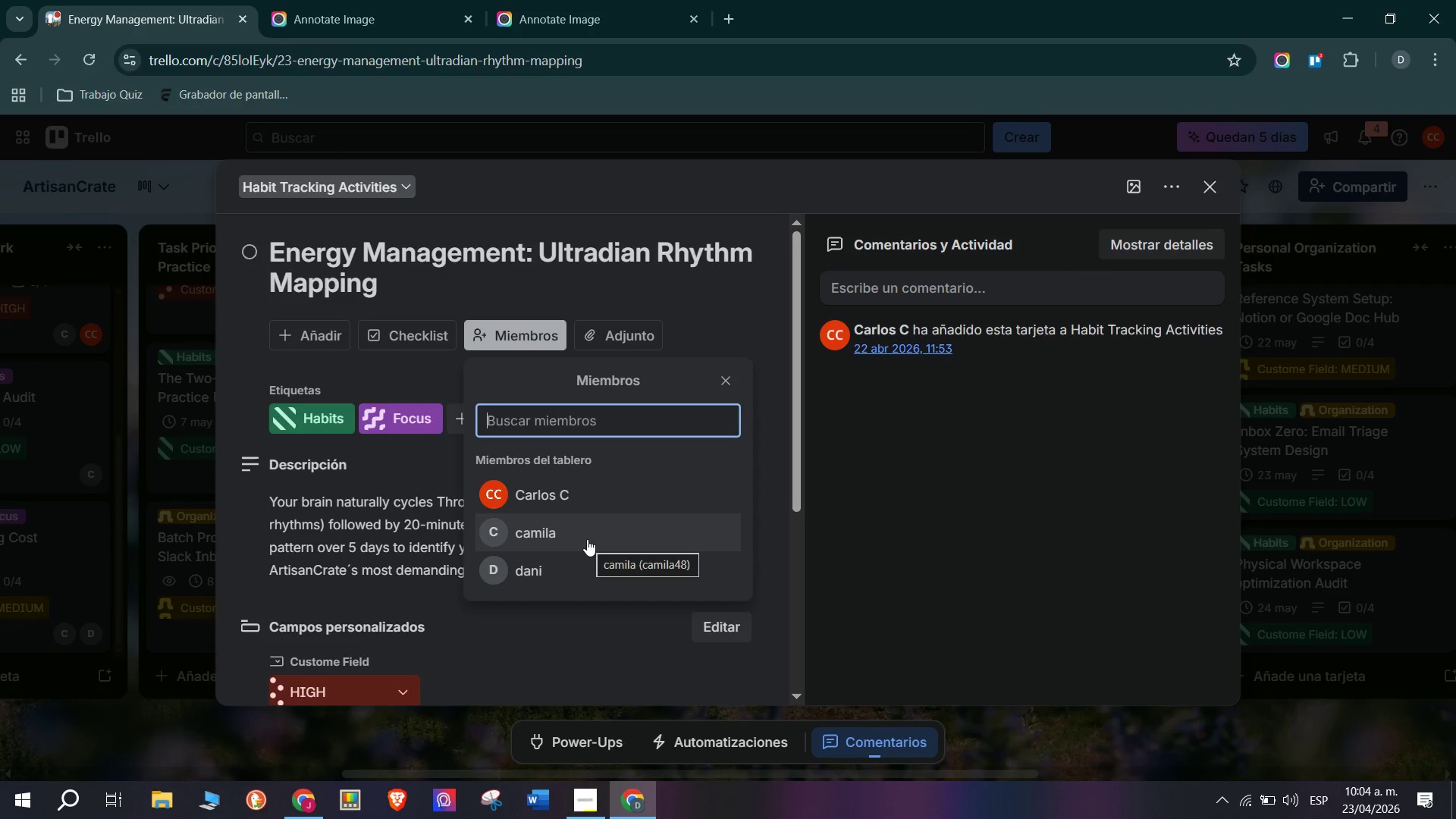 
wait(6.69)
 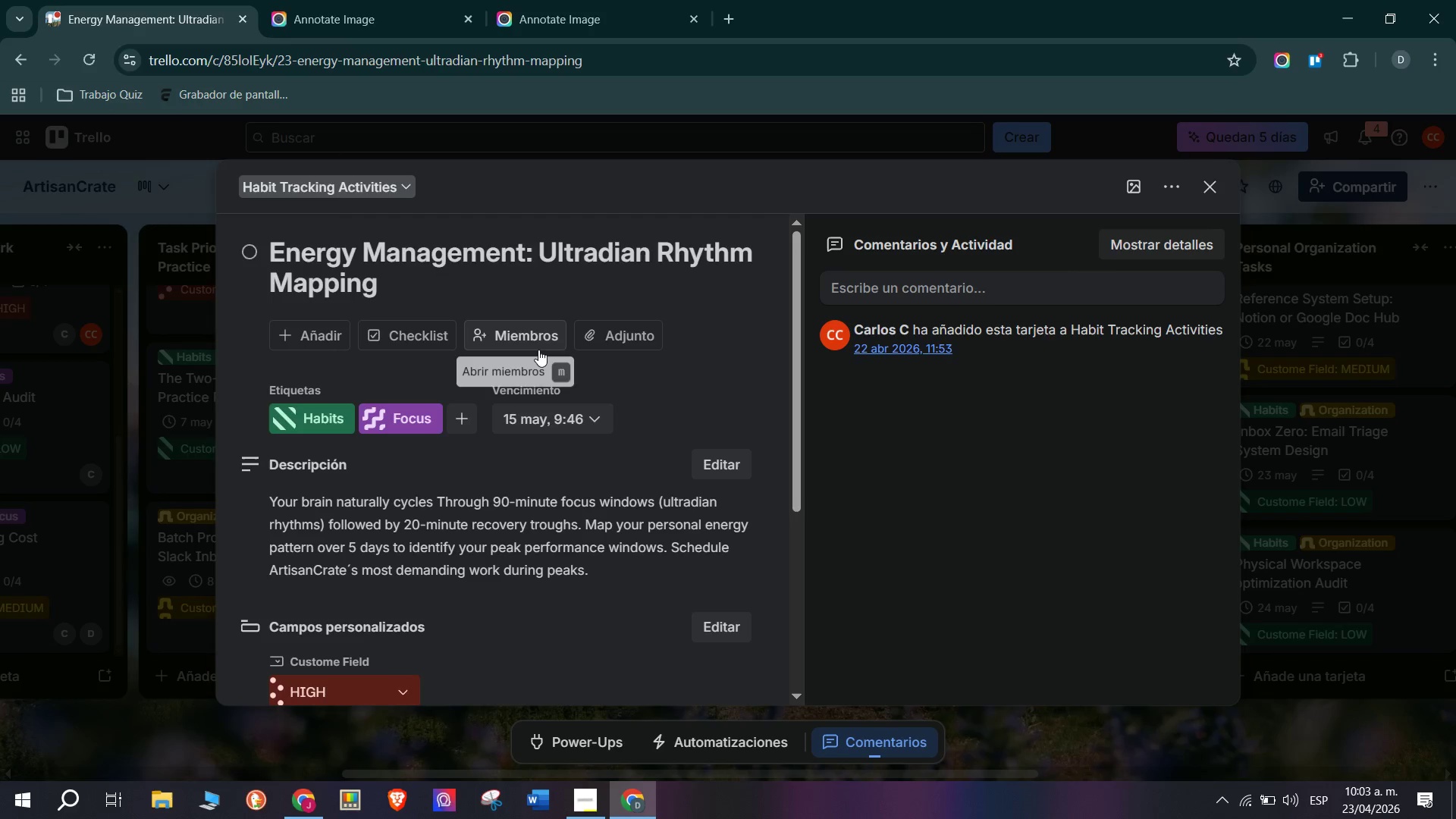 
left_click([587, 539])
 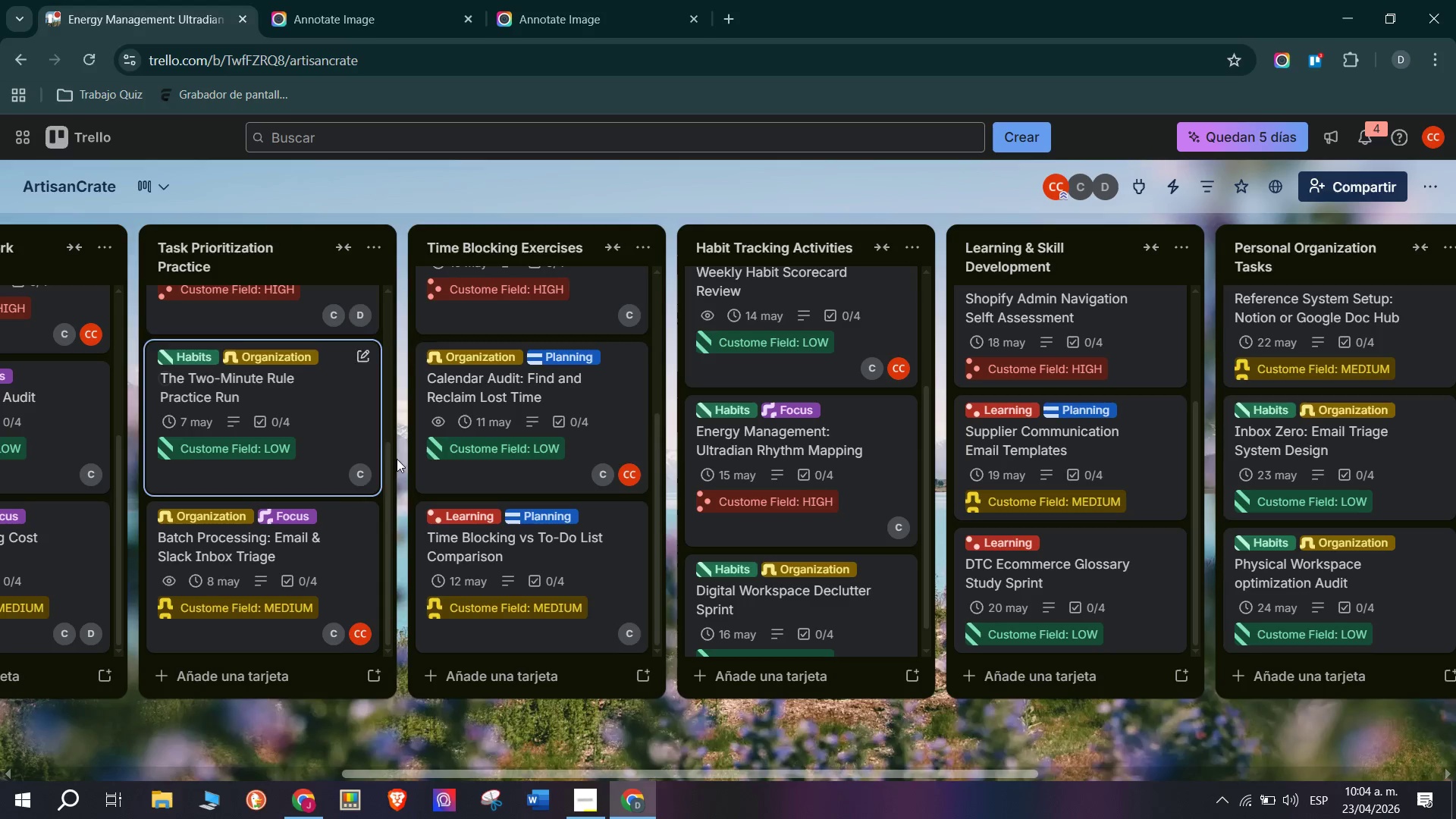 
scroll: coordinate [536, 488], scroll_direction: down, amount: 6.0
 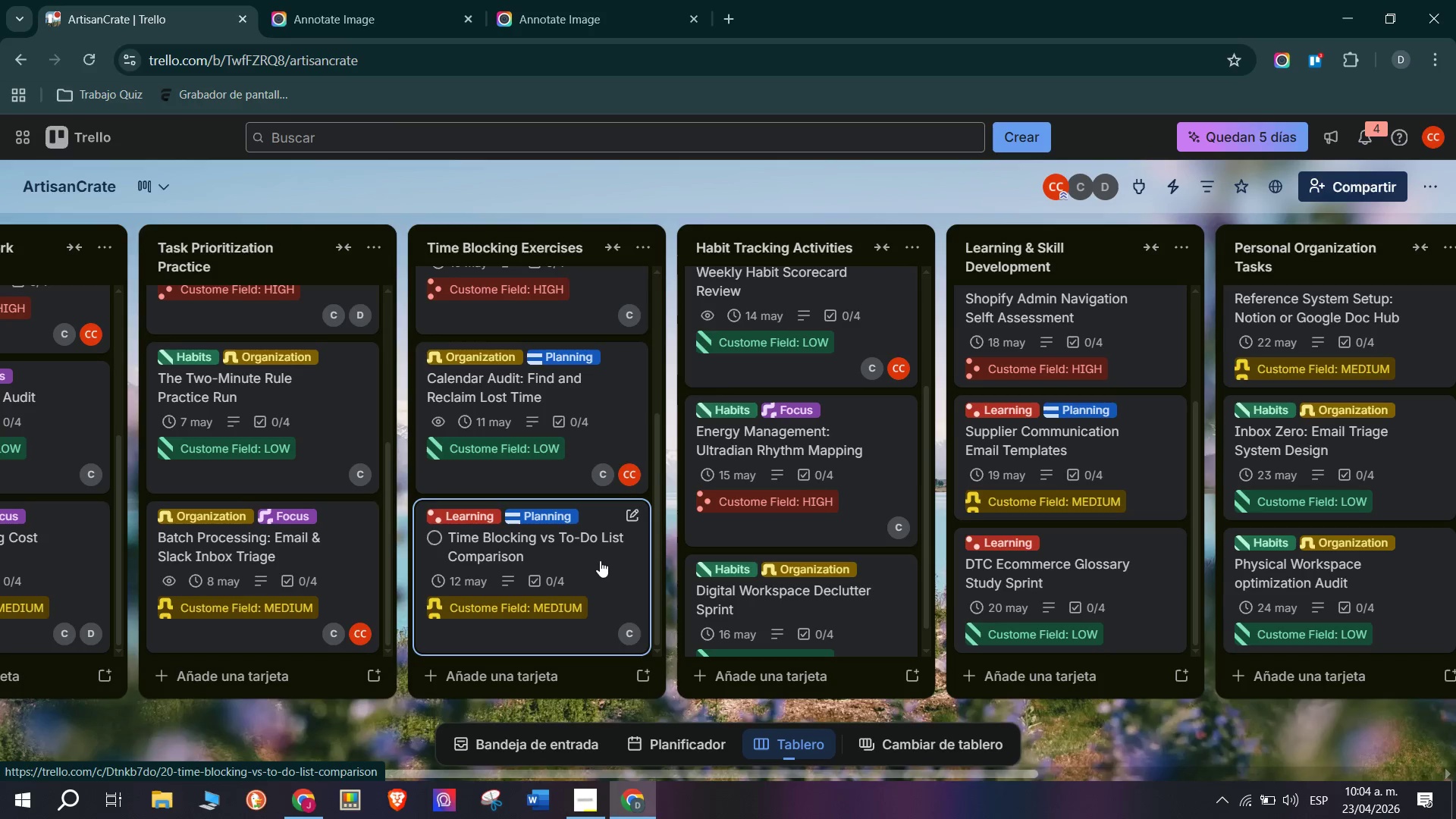 
scroll: coordinate [579, 468], scroll_direction: up, amount: 6.0
 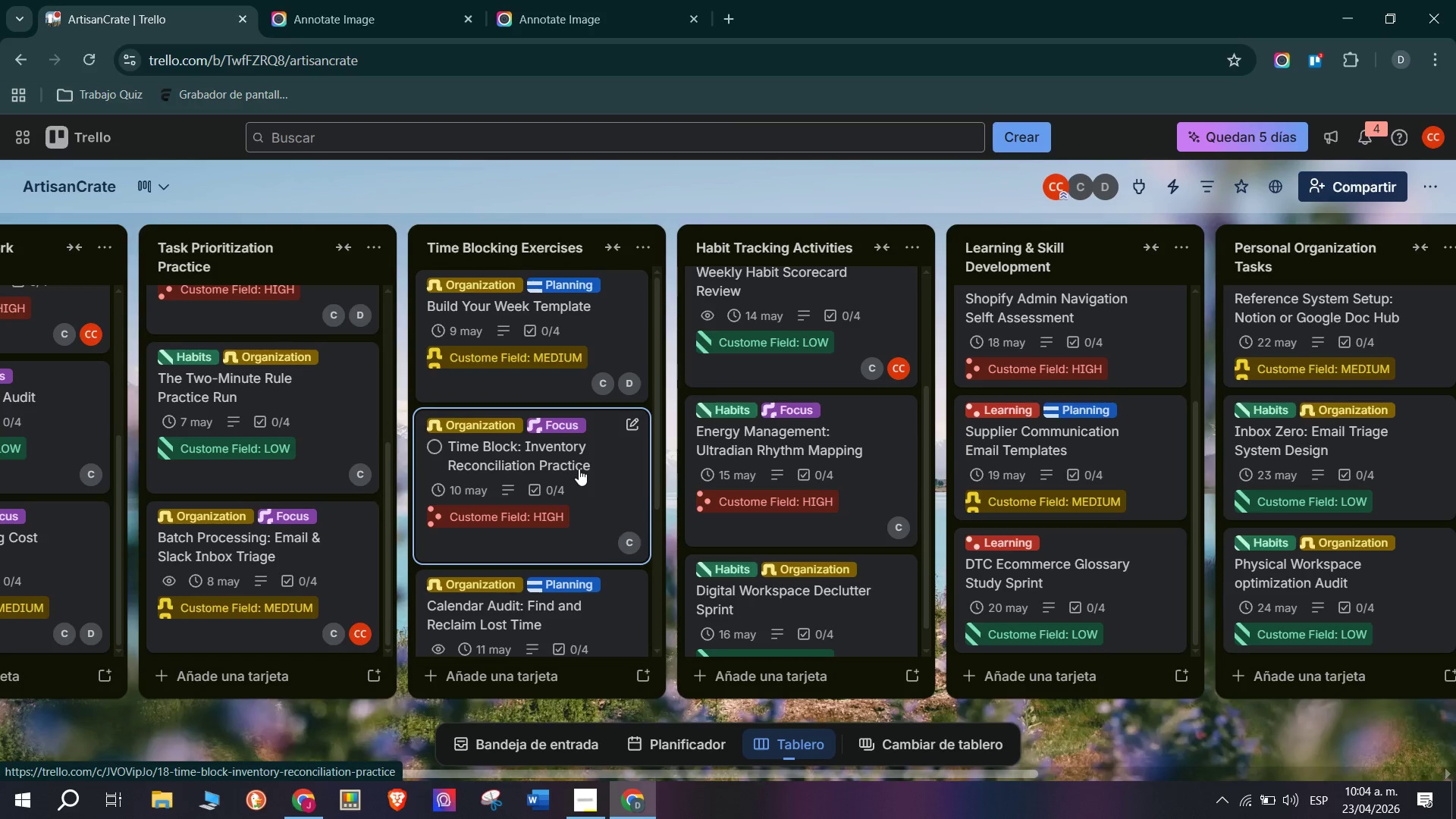 
scroll: coordinate [825, 592], scroll_direction: down, amount: 13.0
 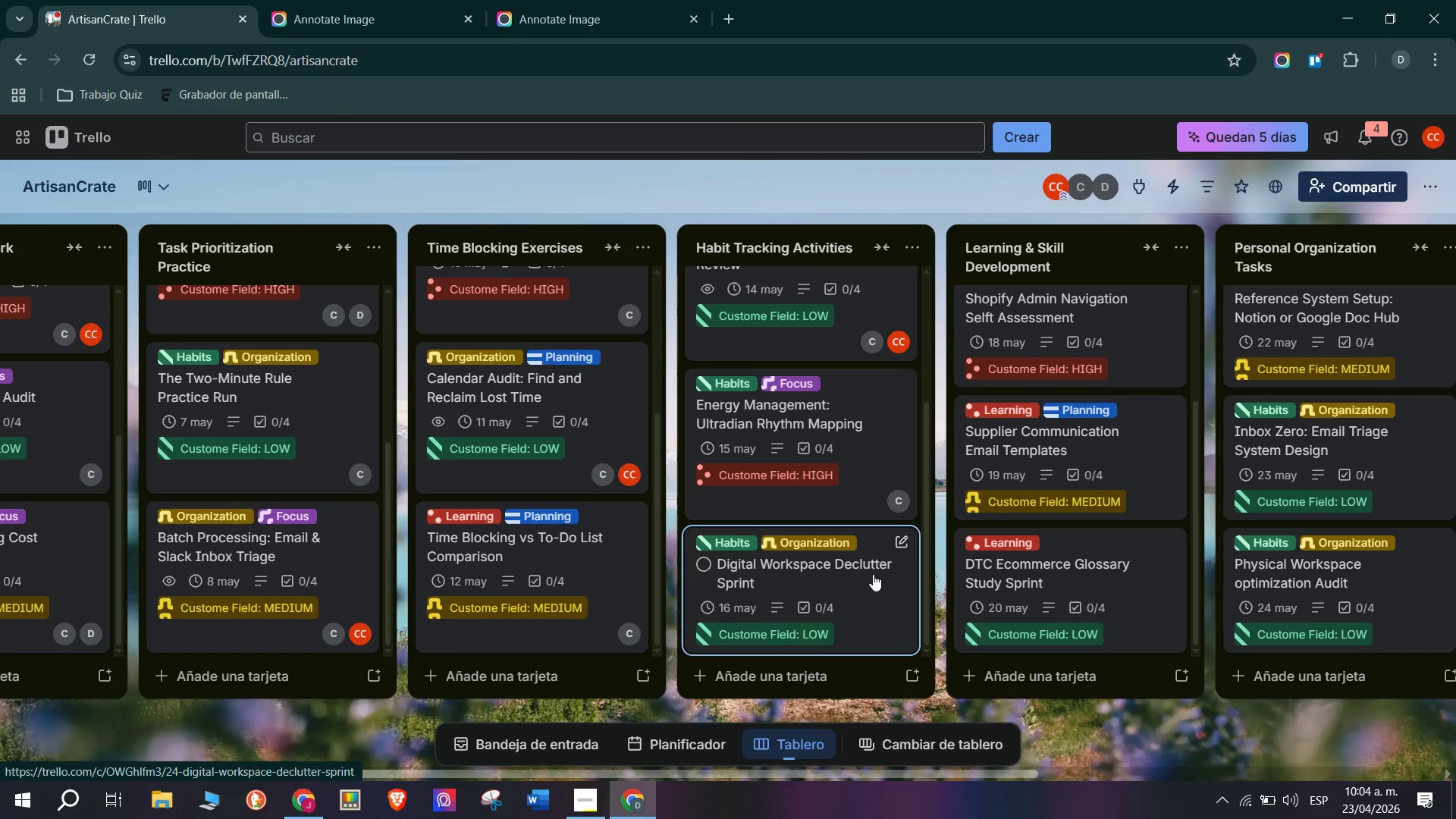 
left_click([887, 575])
 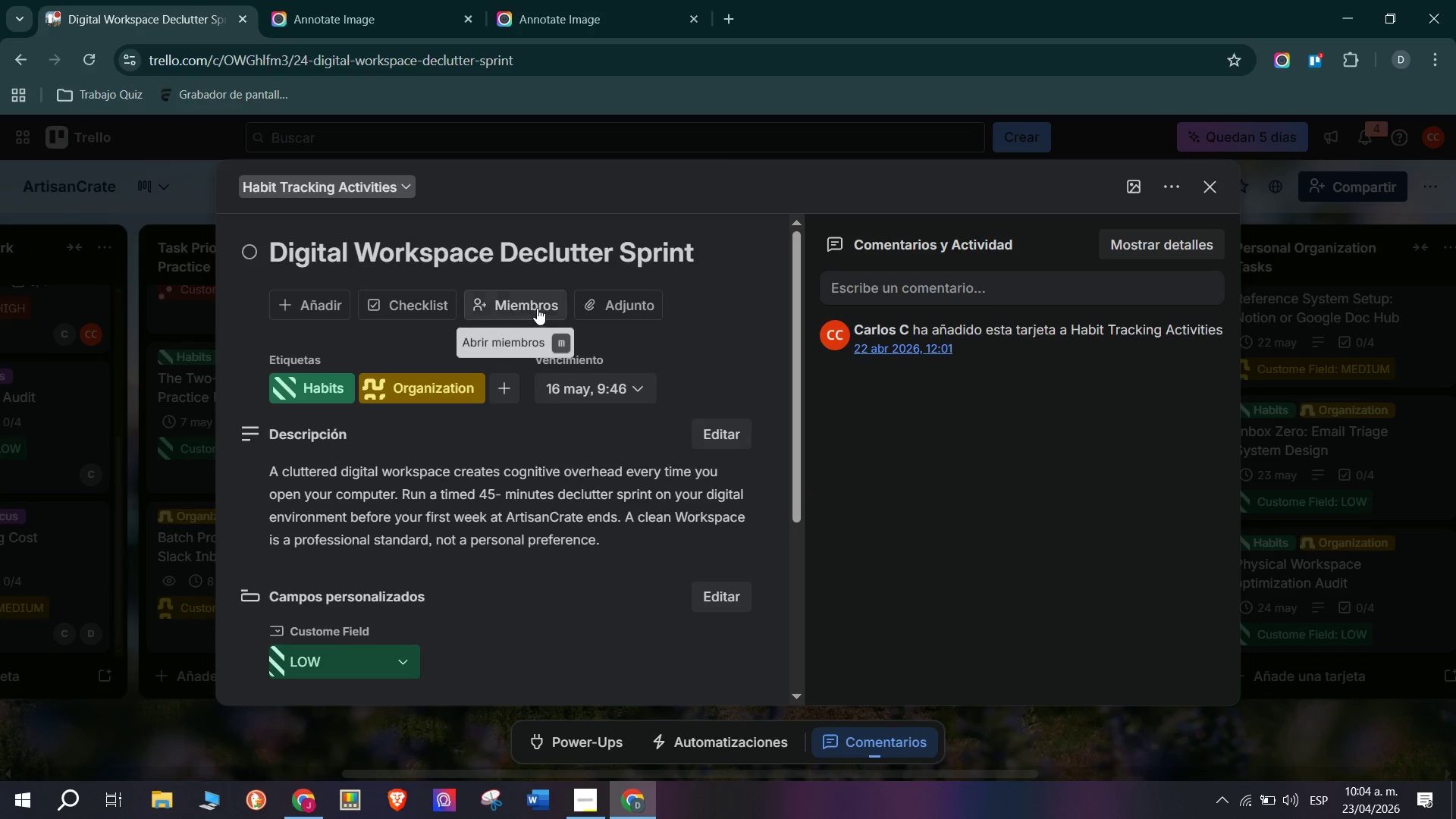 
scroll: coordinate [619, 562], scroll_direction: down, amount: 8.0
 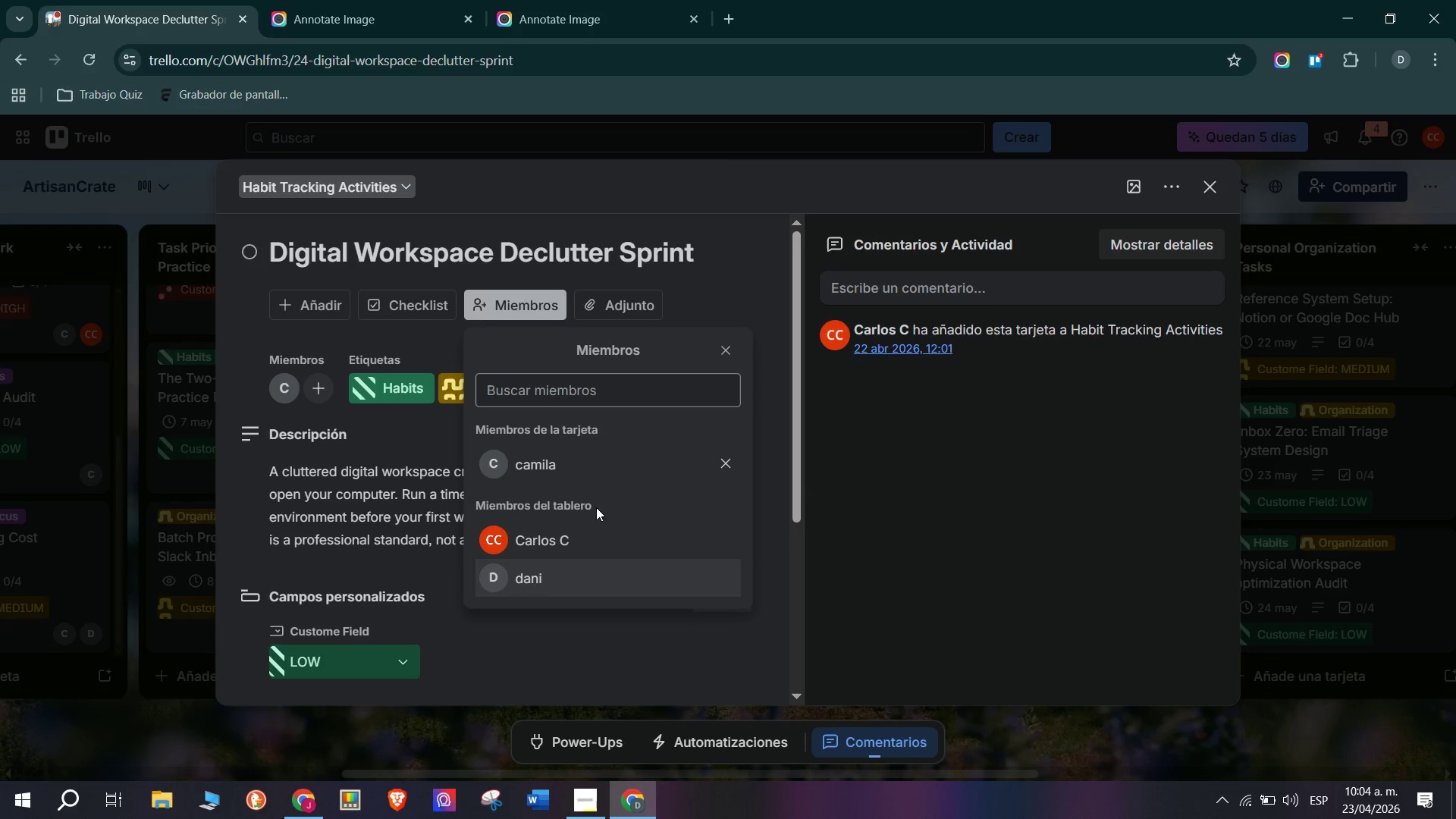 
left_click([597, 575])
 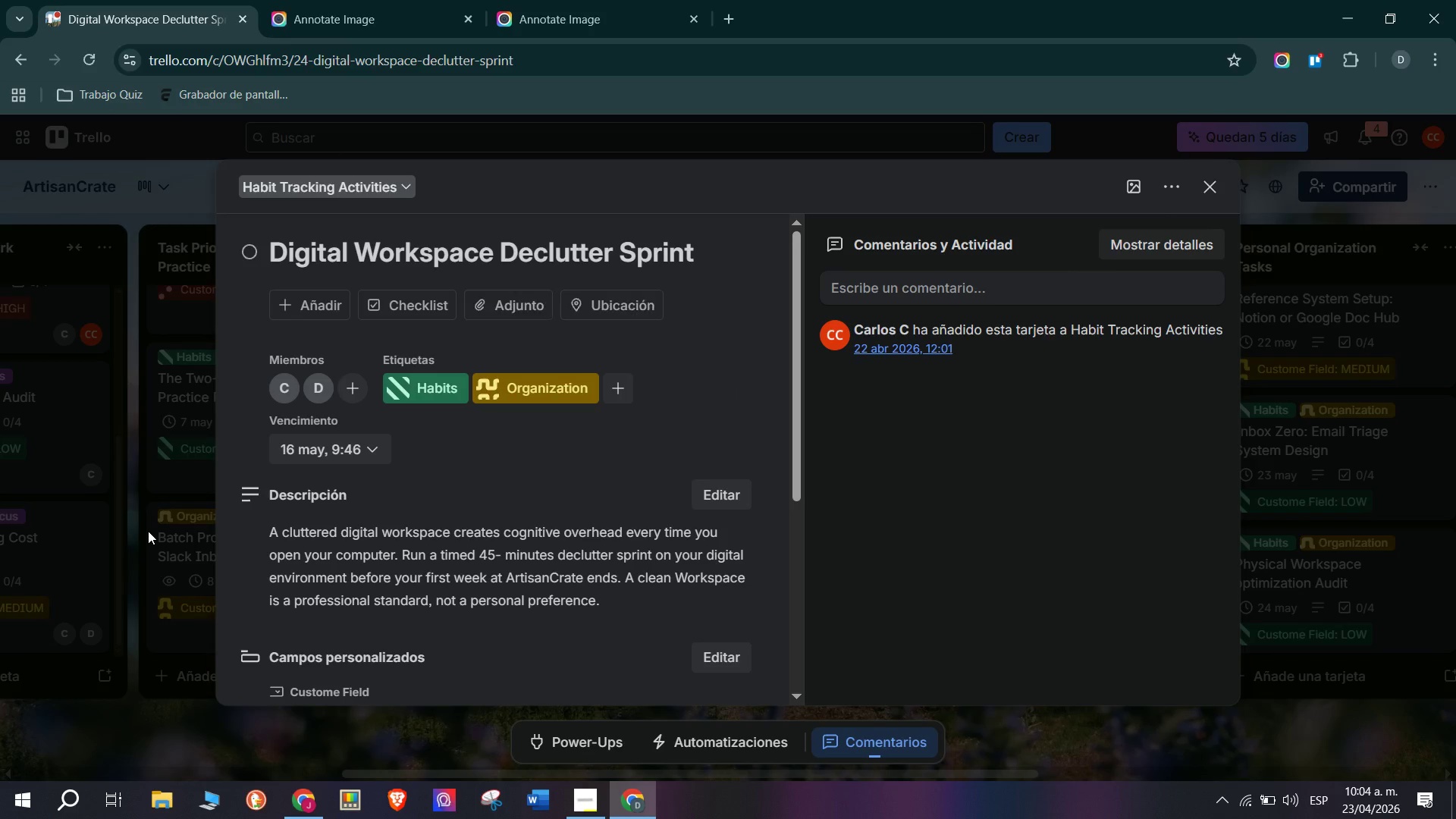 
triple_click([170, 535])
 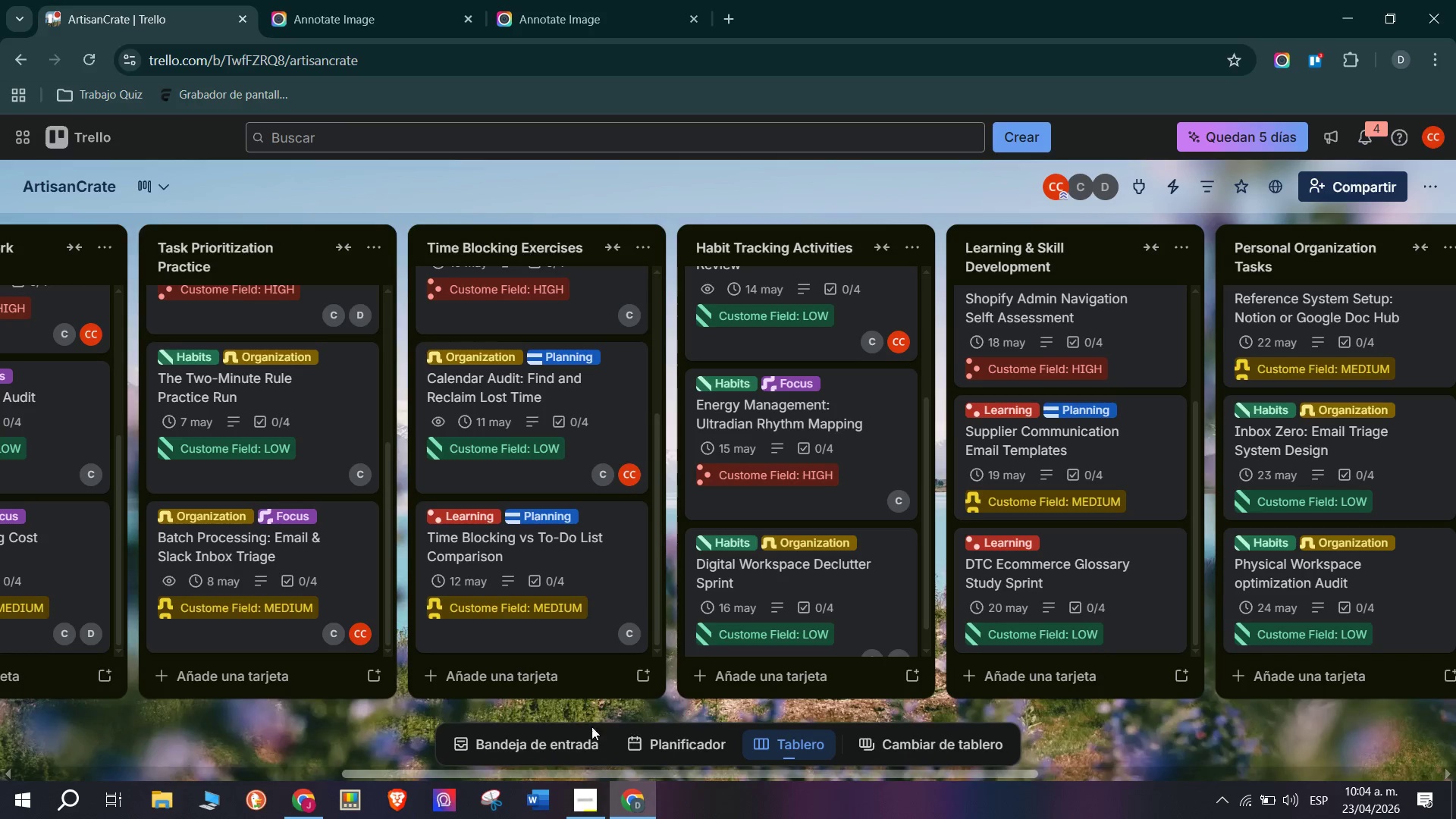 
scroll: coordinate [912, 497], scroll_direction: down, amount: 8.0
 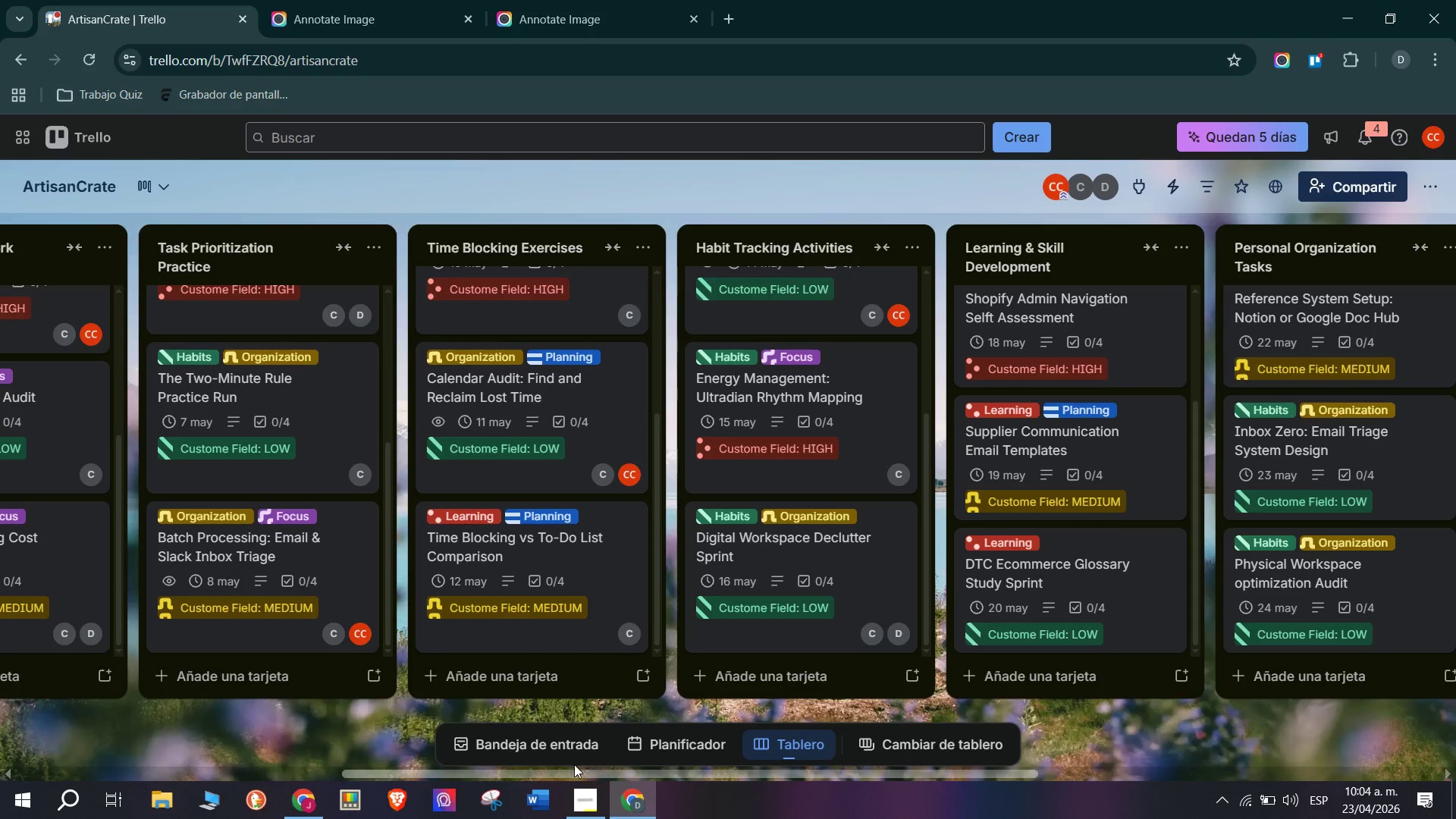 
left_click_drag(start_coordinate=[585, 772], to_coordinate=[912, 783])
 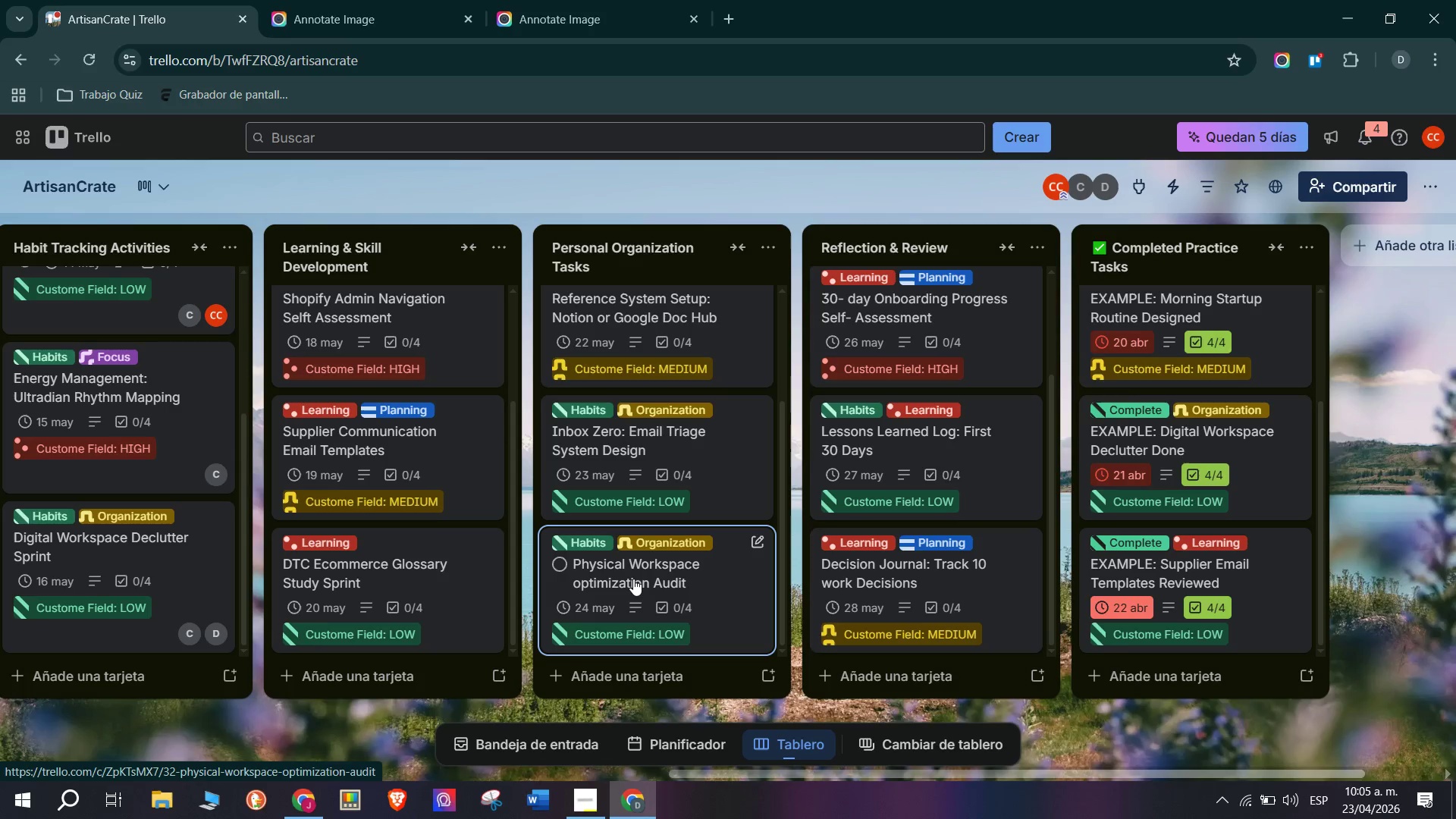 
wait(70.8)
 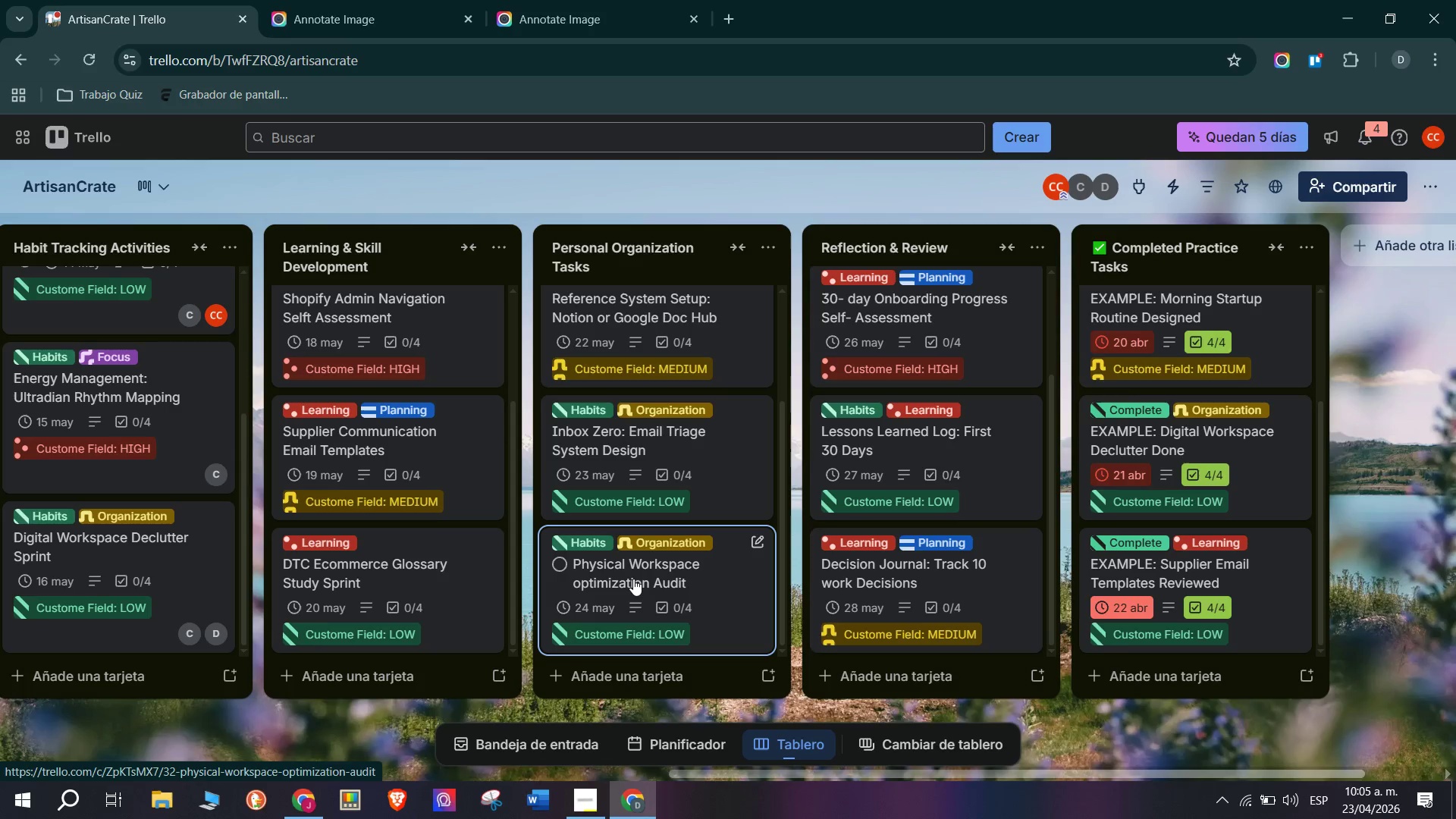 
scroll: coordinate [711, 523], scroll_direction: down, amount: 2.0
 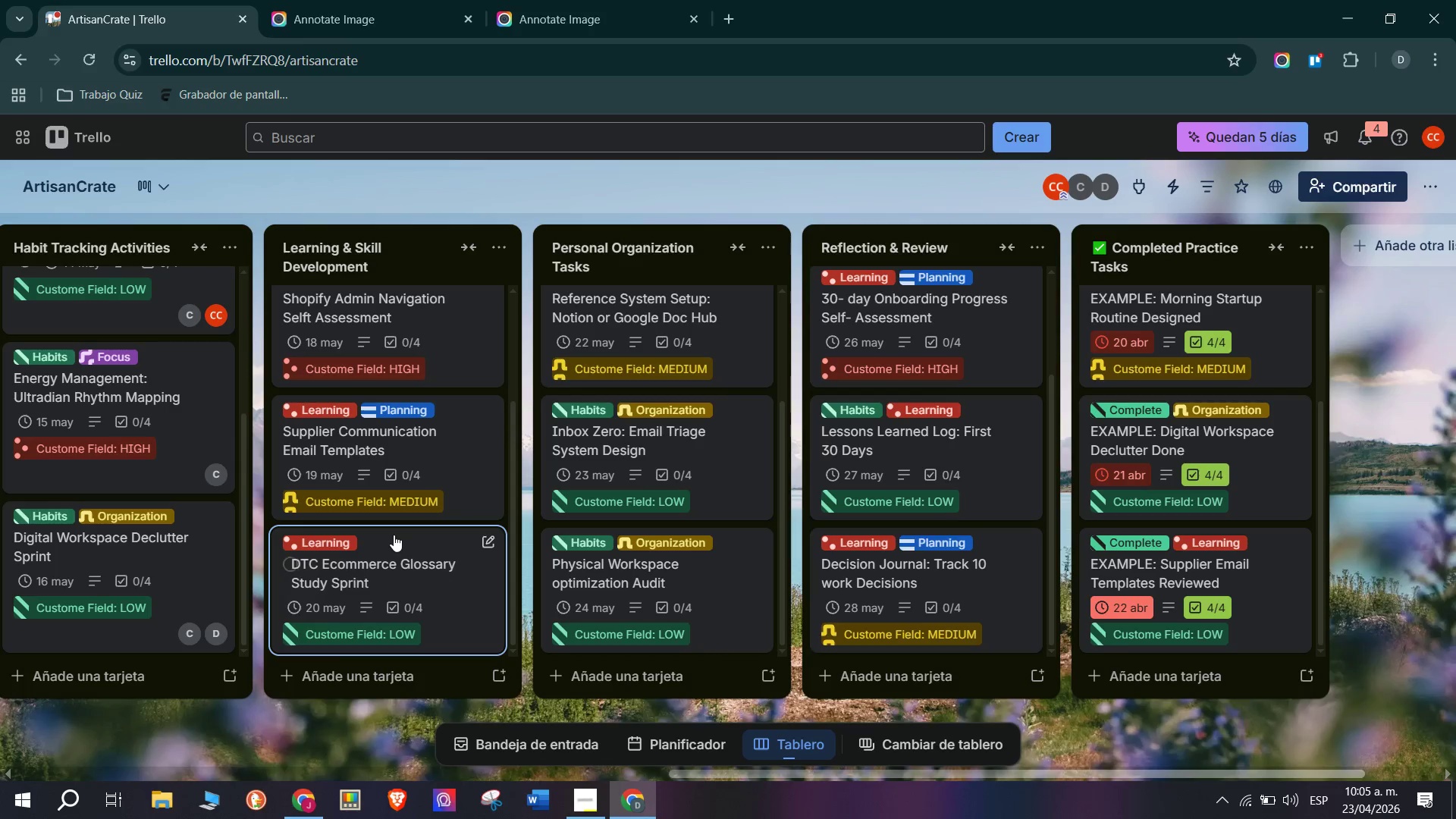 
scroll: coordinate [421, 548], scroll_direction: up, amount: 3.0
 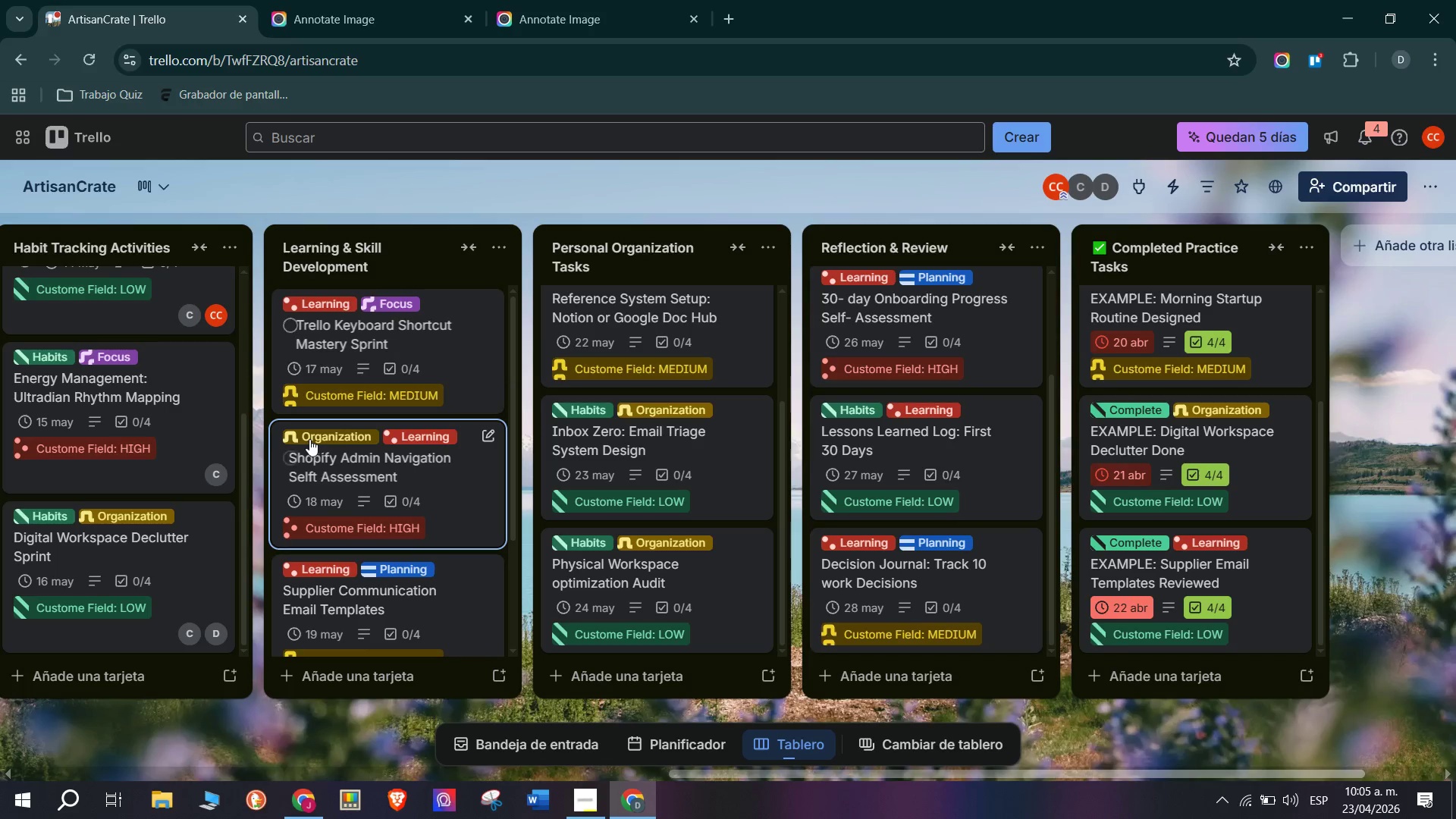 
mouse_move([453, 341])
 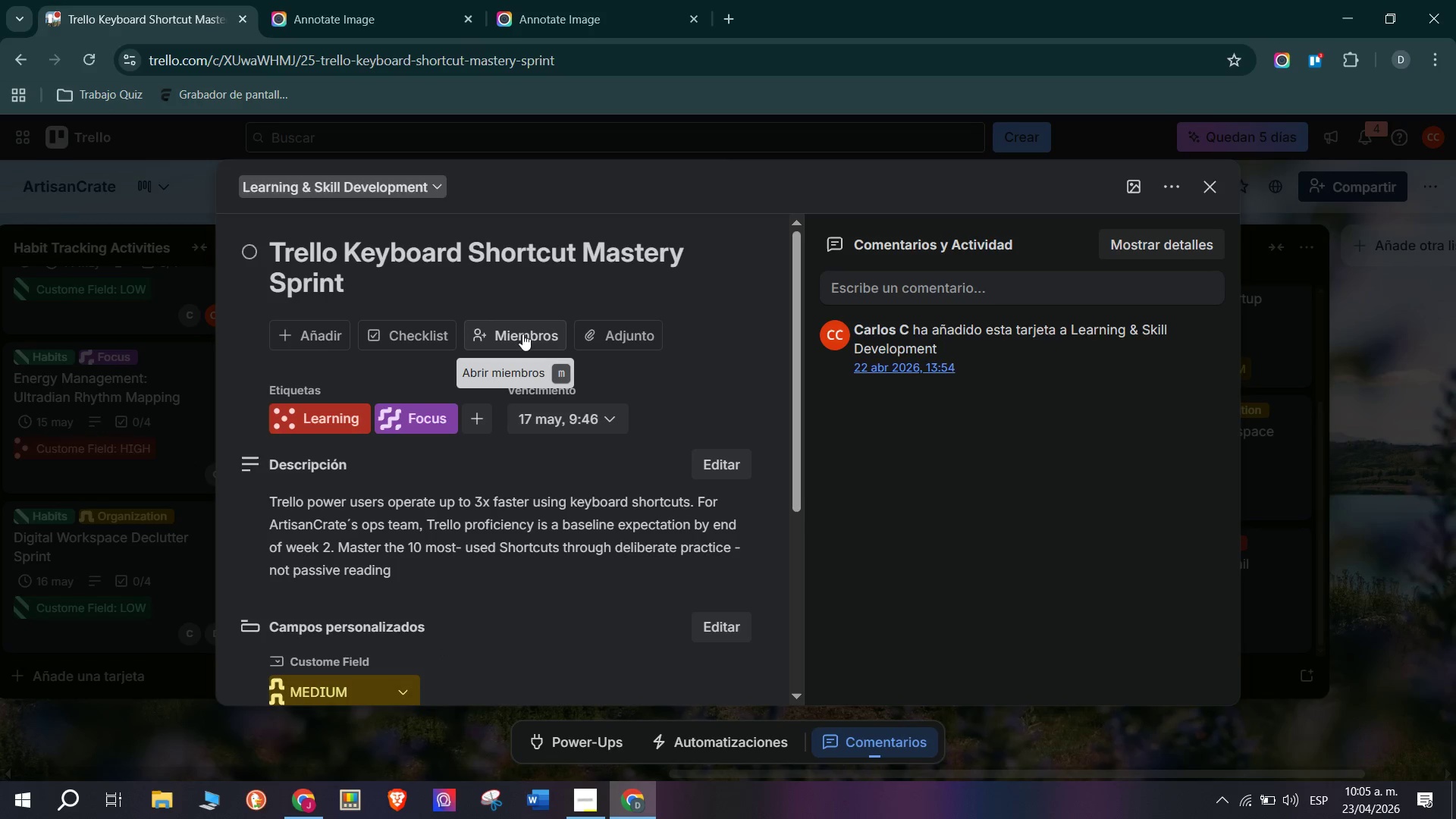 
left_click([522, 334])
 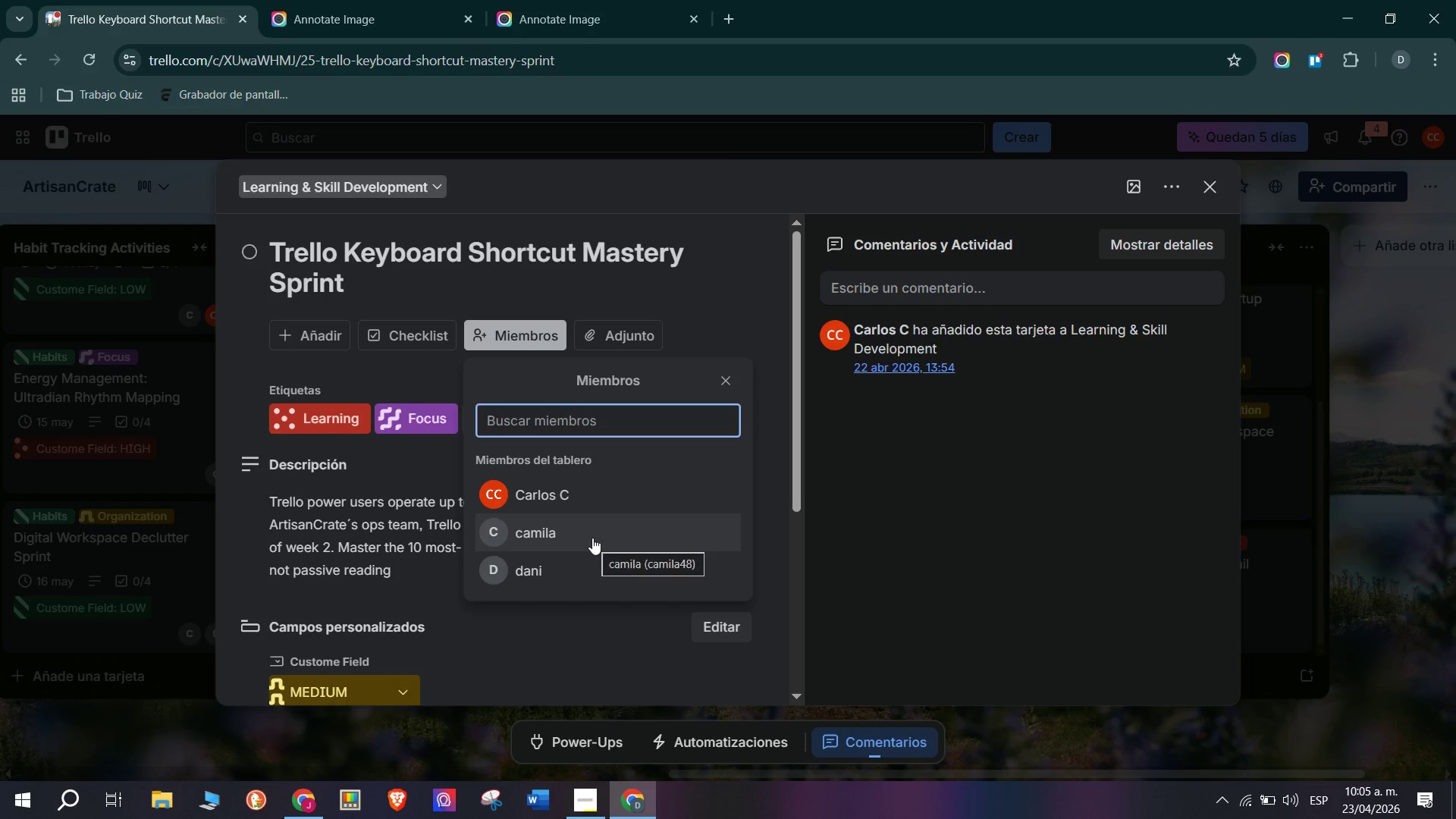 
left_click([592, 538])
 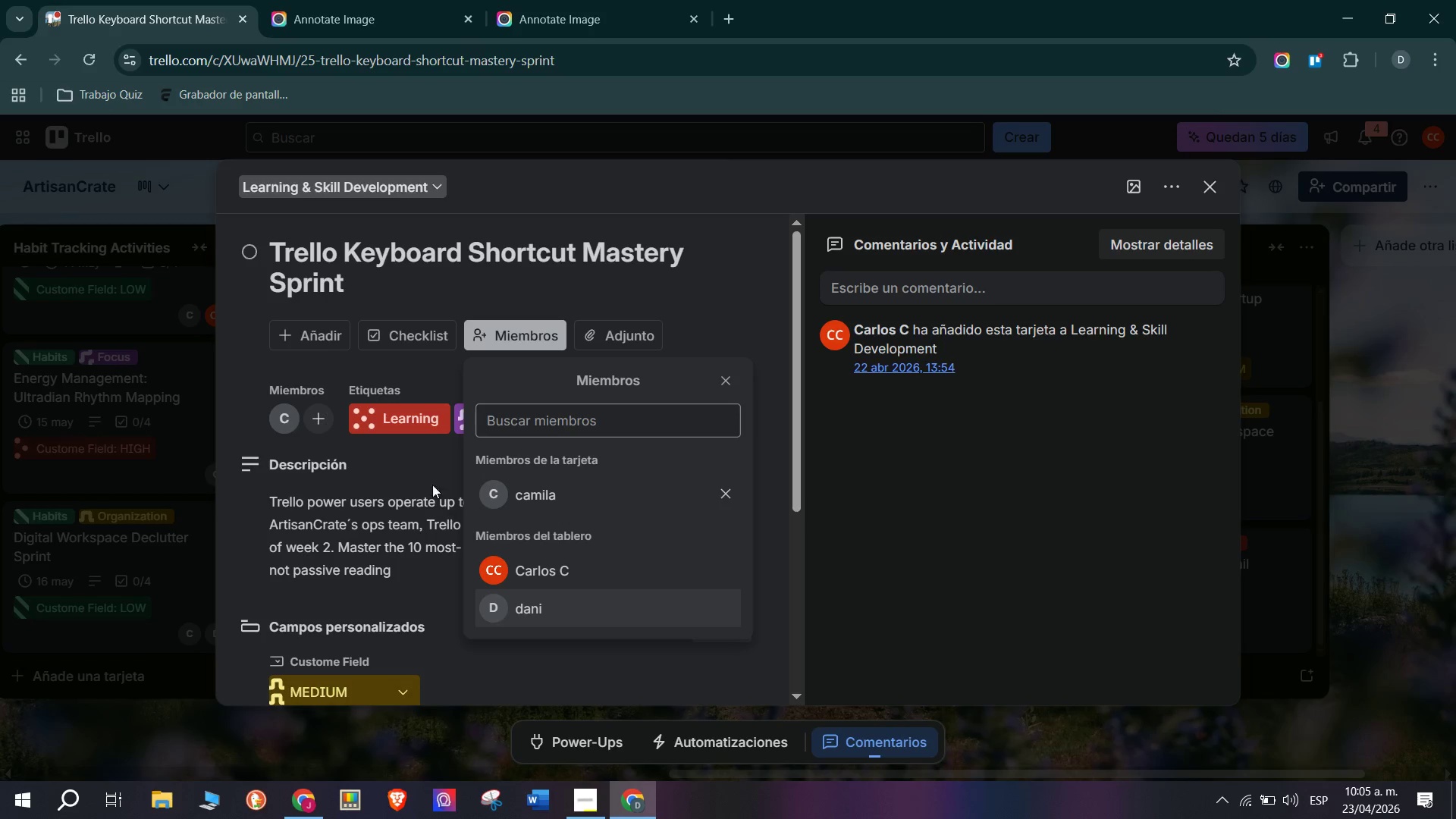 
left_click([421, 369])
 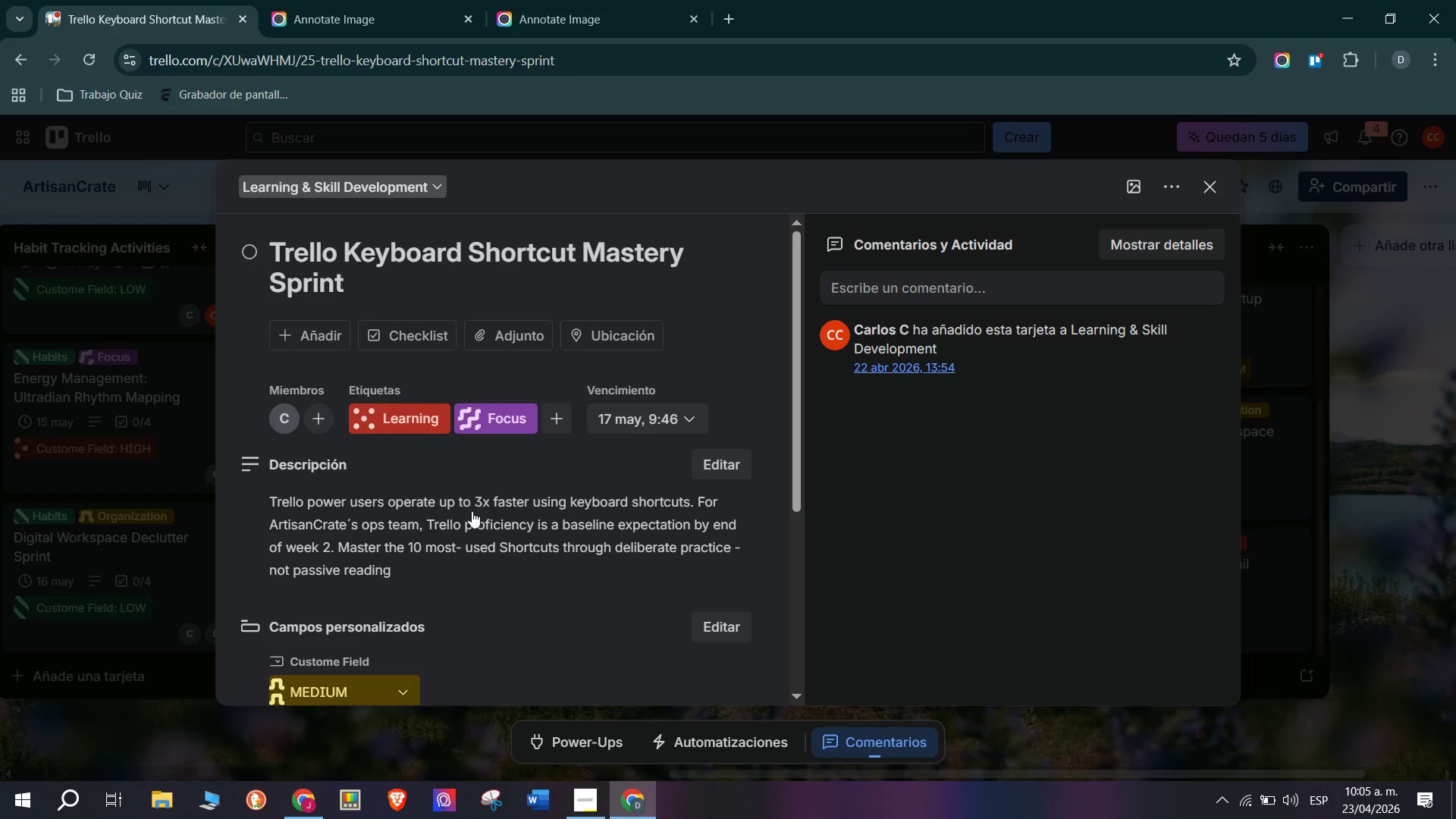 
scroll: coordinate [466, 504], scroll_direction: up, amount: 3.0
 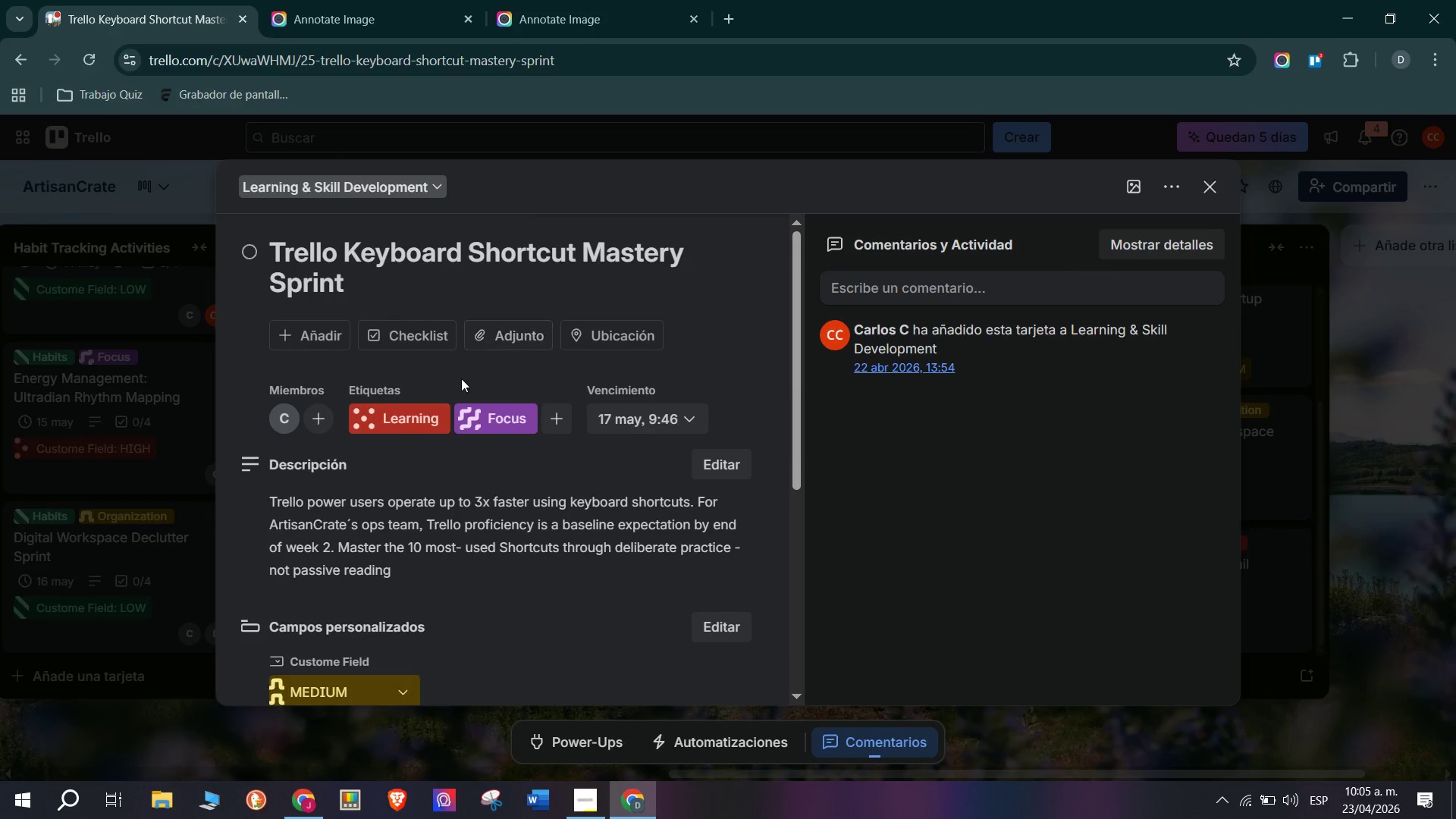 
left_click([415, 347])
 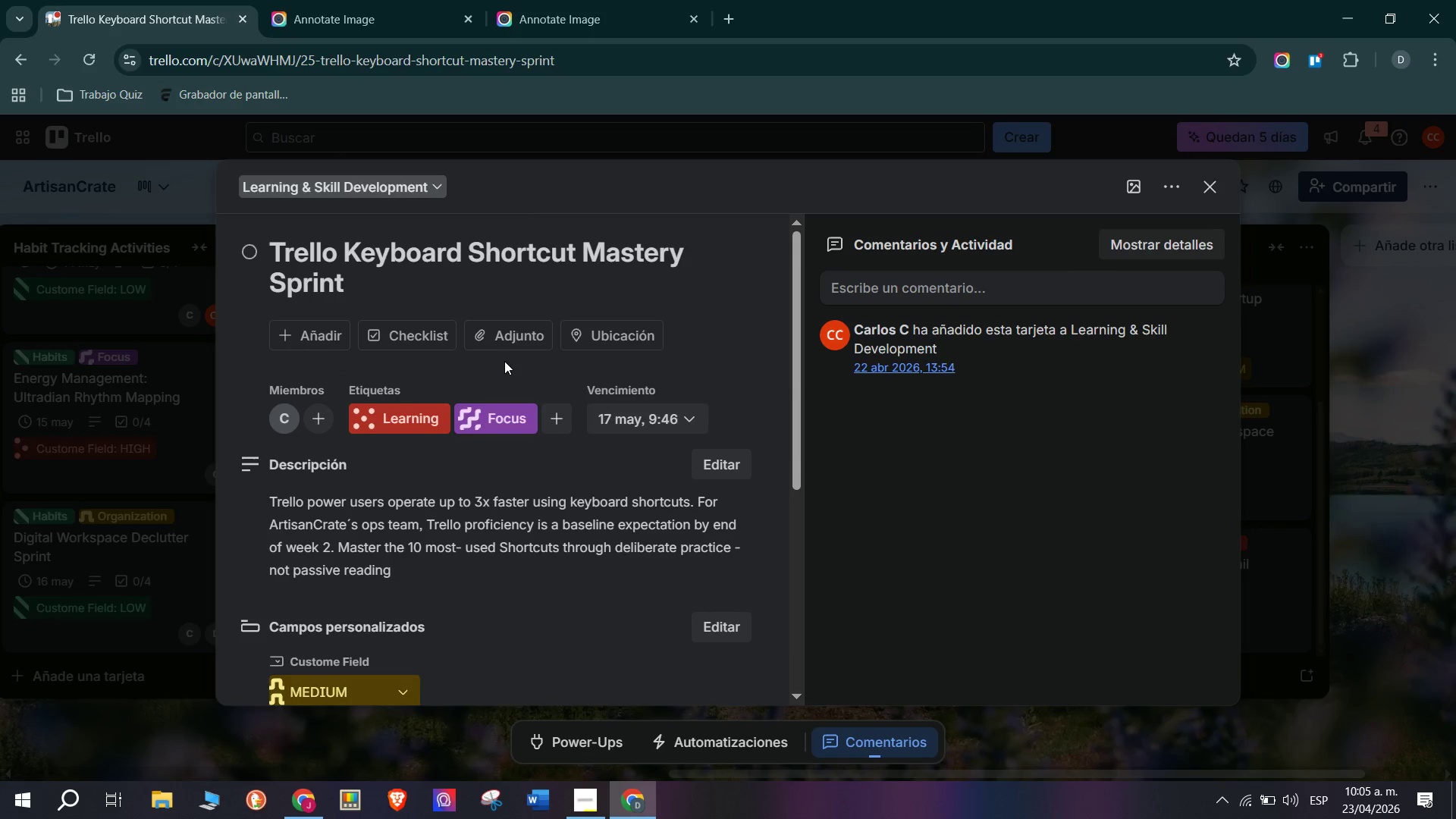 
left_click([198, 422])
 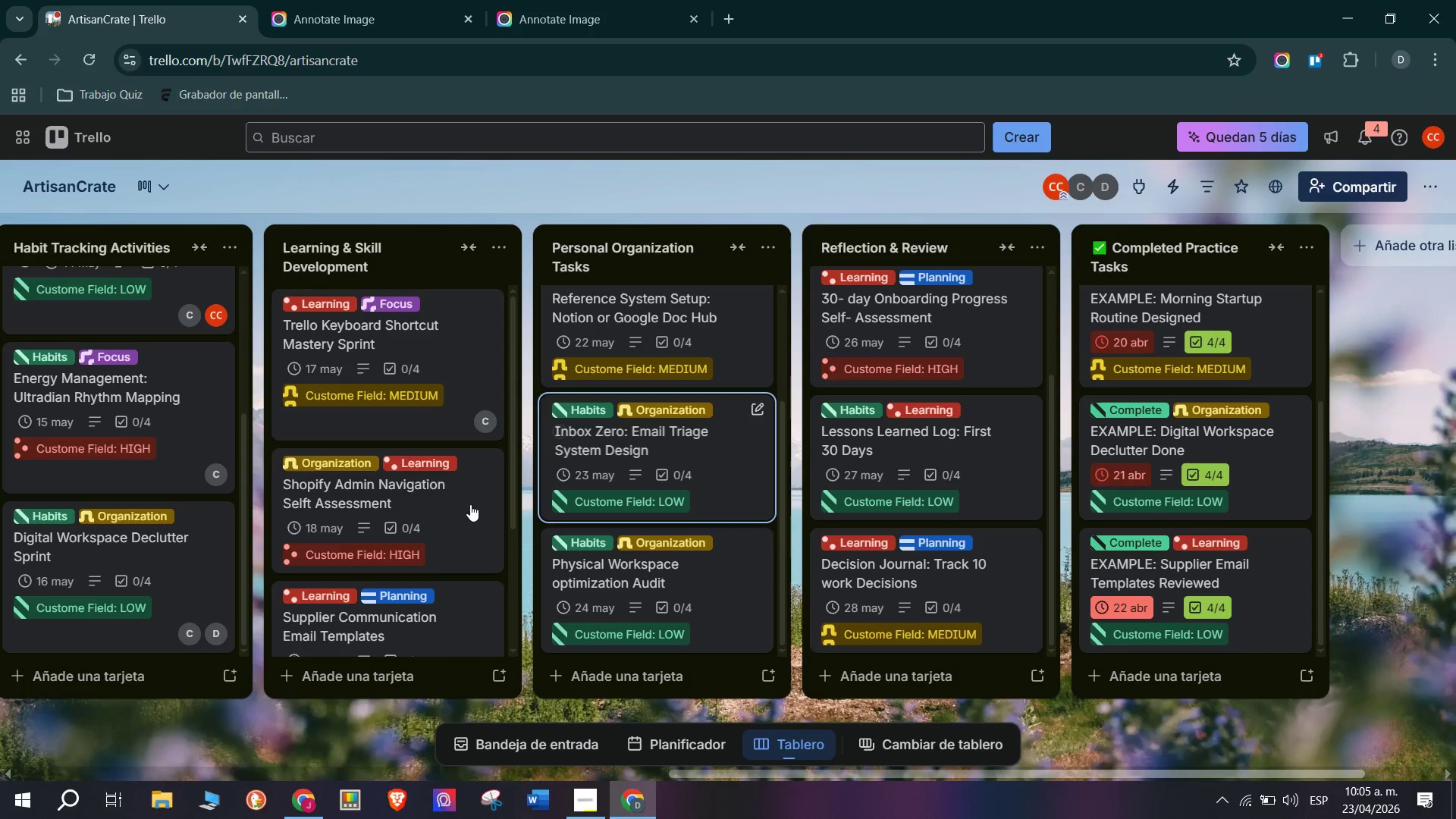 
left_click([467, 510])
 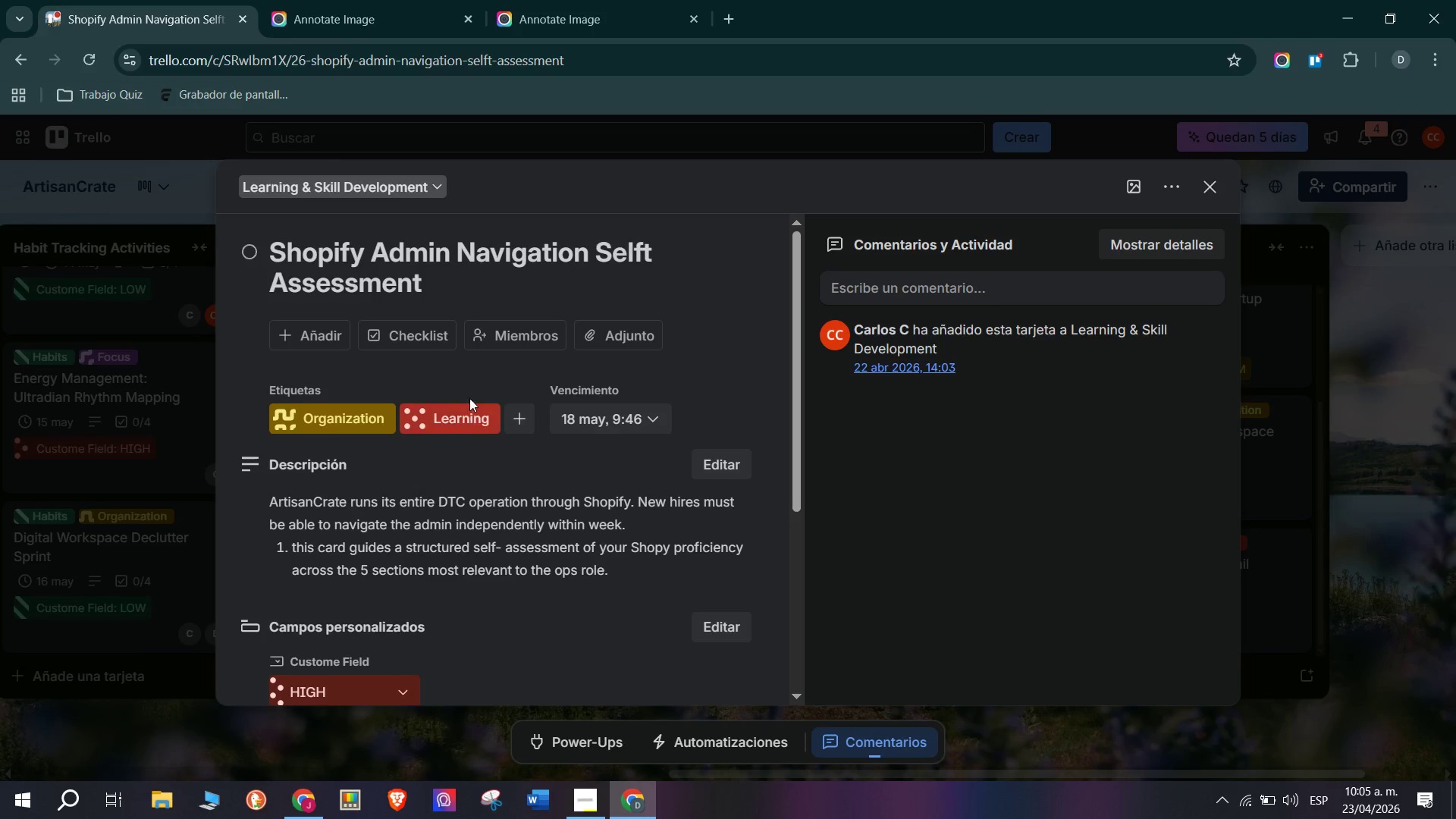 
left_click([517, 337])
 